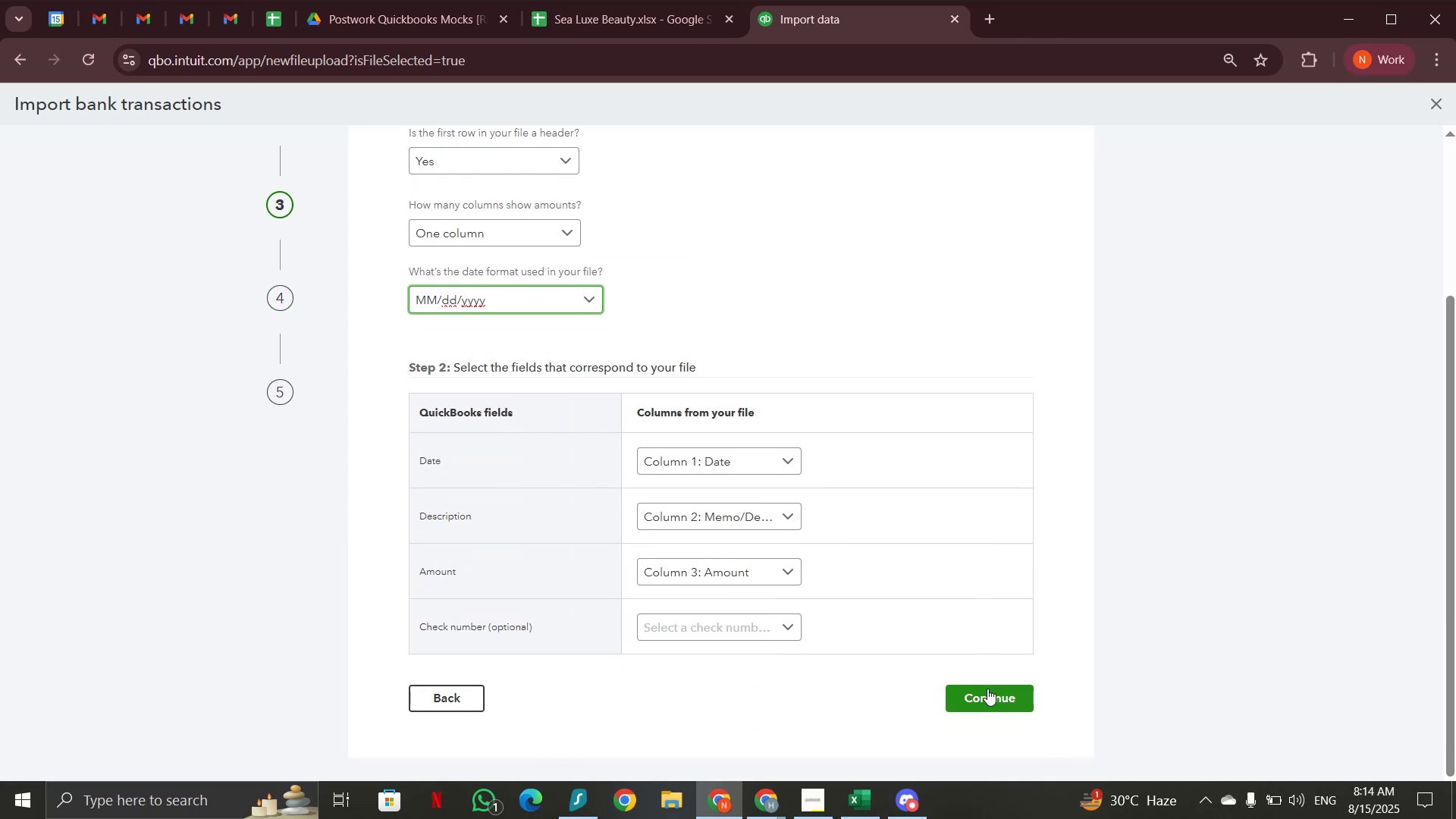 
left_click([987, 689])
 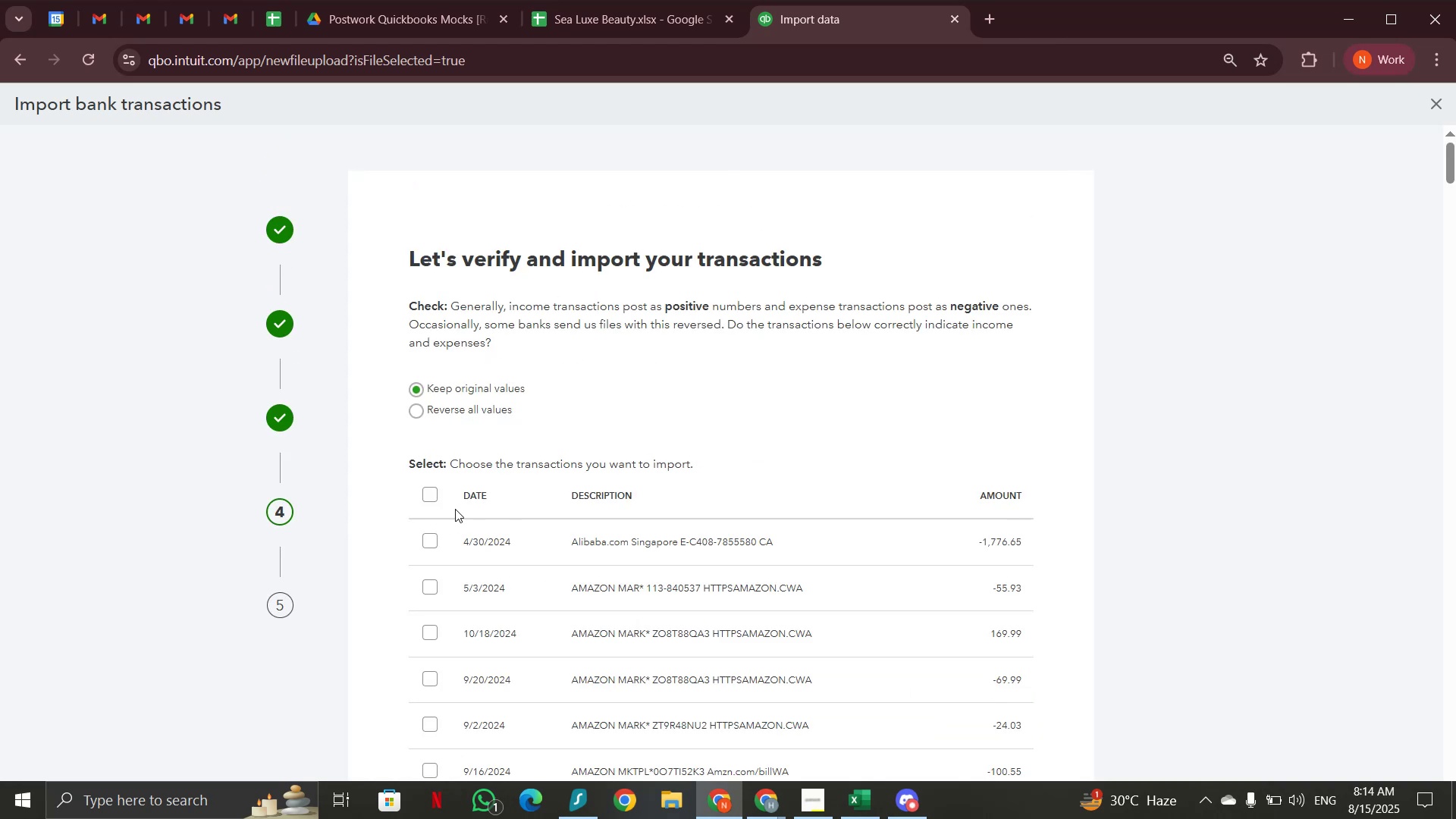 
left_click([419, 486])
 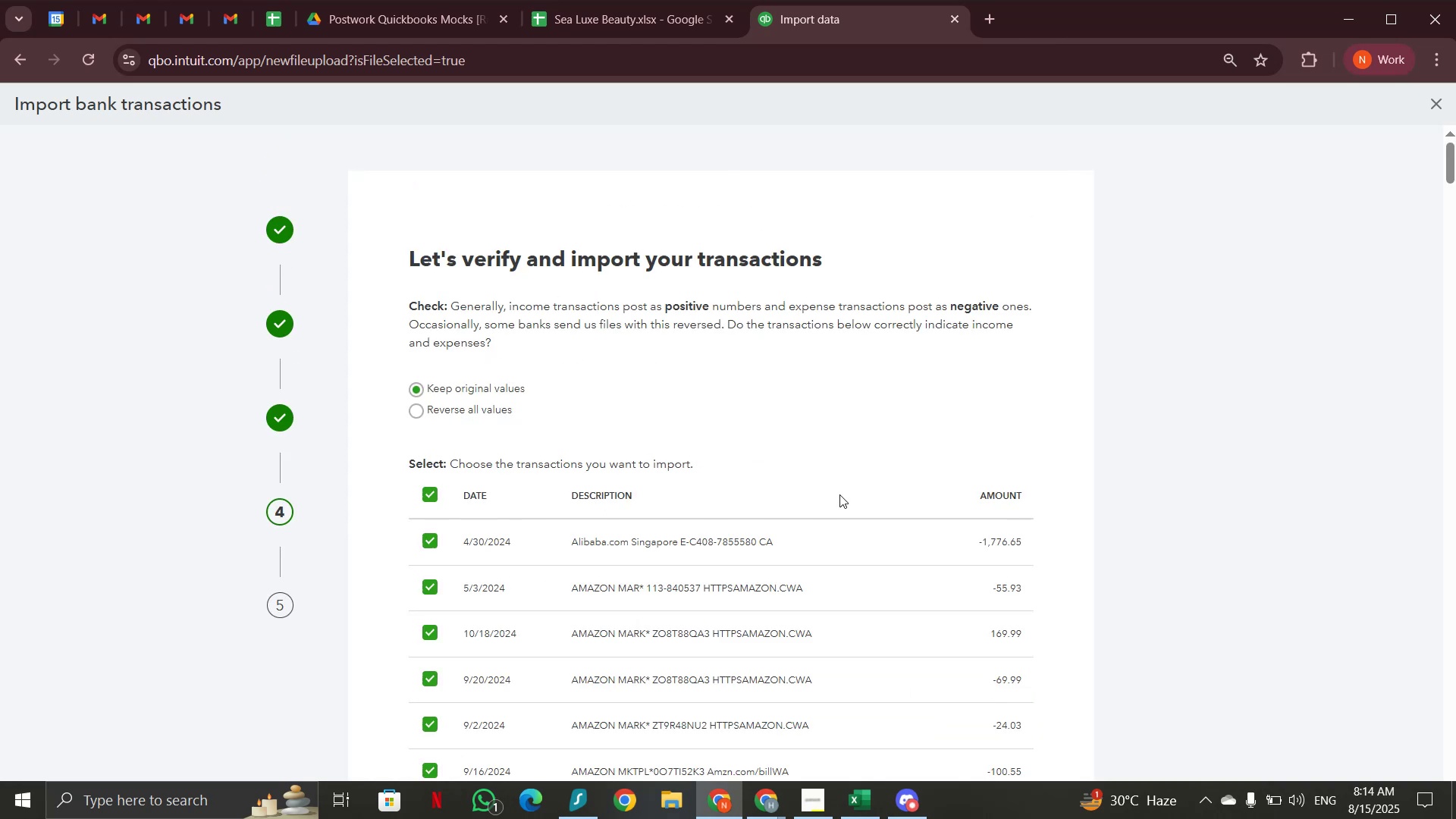 
scroll: coordinate [841, 486], scroll_direction: down, amount: 109.0
 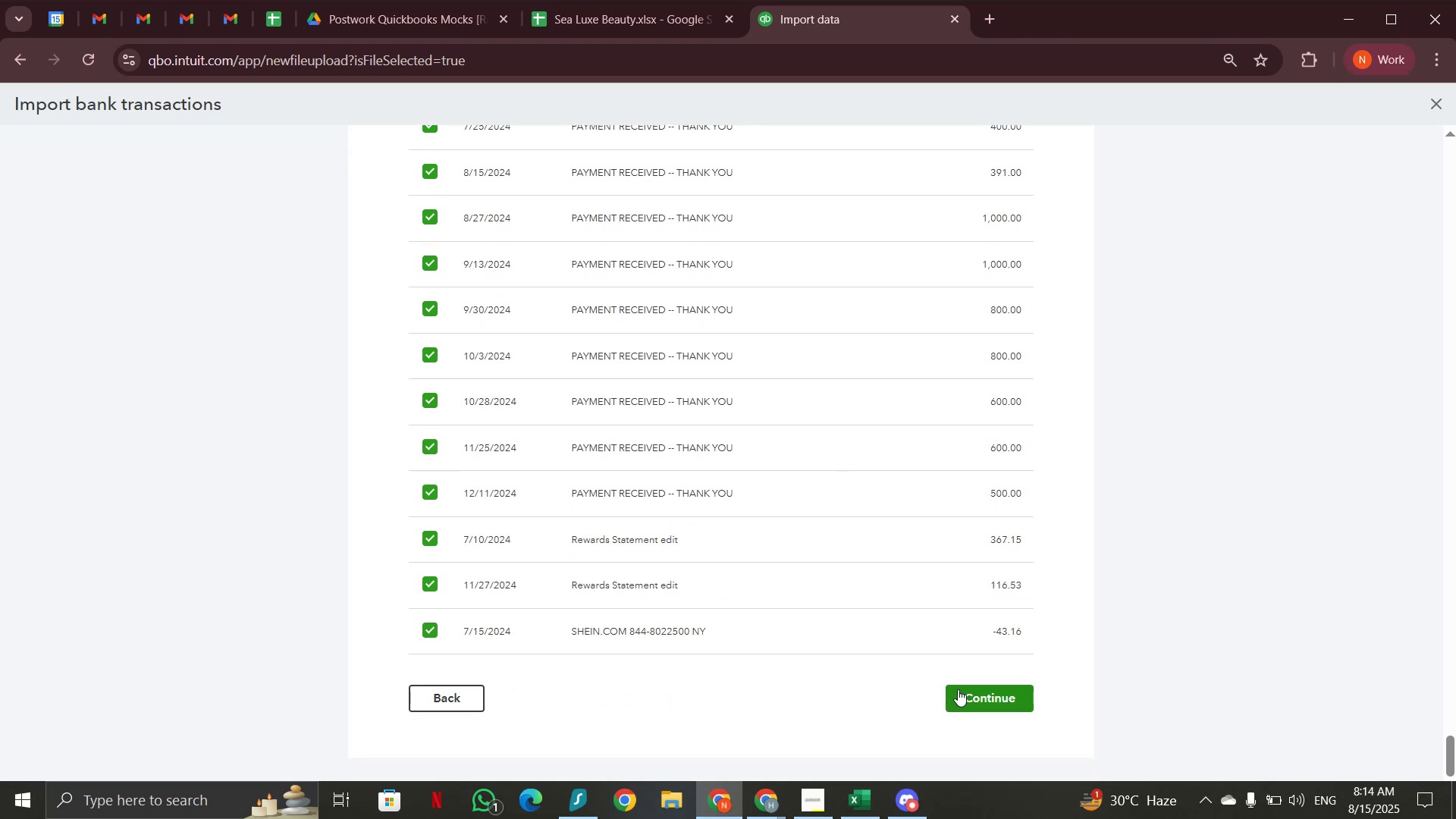 
left_click([958, 689])
 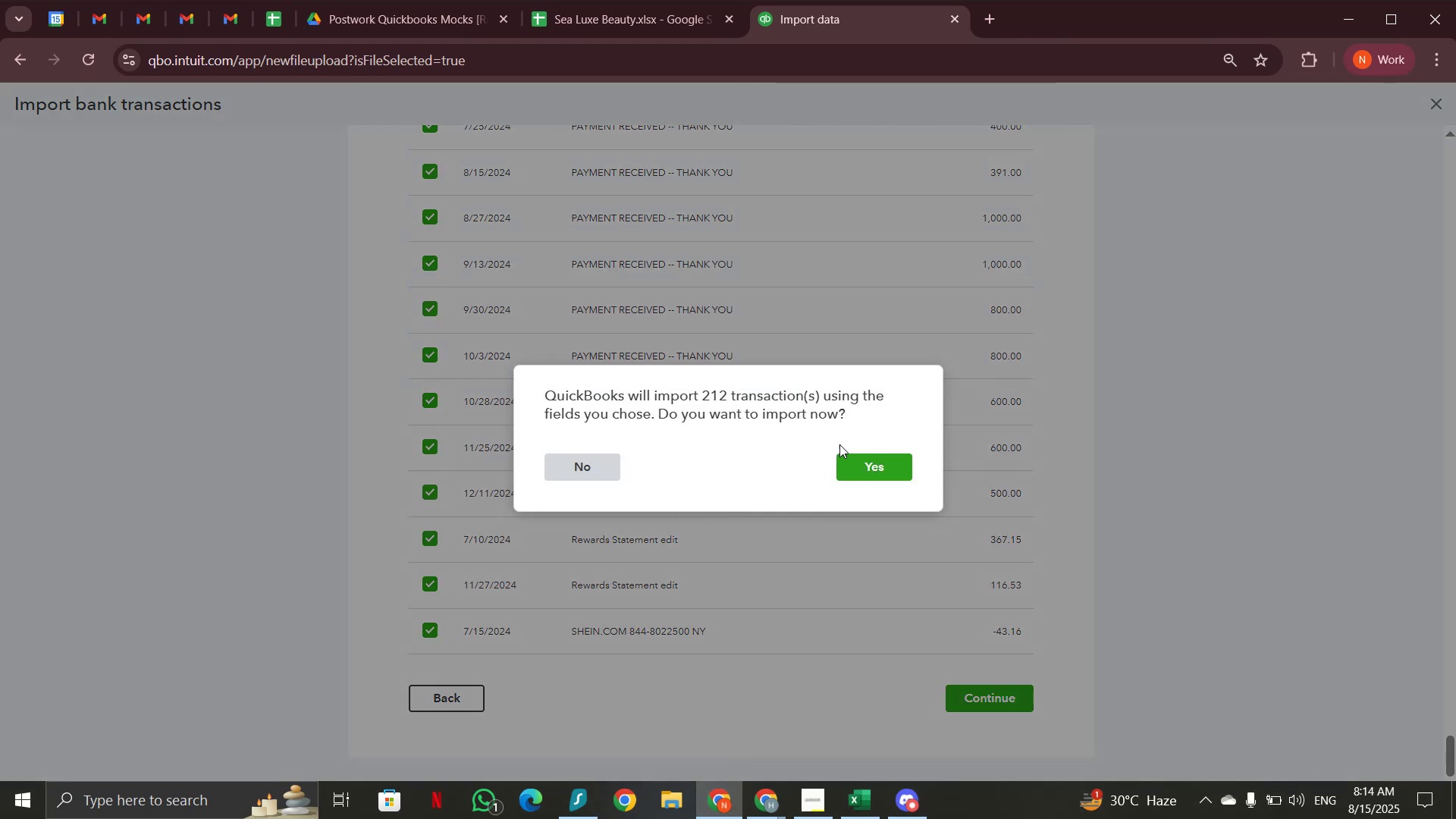 
left_click([864, 458])
 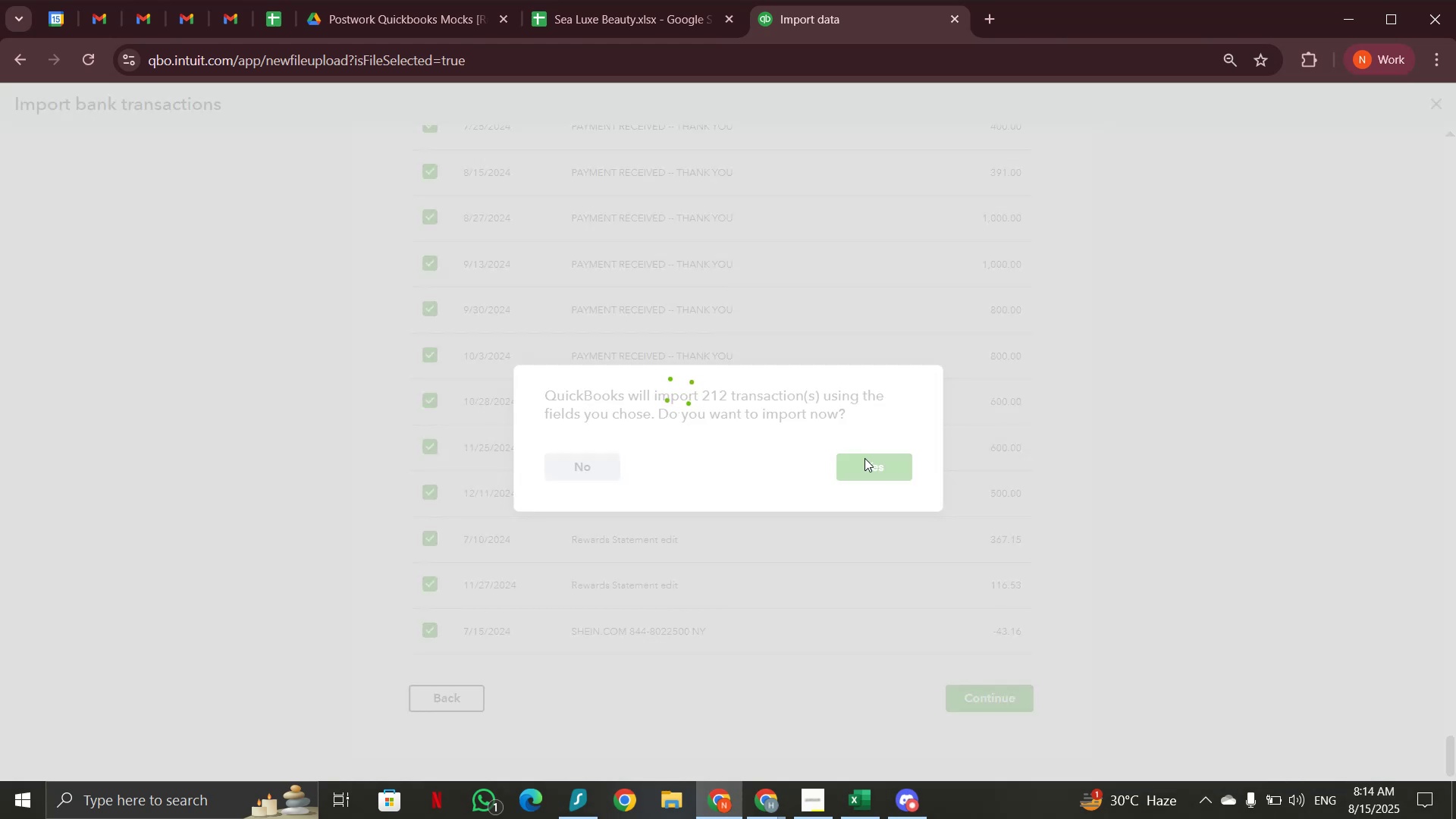 
wait(5.28)
 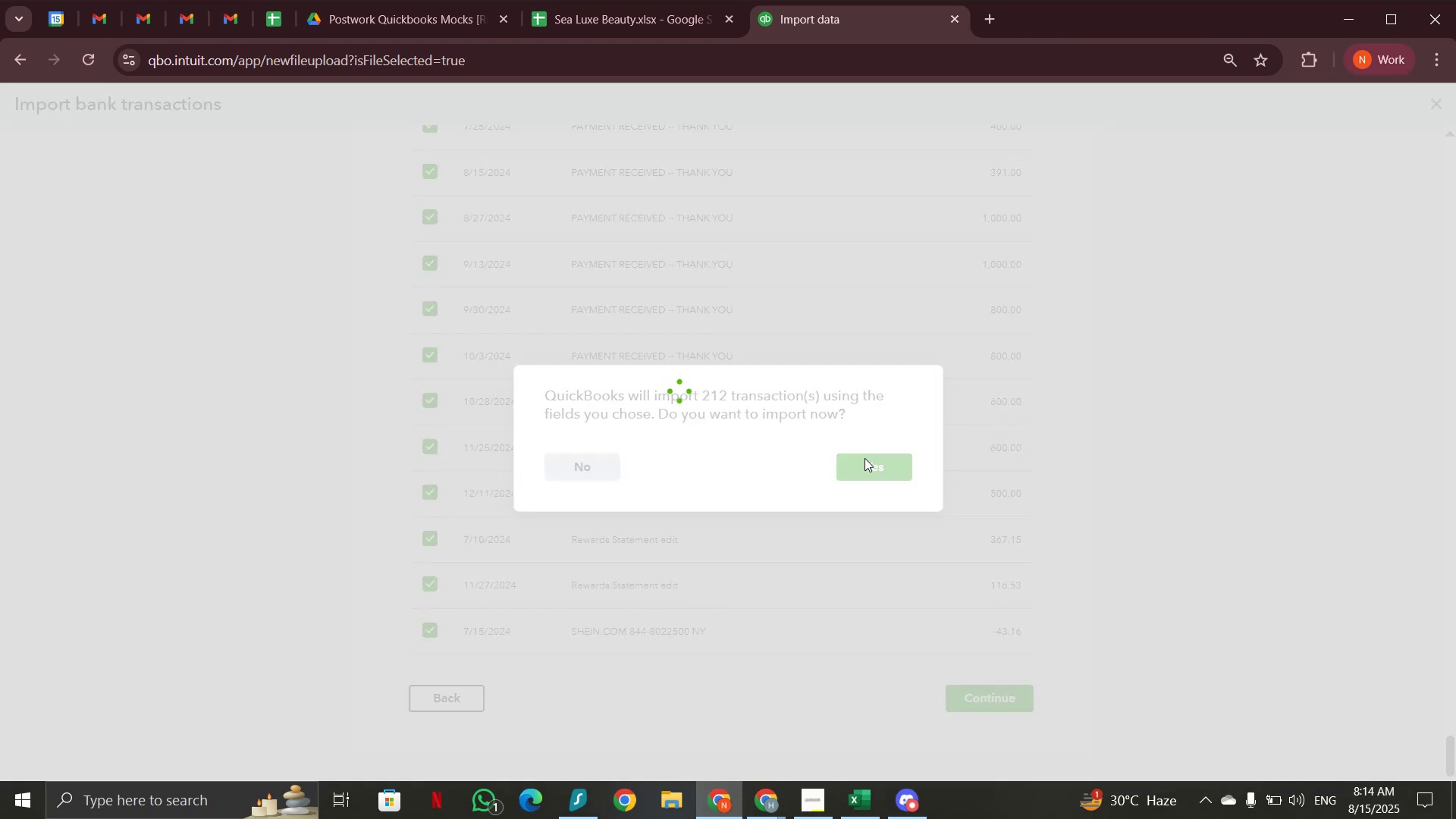 
mouse_move([859, 766])
 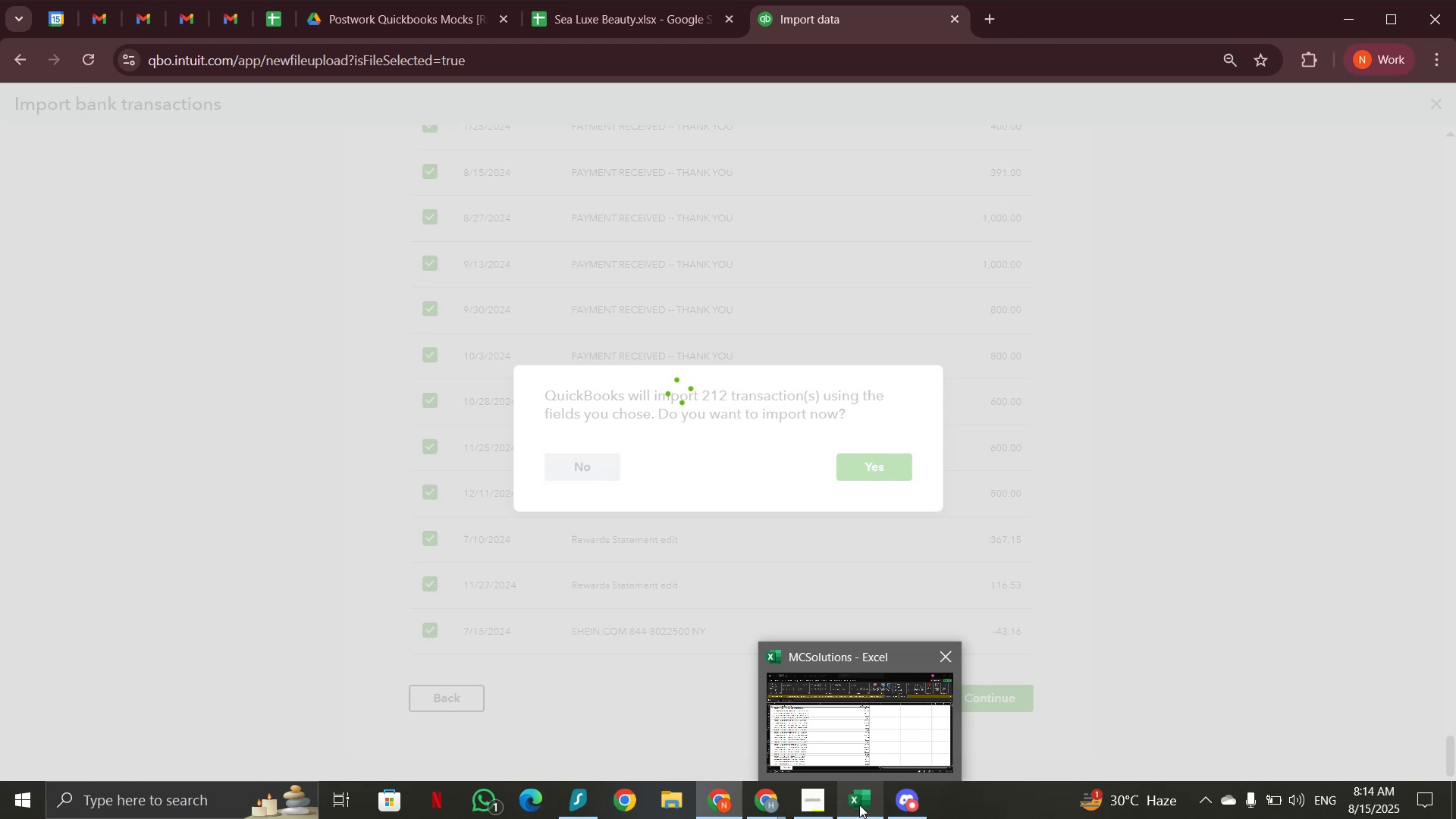 
left_click([859, 805])
 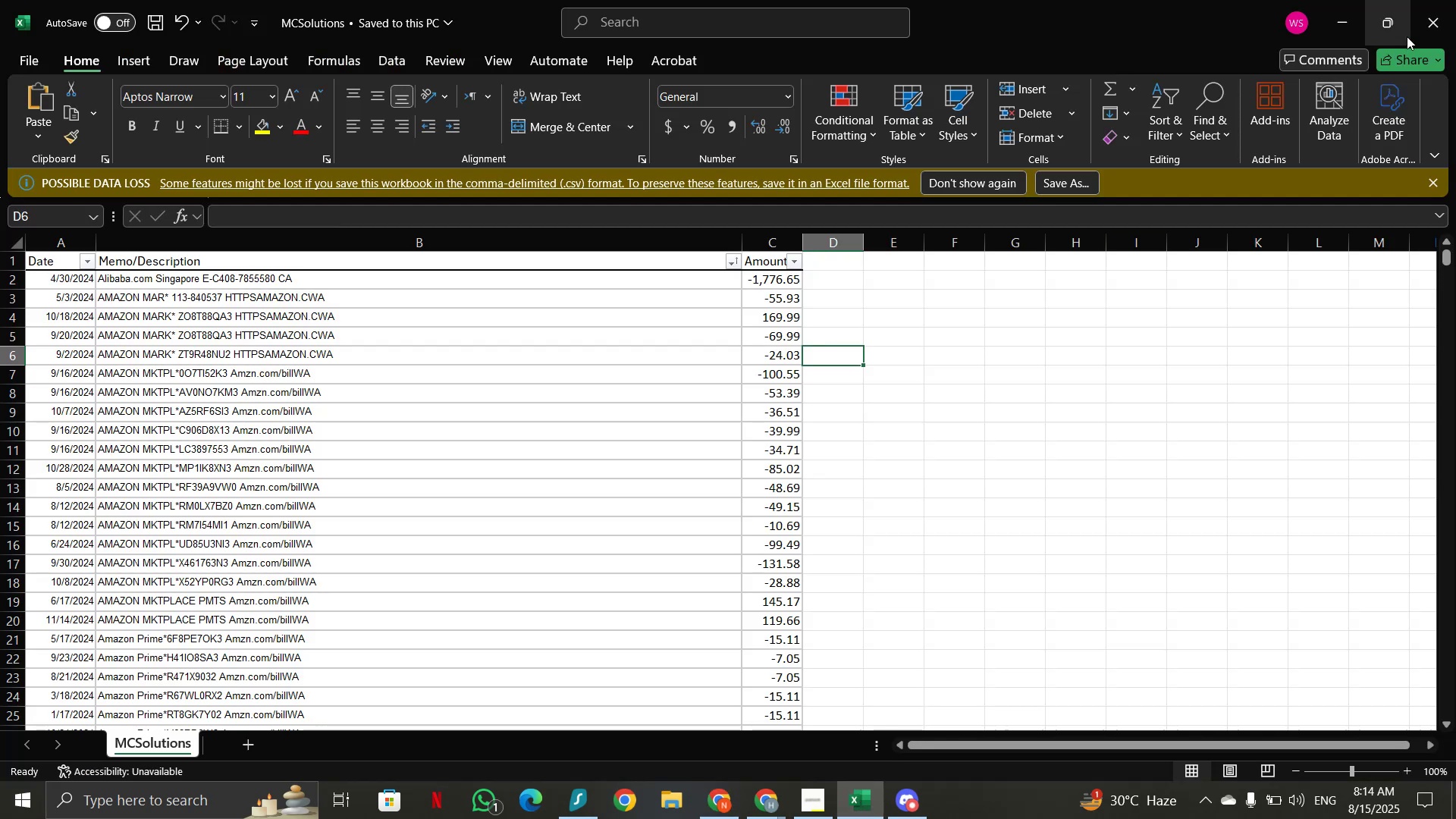 
left_click([1423, 21])
 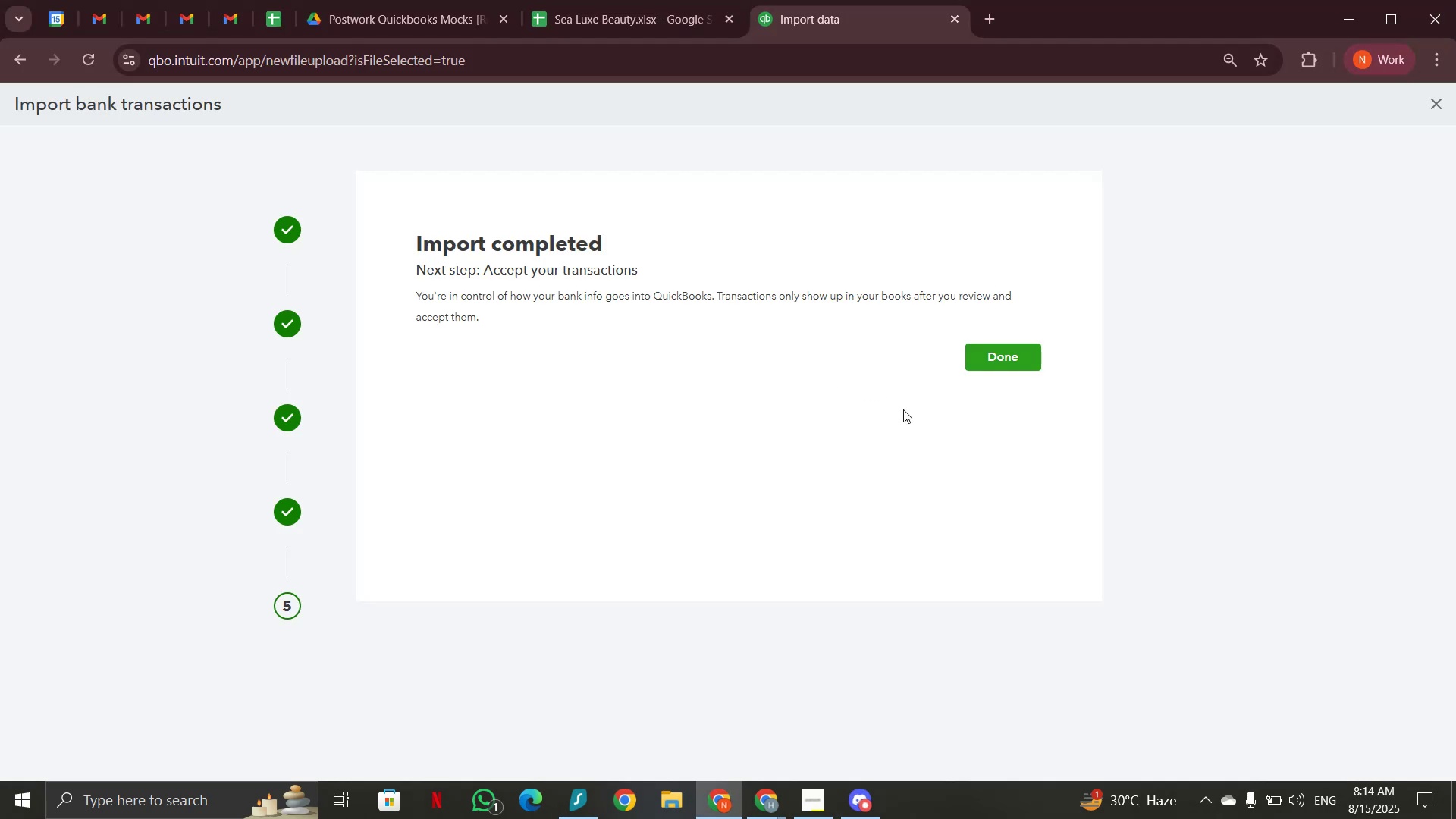 
left_click([1012, 365])
 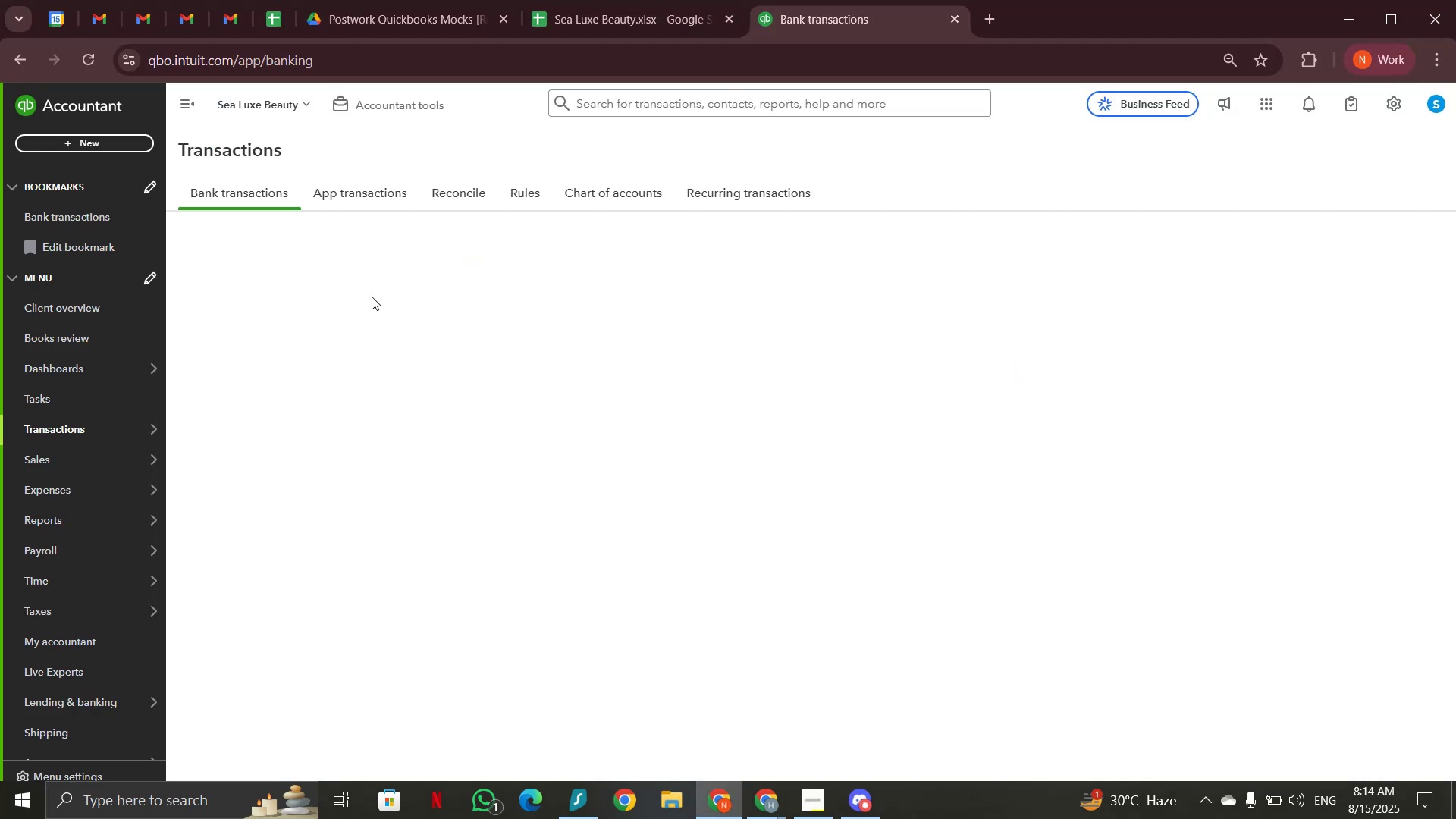 
scroll: coordinate [372, 293], scroll_direction: up, amount: 2.0
 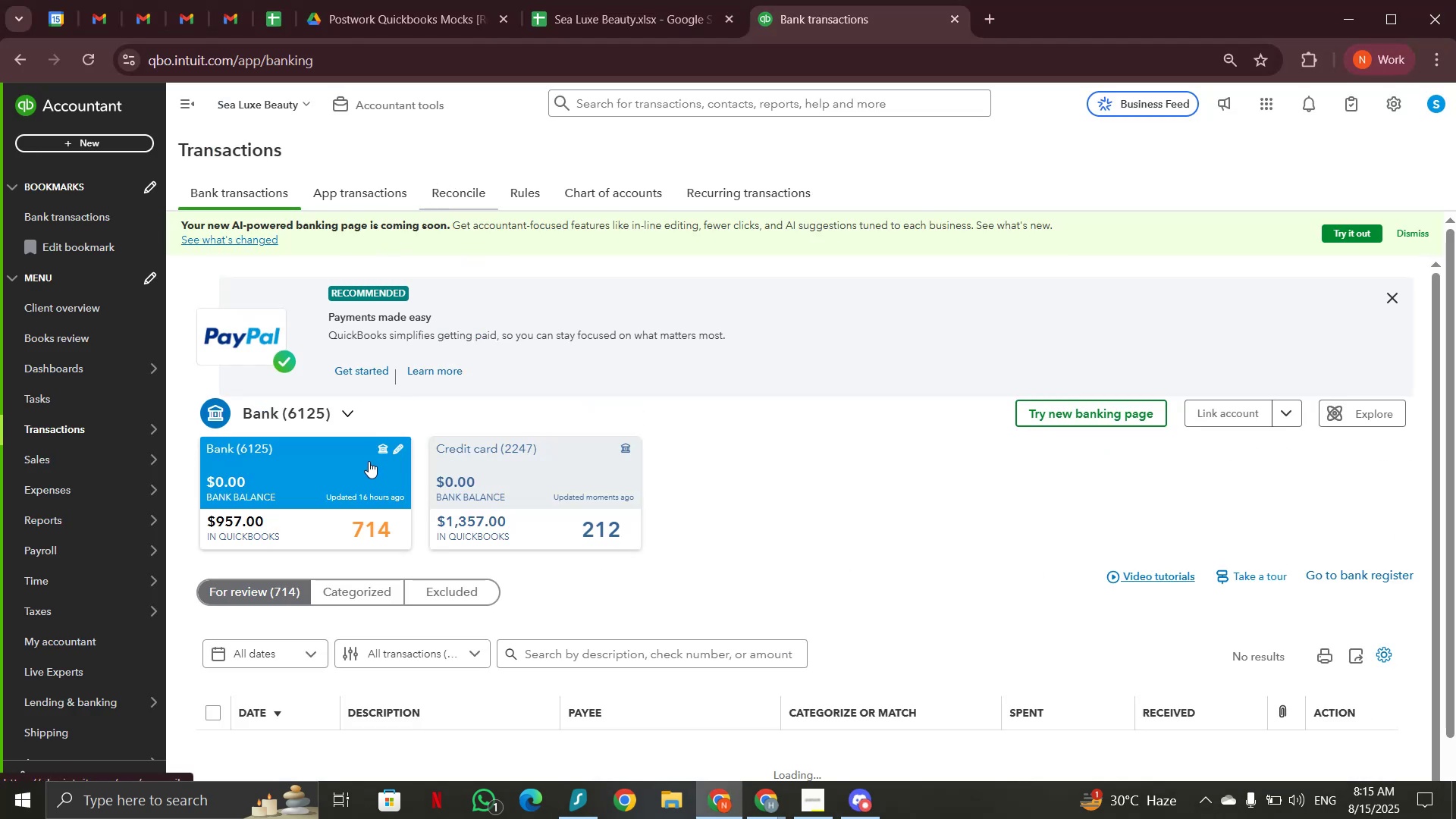 
scroll: coordinate [629, 571], scroll_direction: down, amount: 10.0
 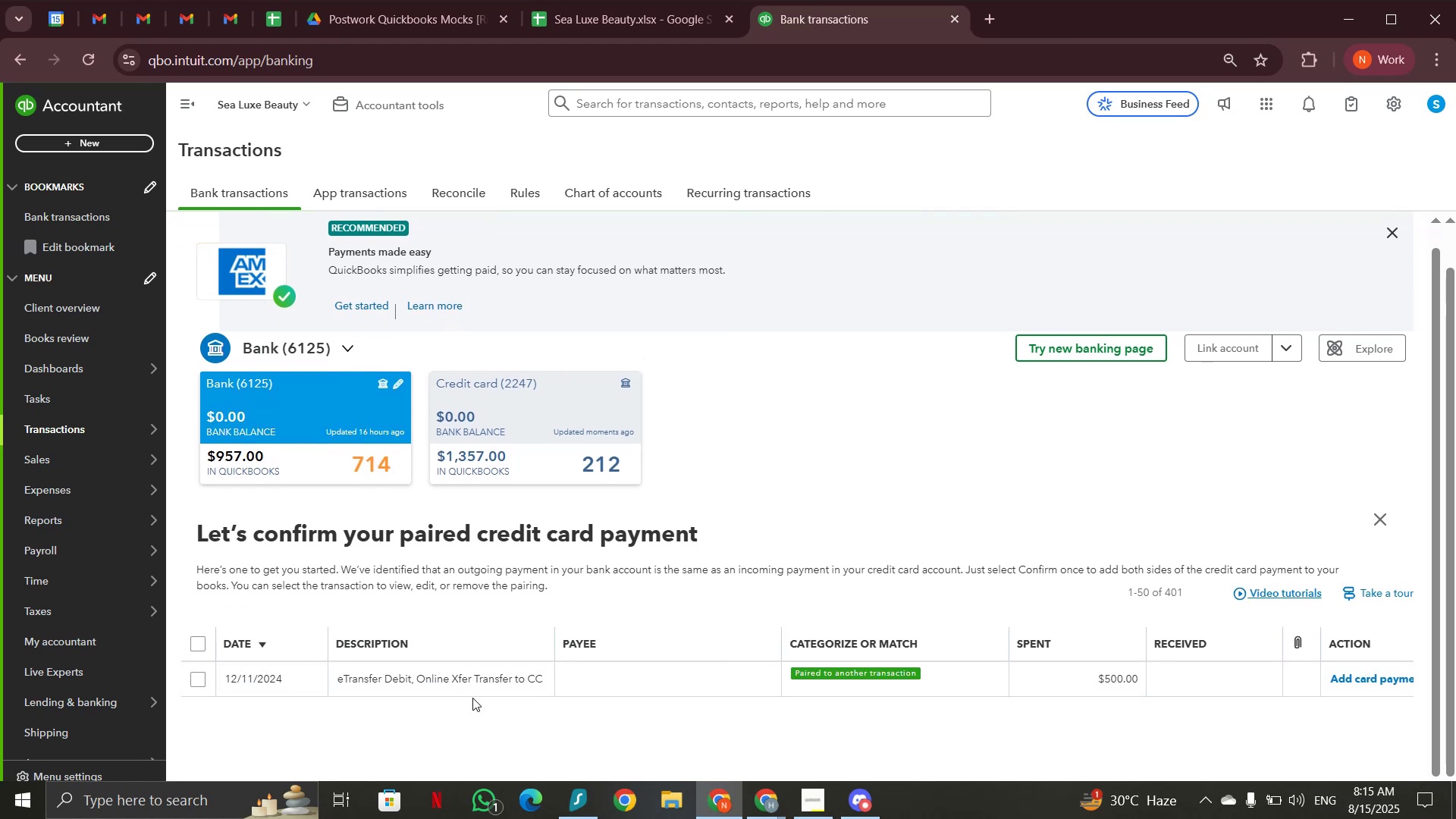 
left_click([474, 686])
 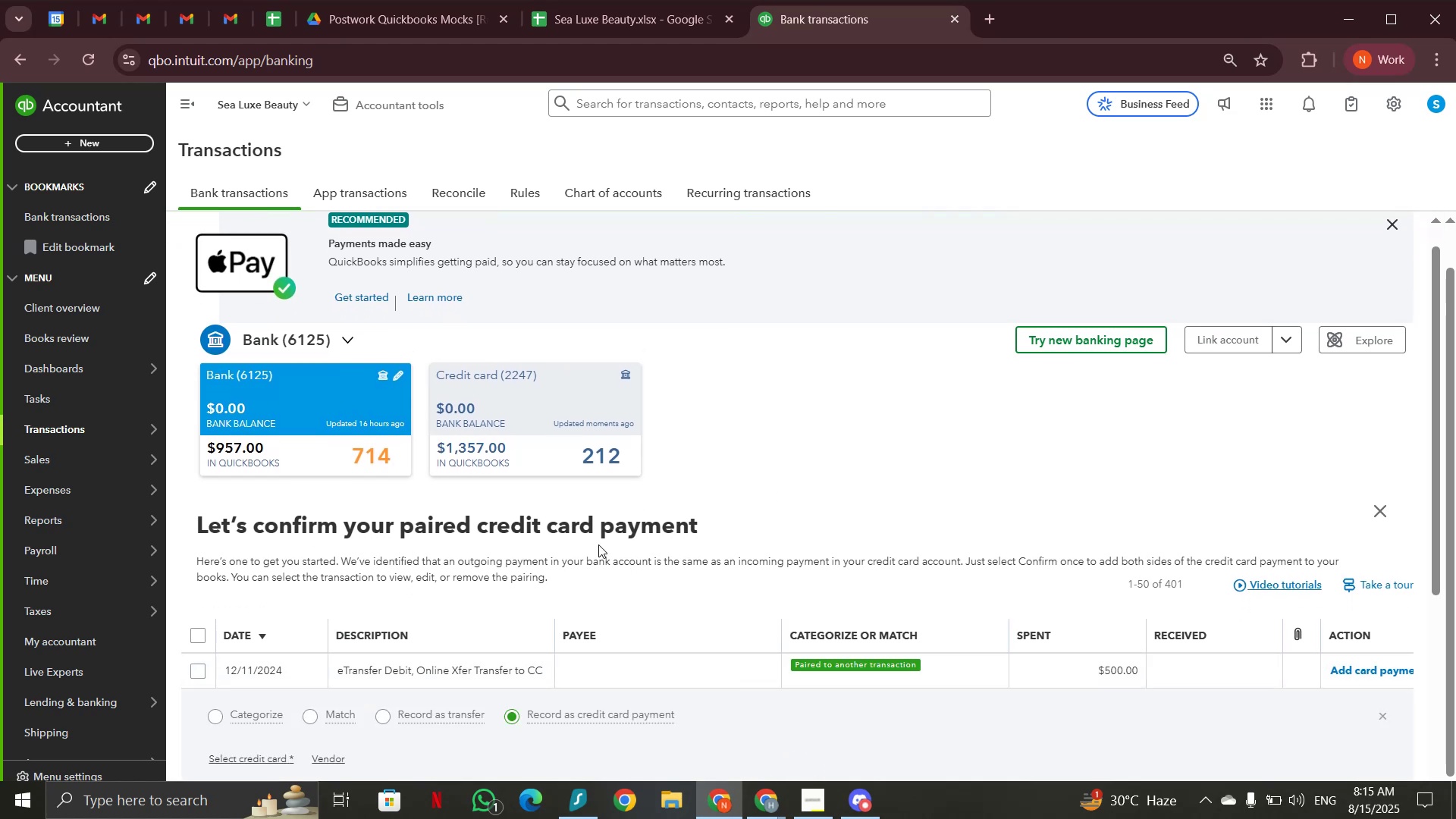 
scroll: coordinate [598, 544], scroll_direction: down, amount: 4.0
 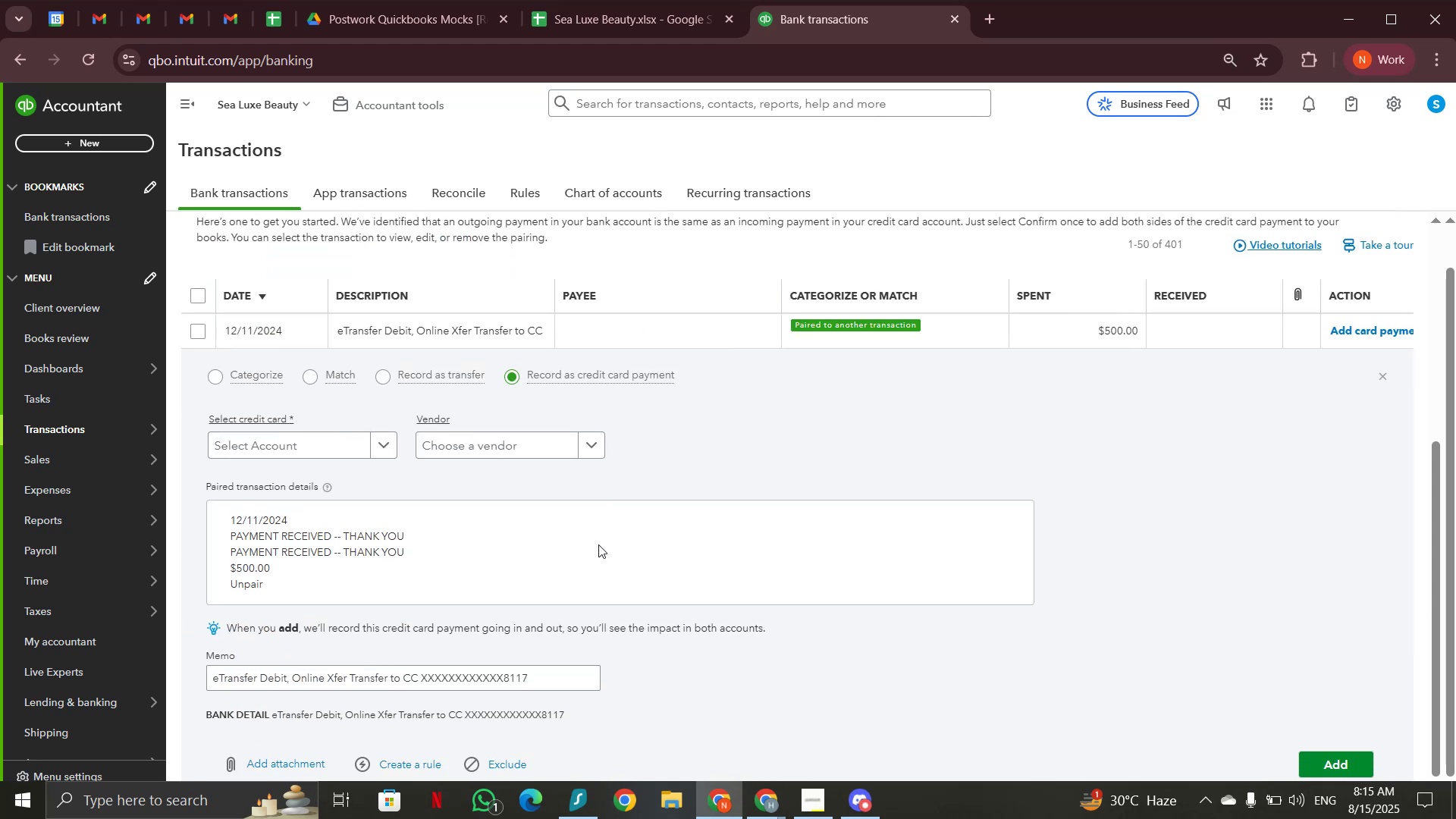 
scroll: coordinate [598, 544], scroll_direction: up, amount: 2.0
 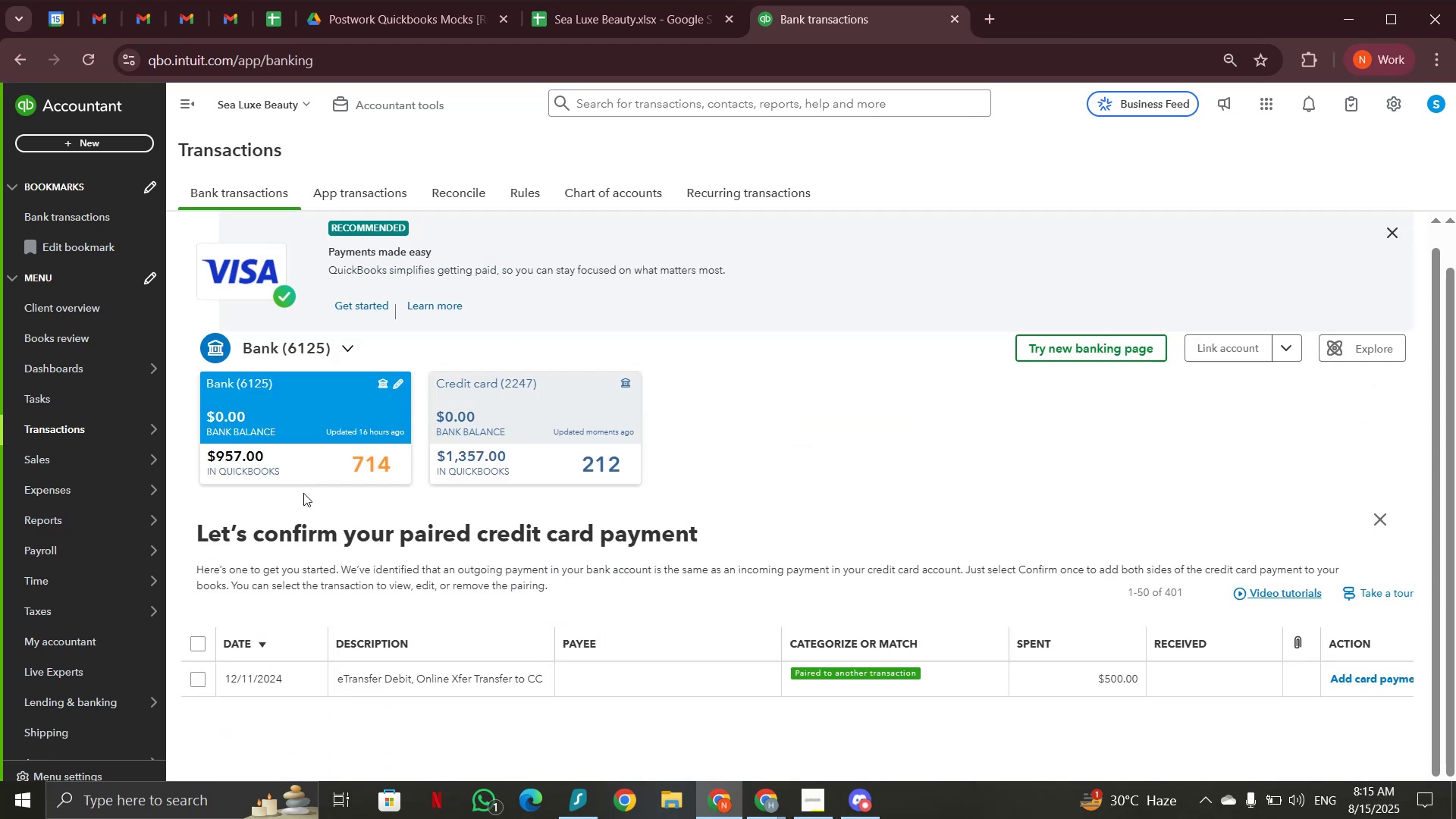 
left_click([284, 404])
 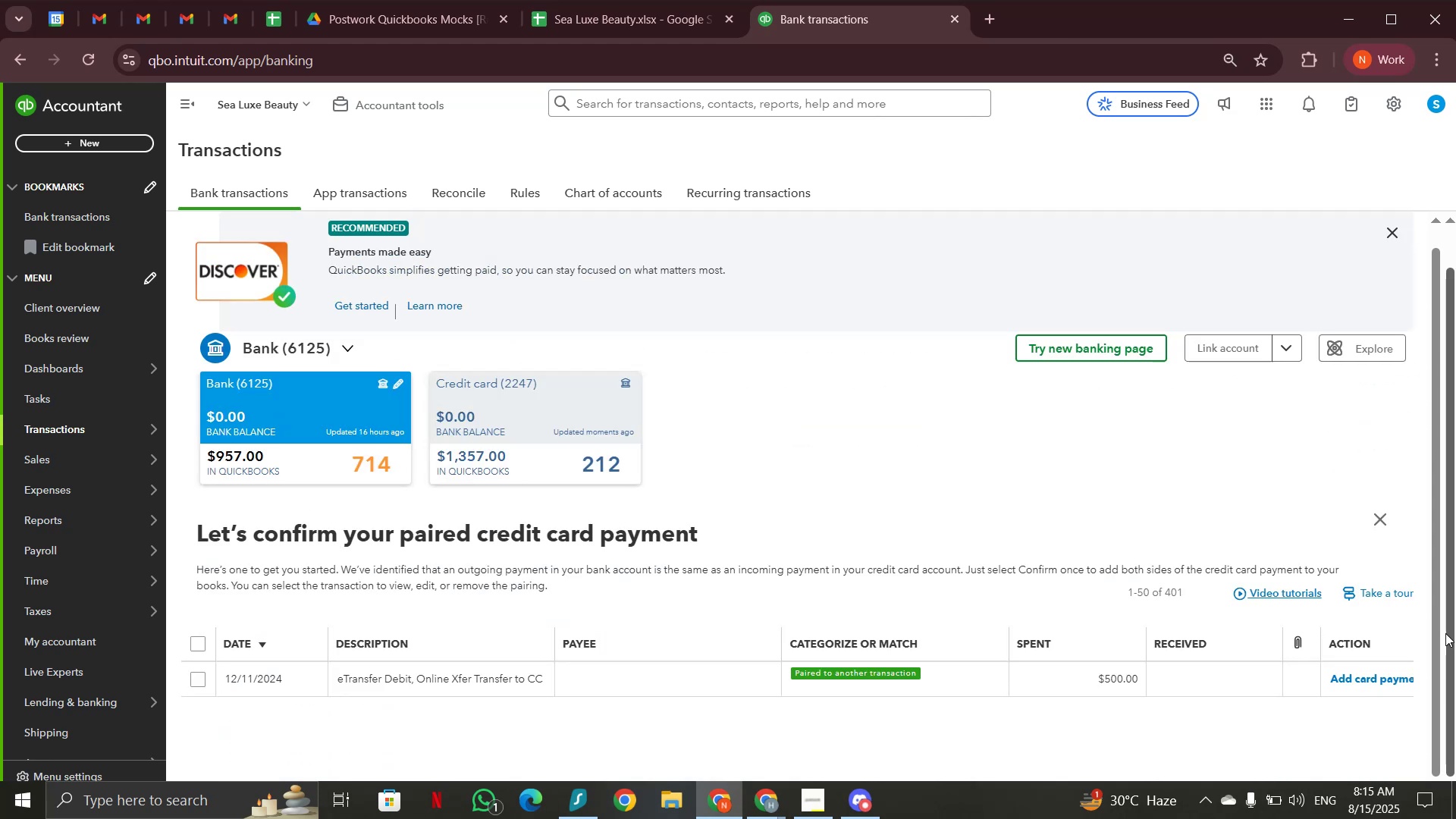 
left_click([1379, 517])
 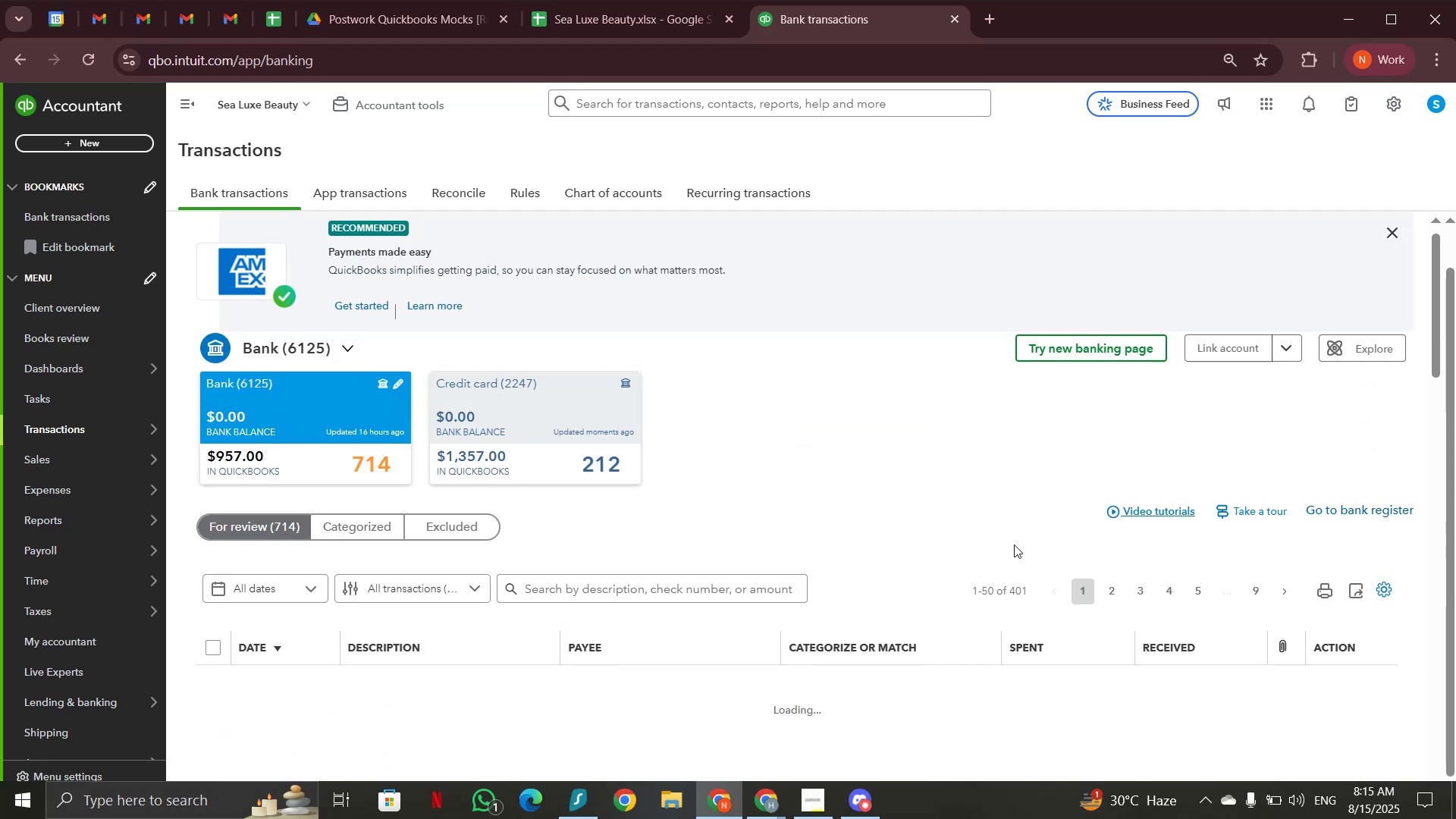 
scroll: coordinate [513, 490], scroll_direction: down, amount: 25.0
 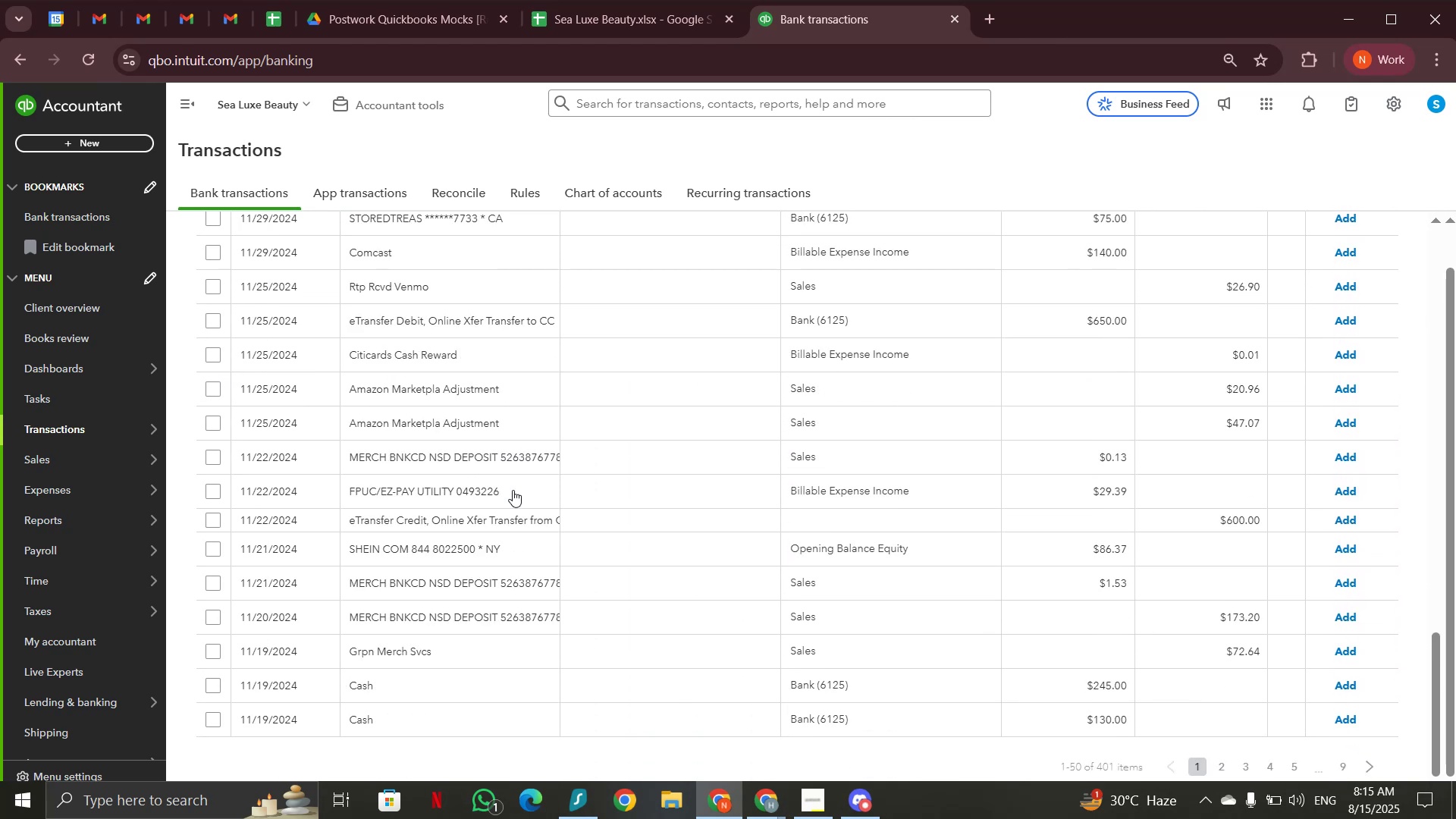 
scroll: coordinate [1289, 439], scroll_direction: up, amount: 21.0
 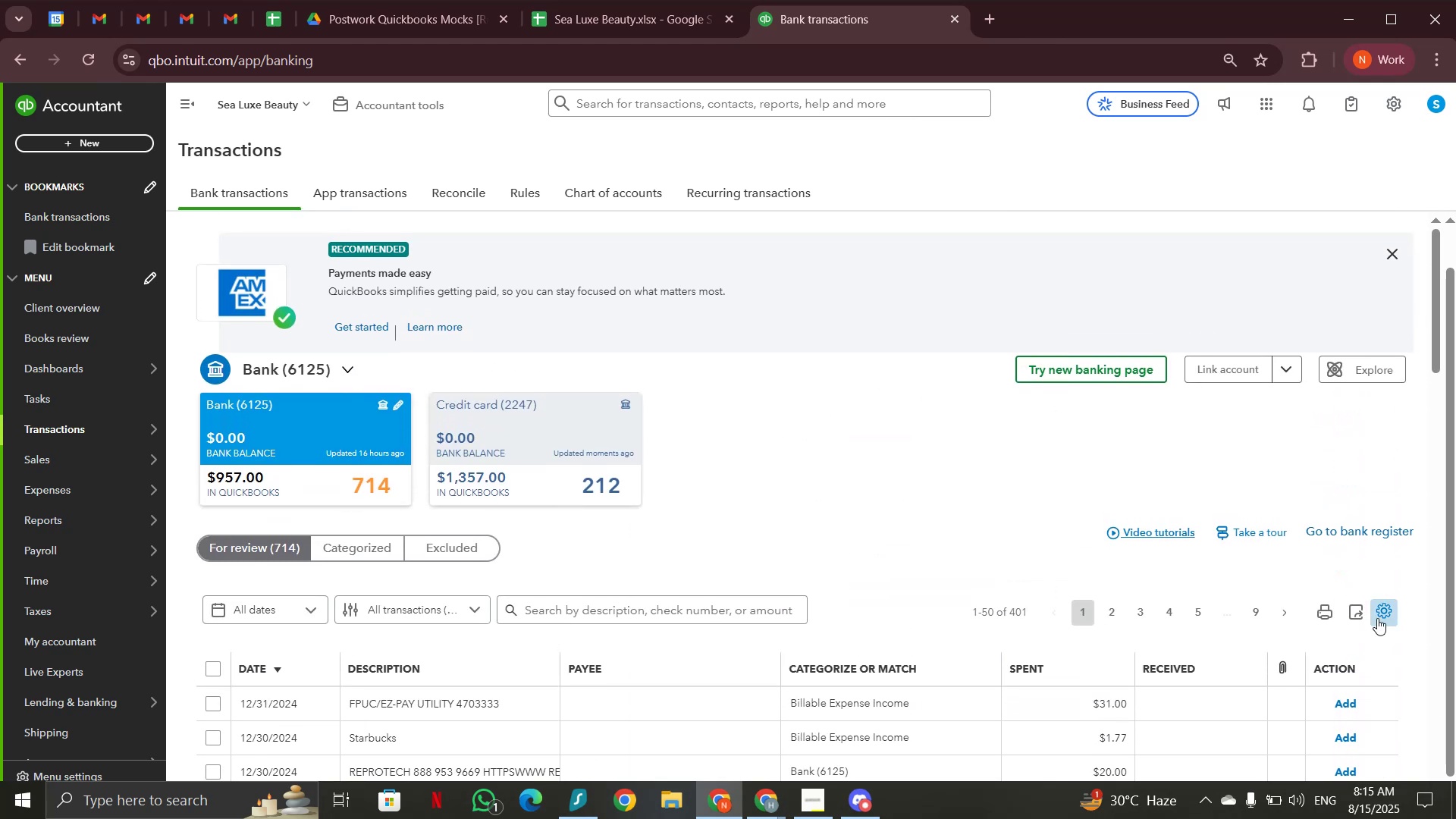 
left_click([1377, 617])
 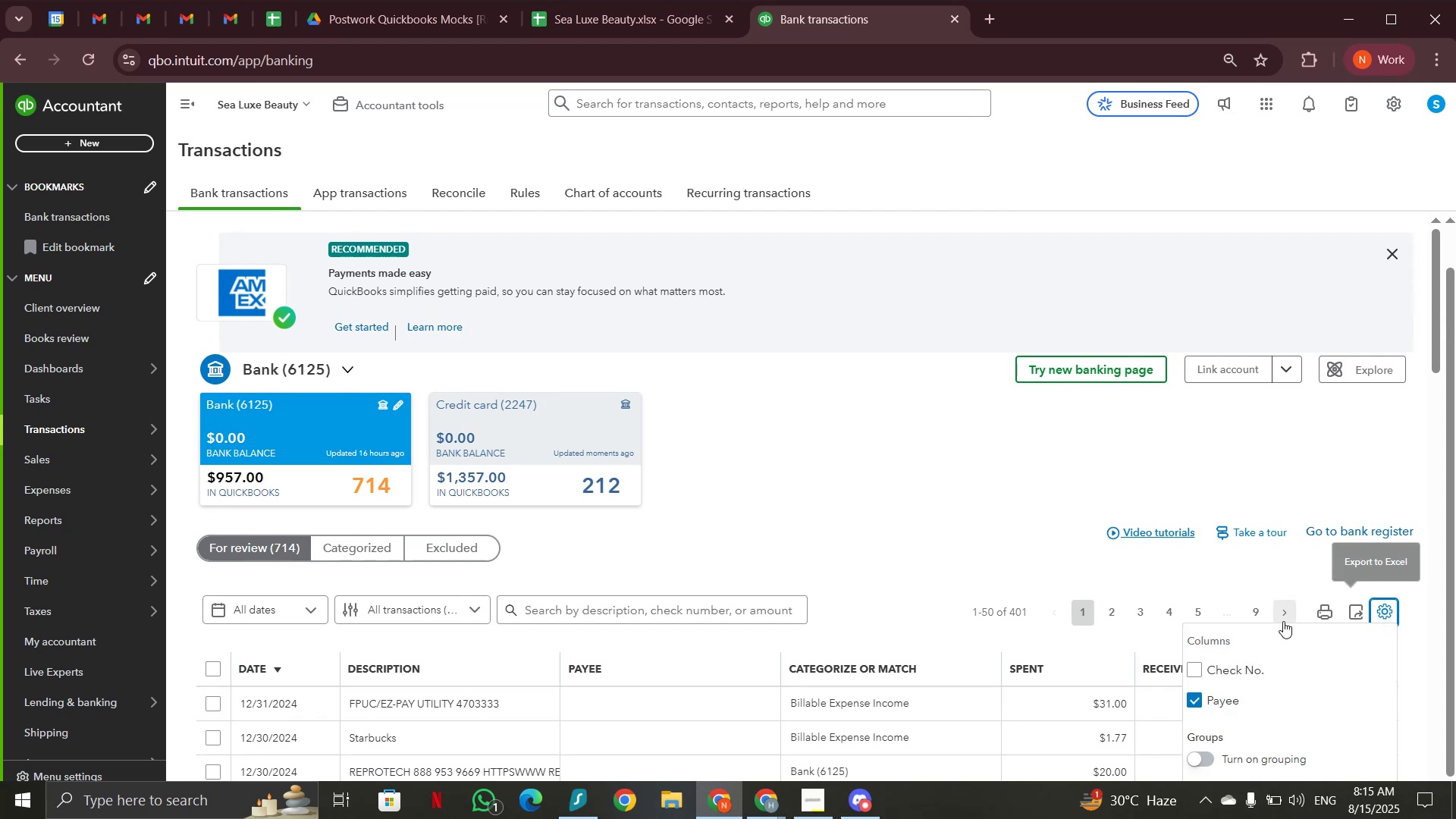 
scroll: coordinate [1277, 686], scroll_direction: down, amount: 6.0
 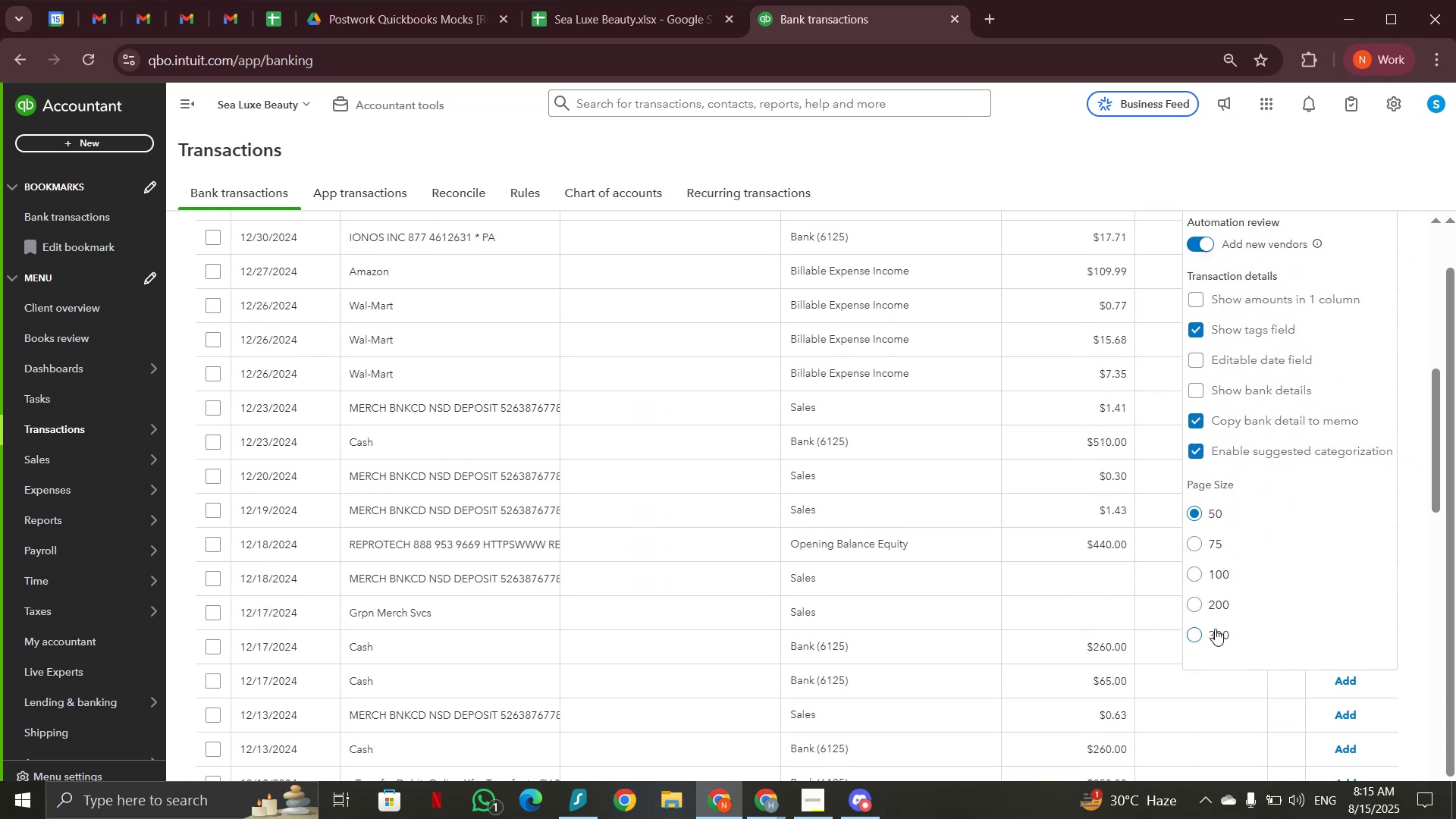 
left_click([1211, 628])
 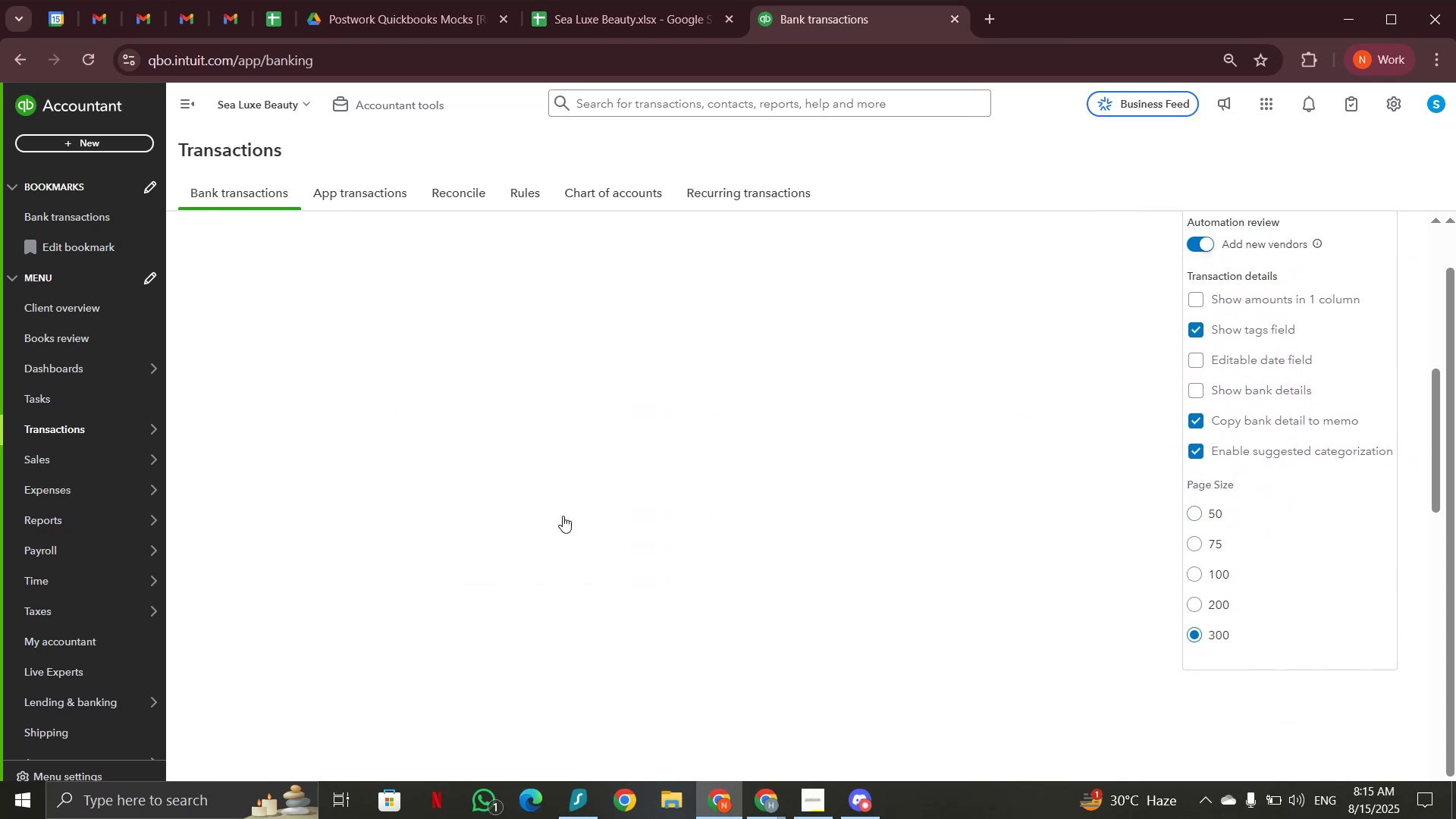 
wait(6.21)
 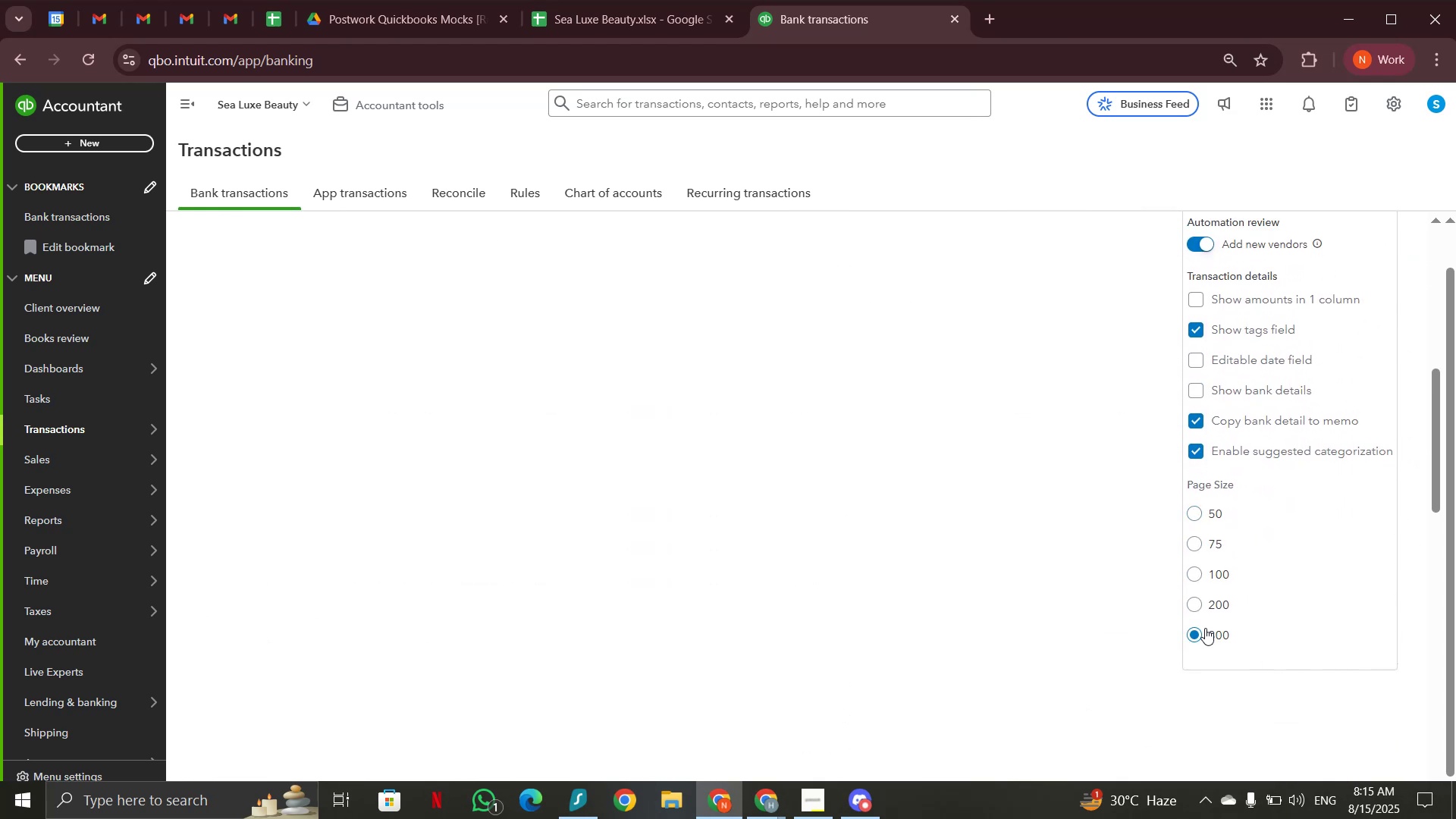 
left_click([610, 27])
 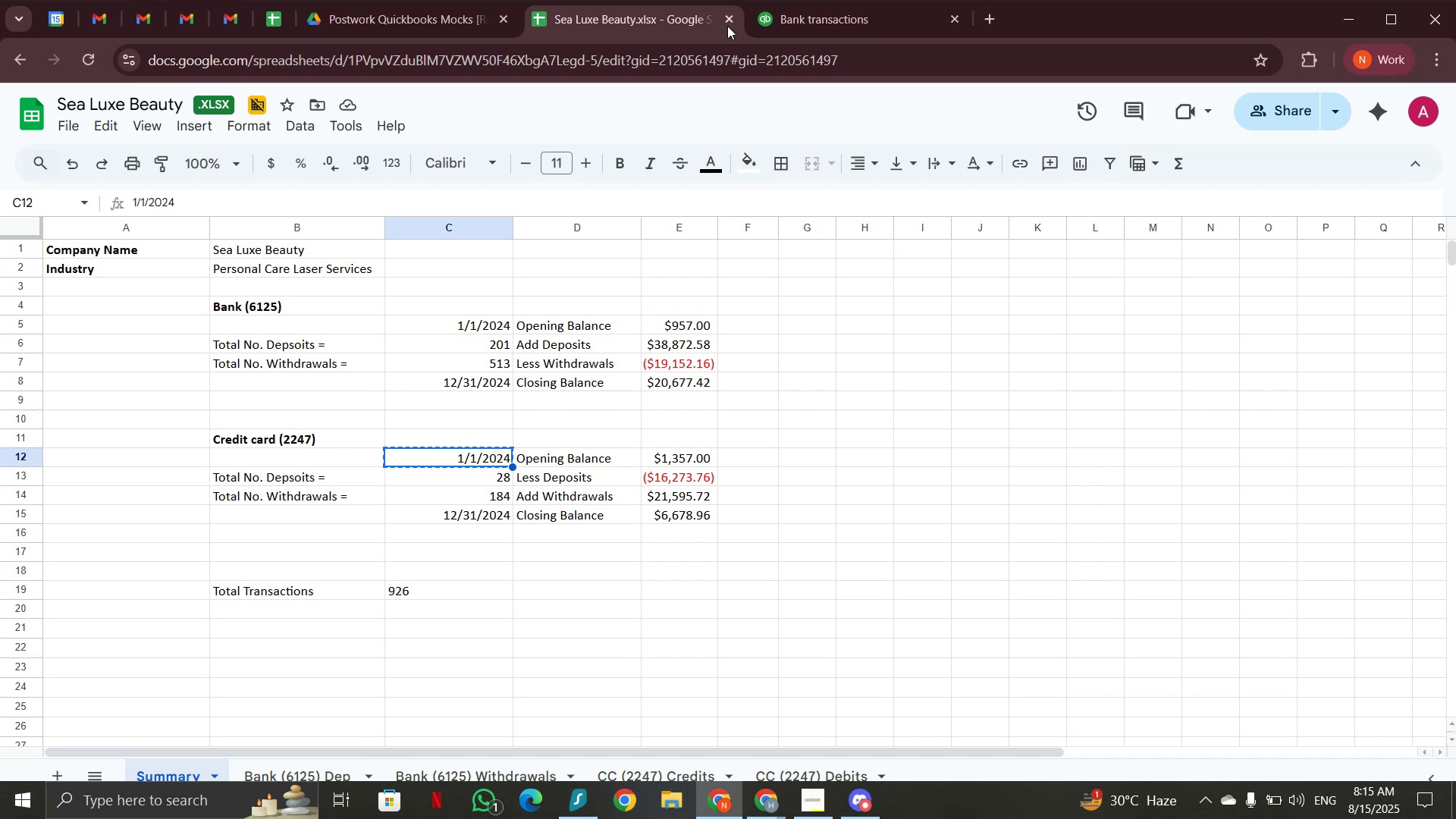 
left_click([804, 27])
 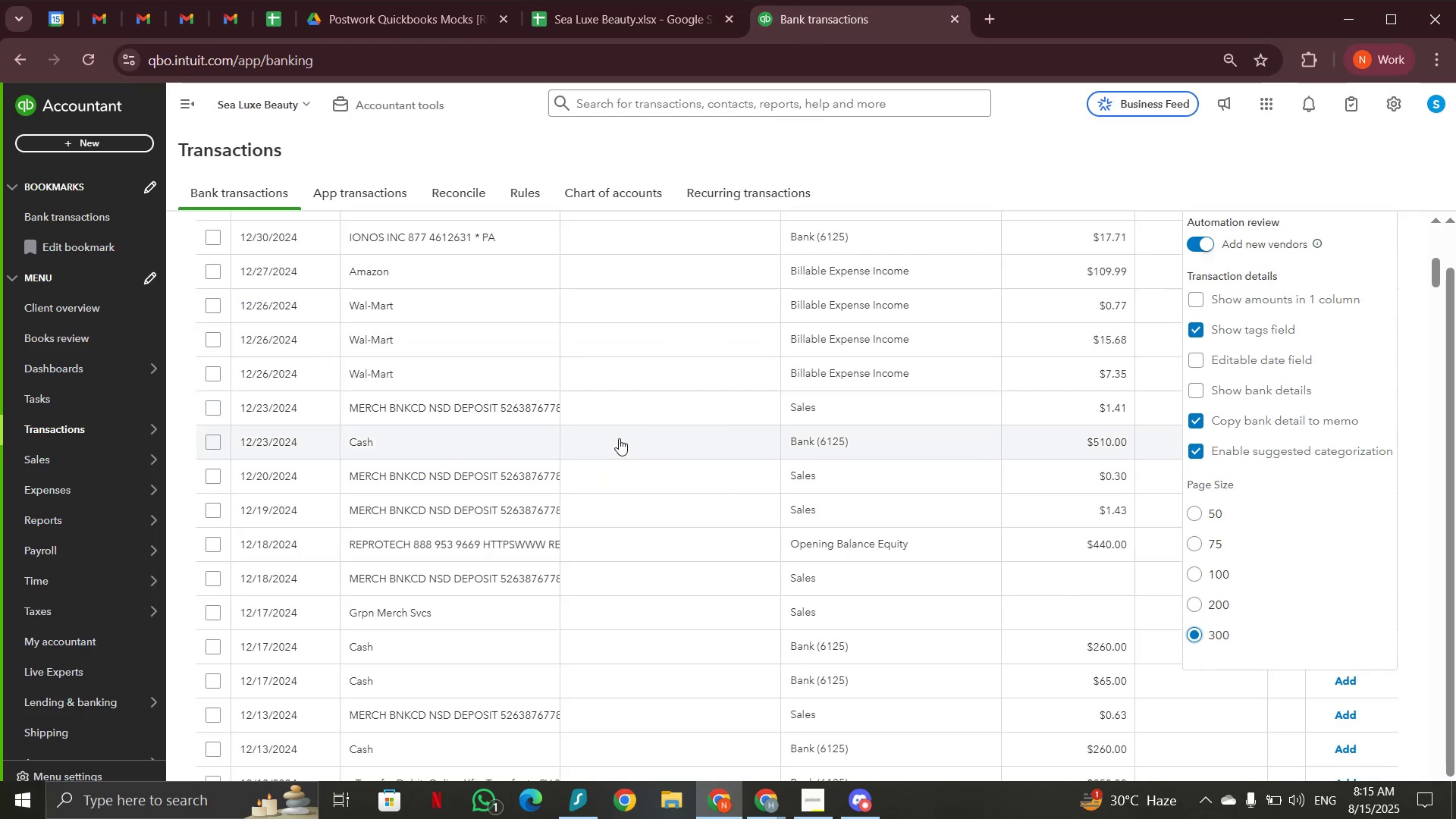 
scroll: coordinate [619, 436], scroll_direction: up, amount: 5.0
 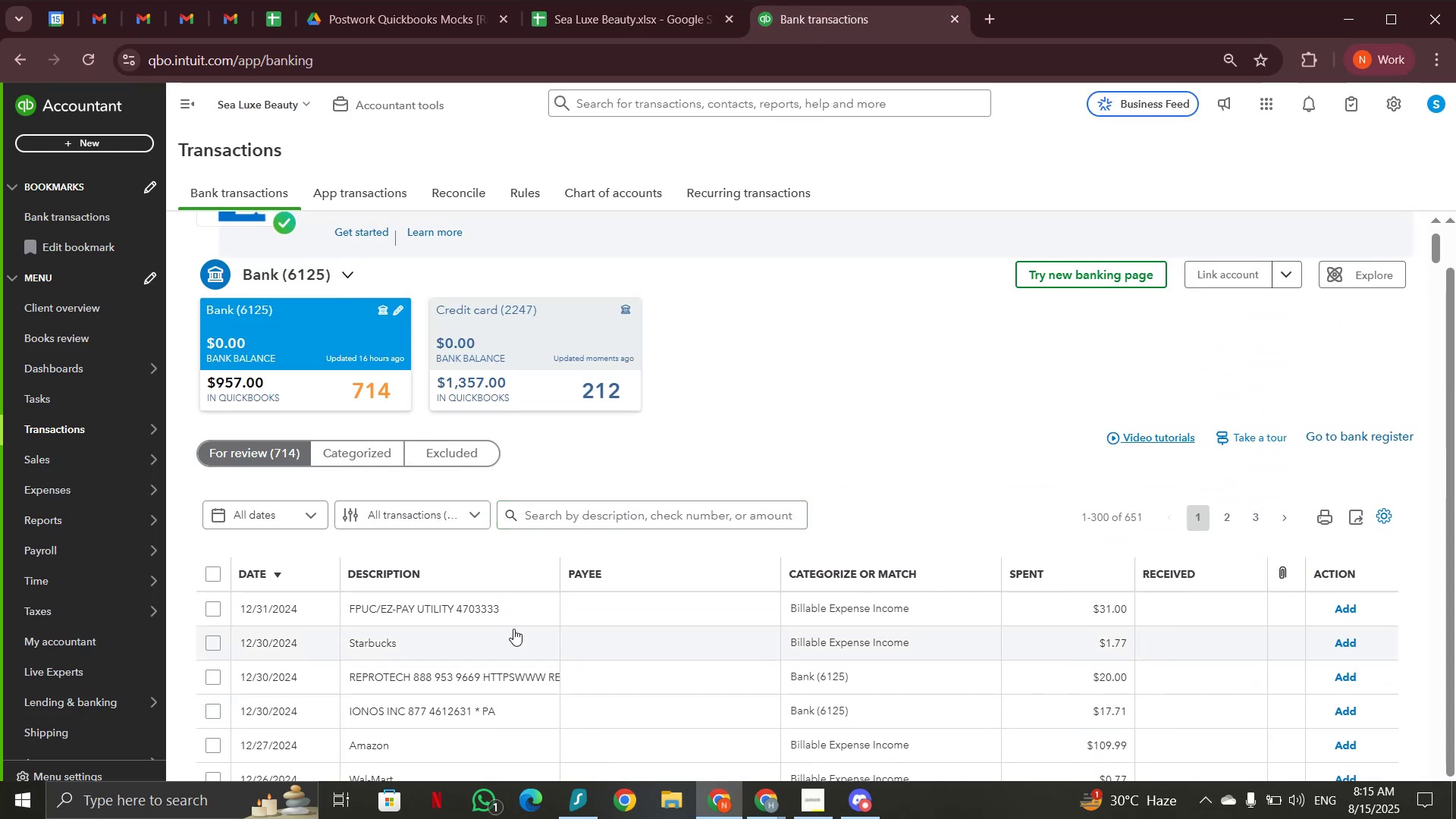 
scroll: coordinate [534, 483], scroll_direction: down, amount: 1.0
 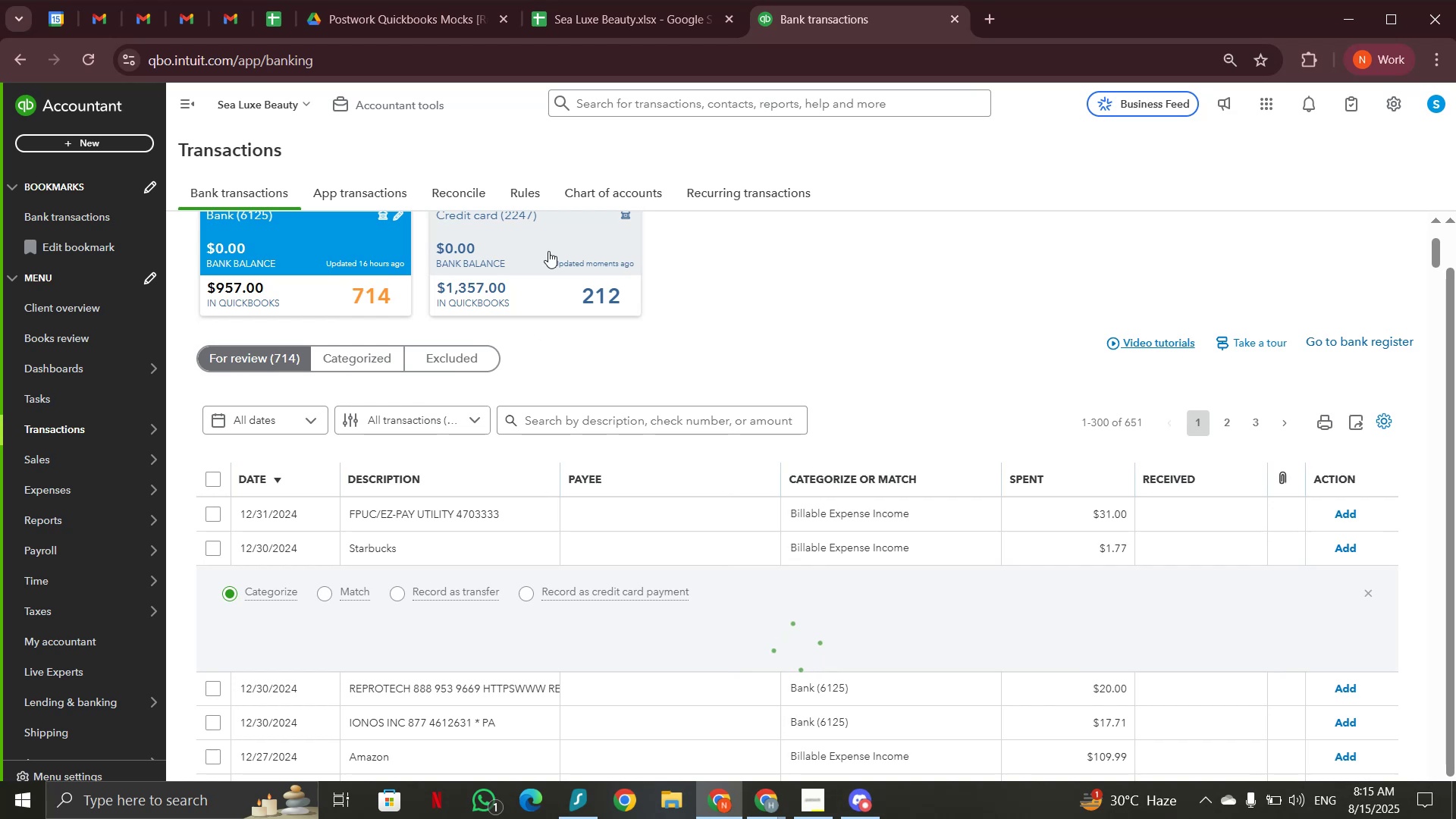 
left_click([549, 237])
 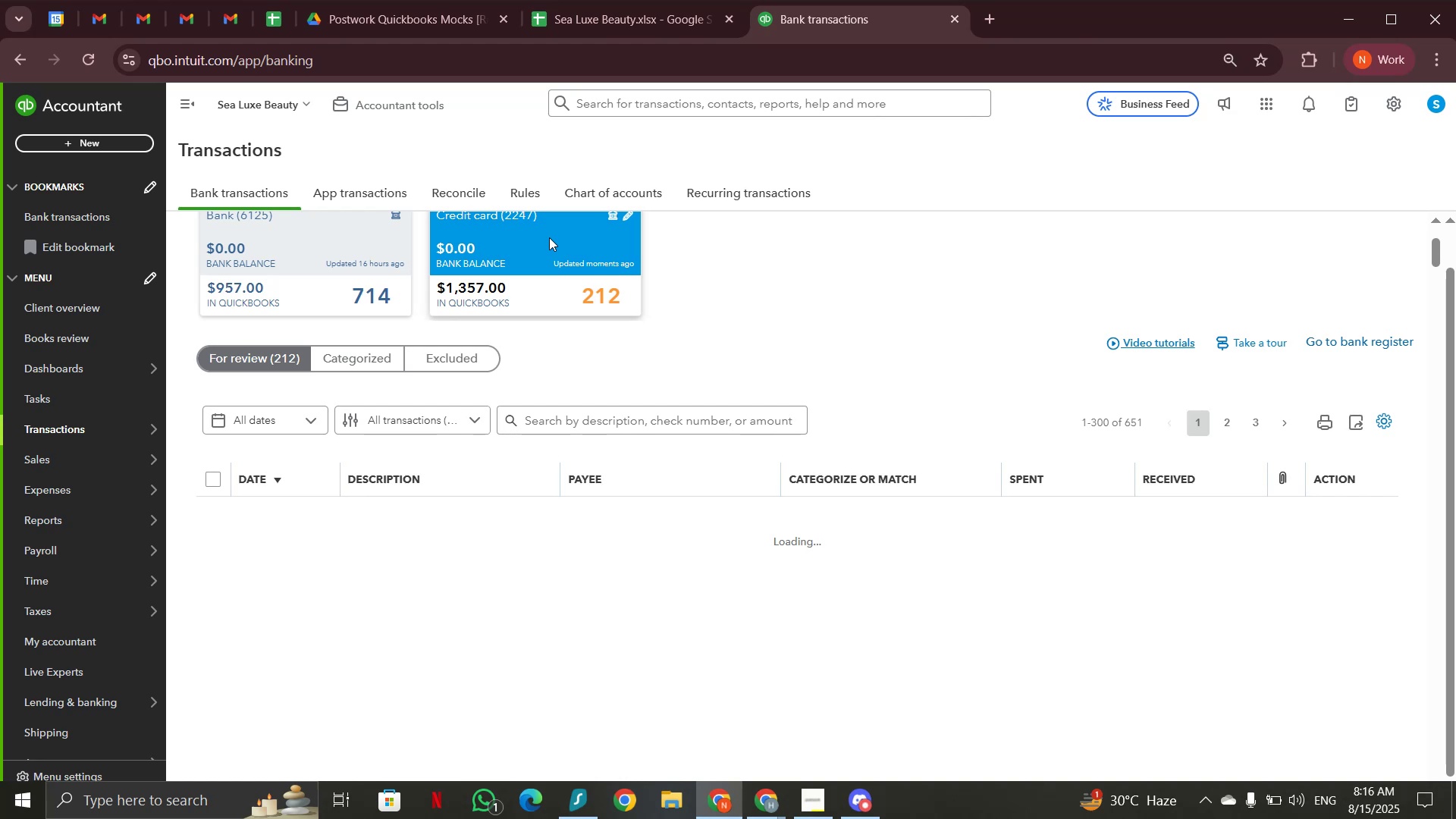 
wait(13.48)
 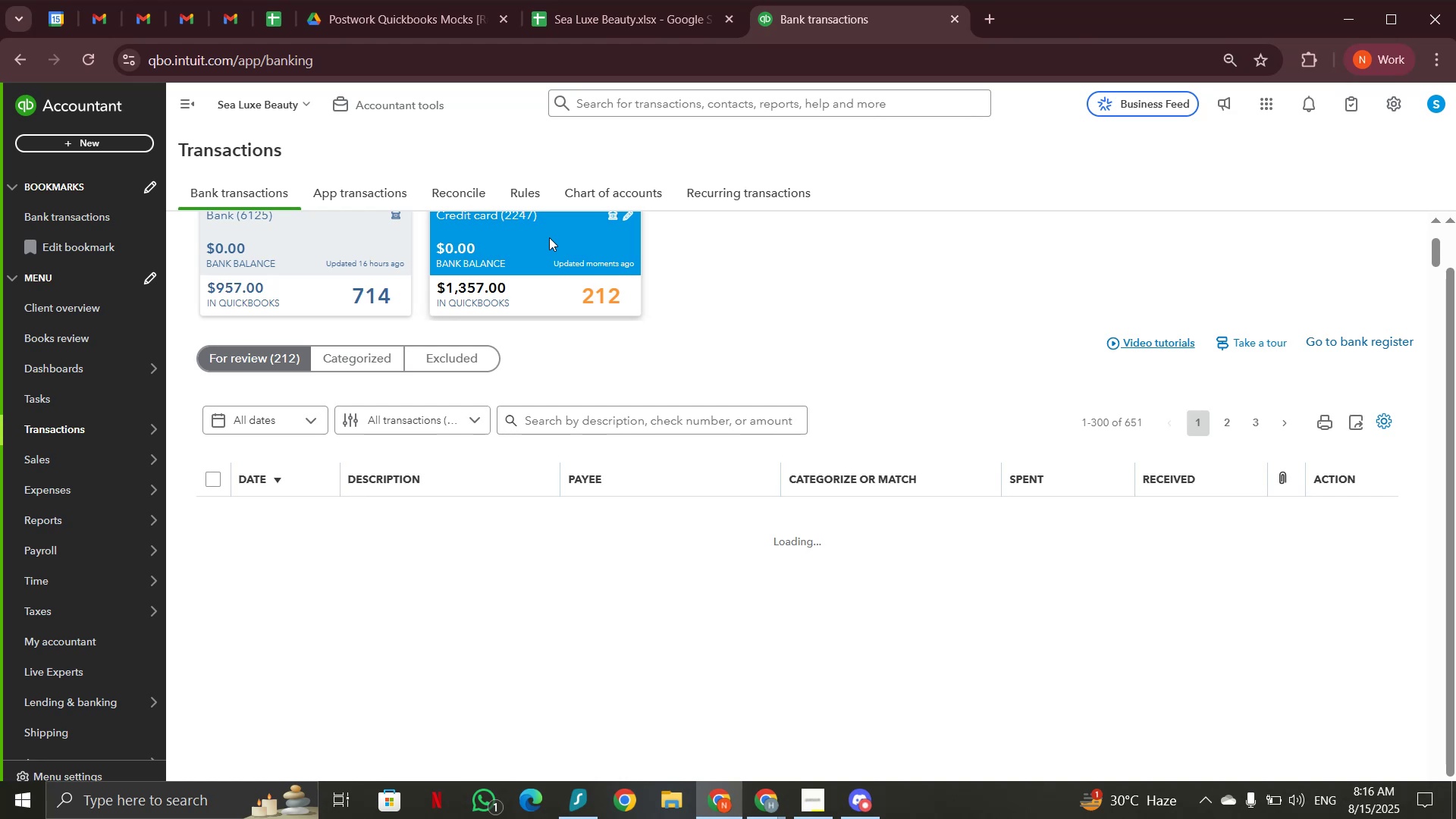 
scroll: coordinate [833, 329], scroll_direction: down, amount: 2.0
 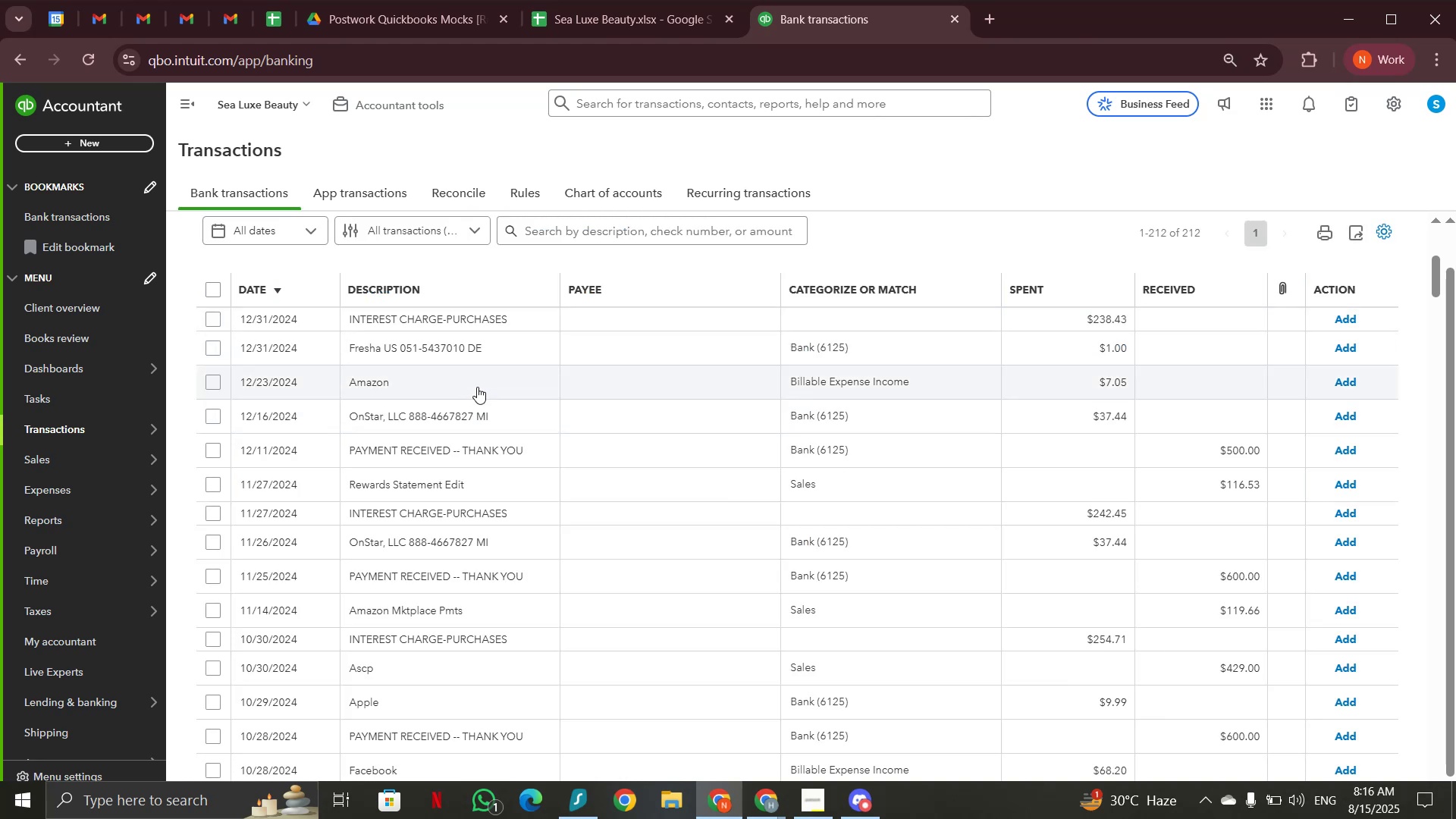 
wait(8.2)
 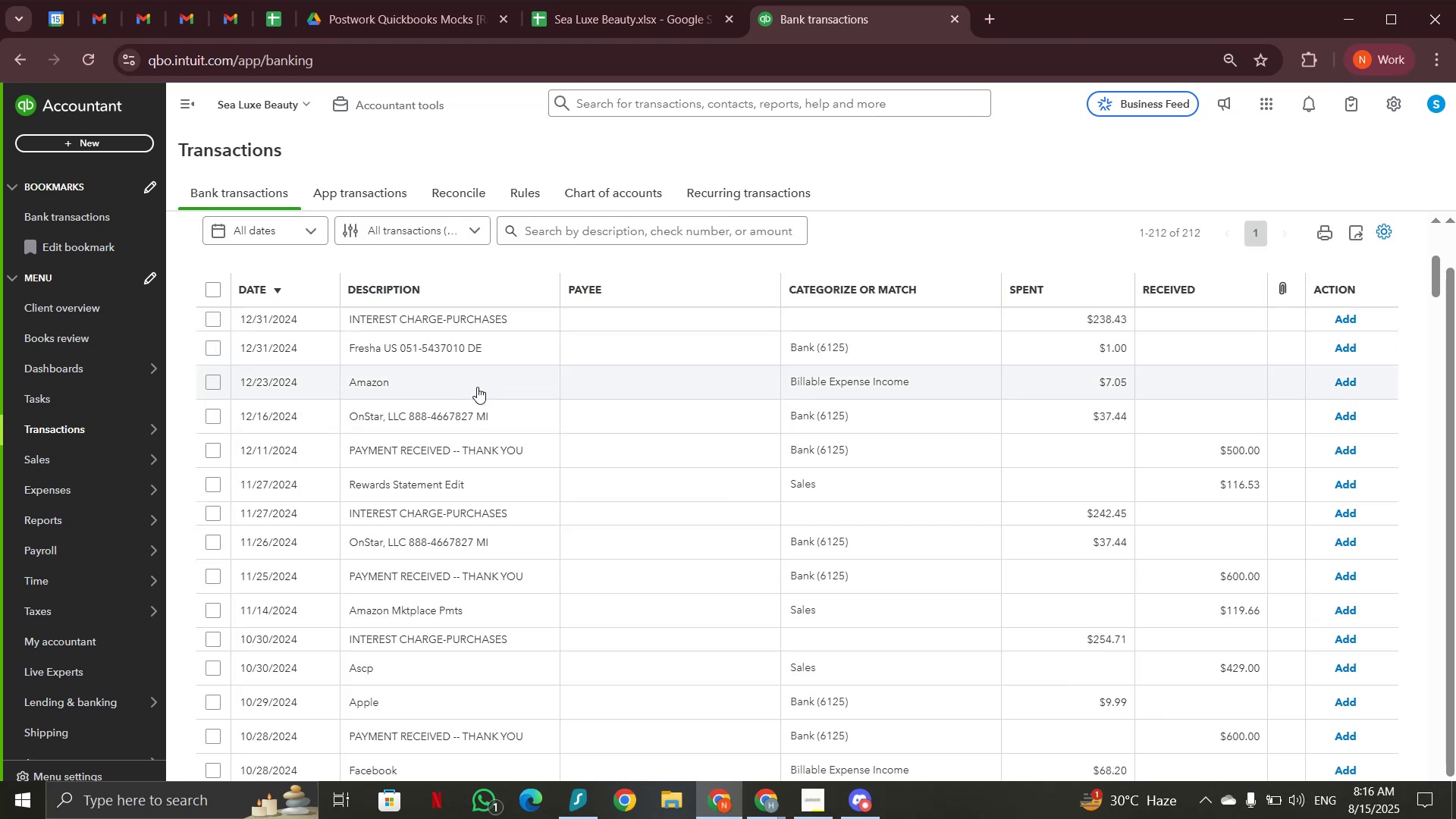 
scroll: coordinate [464, 469], scroll_direction: down, amount: 5.0
 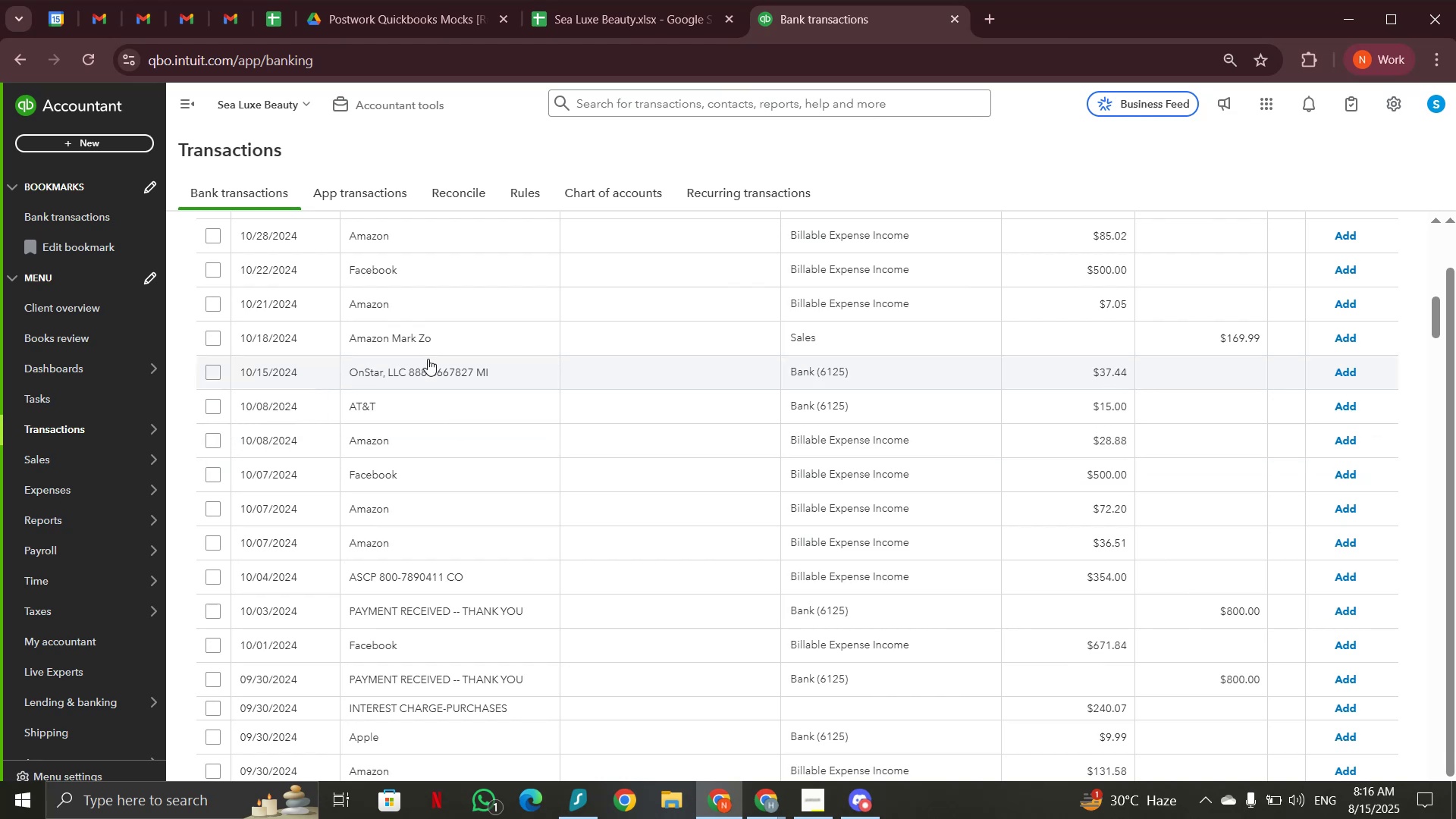 
mouse_move([327, 138])
 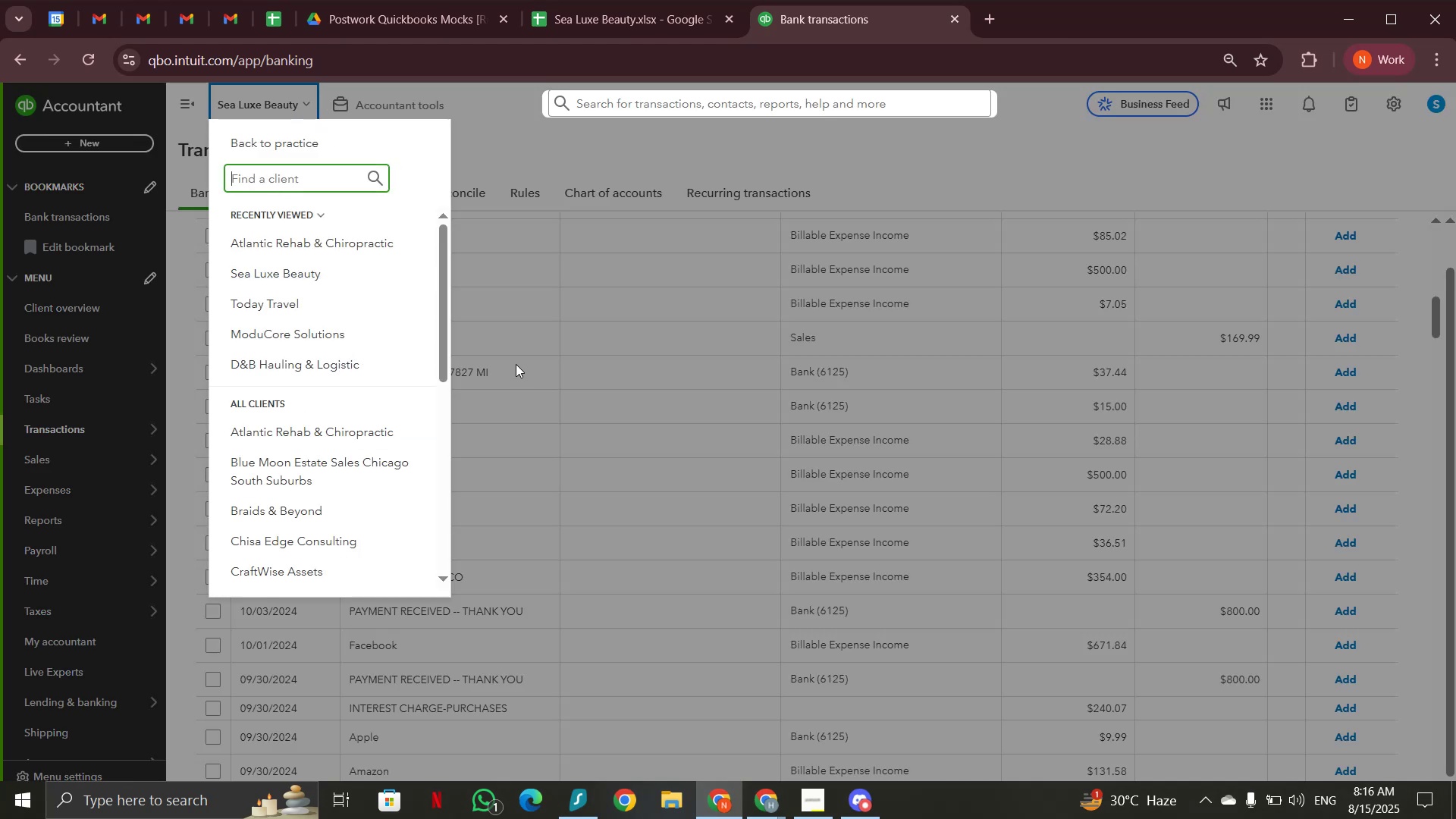 
left_click([516, 364])
 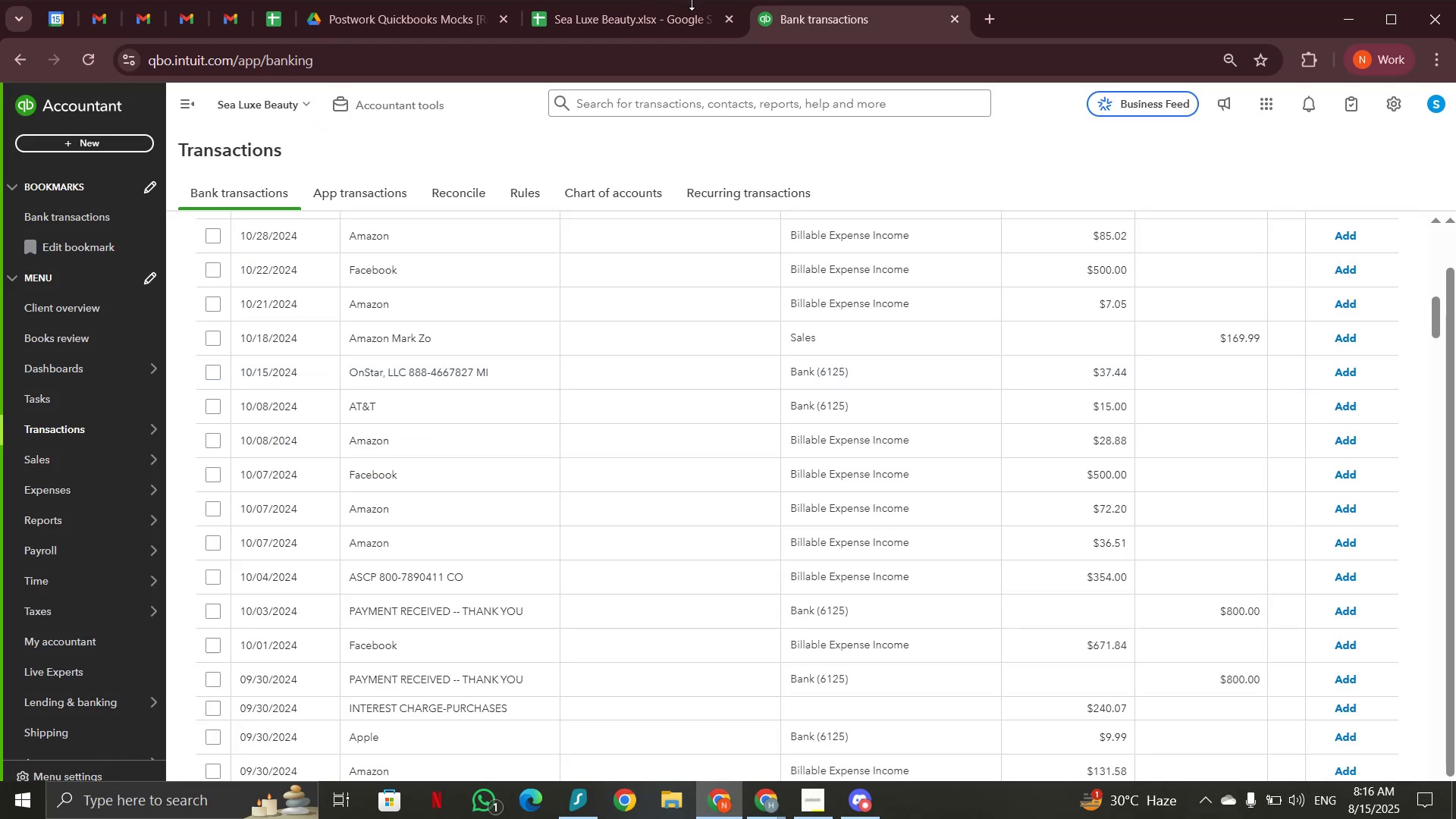 
left_click([680, 8])
 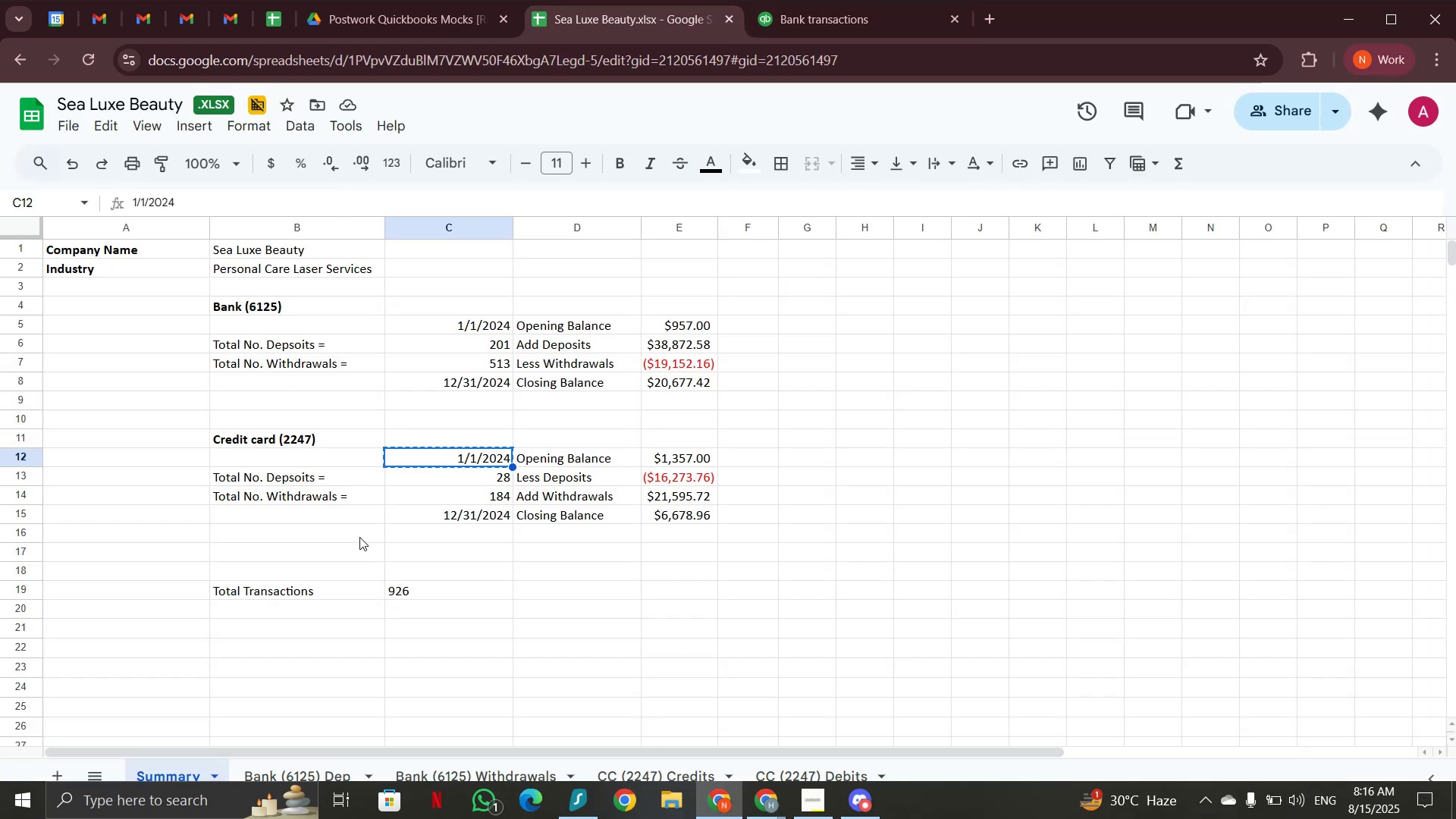 
scroll: coordinate [359, 536], scroll_direction: up, amount: 2.0
 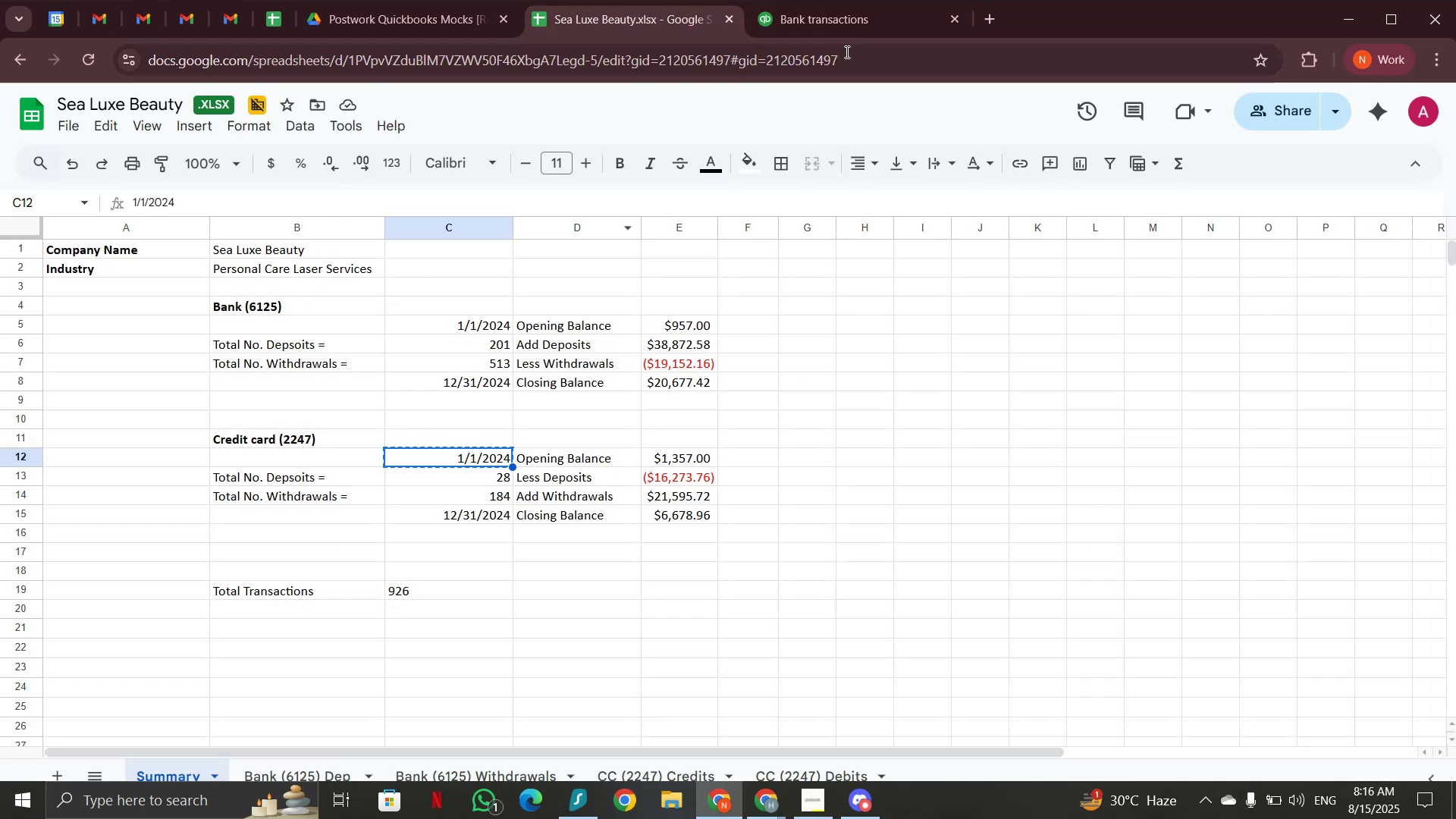 
left_click([862, 30])
 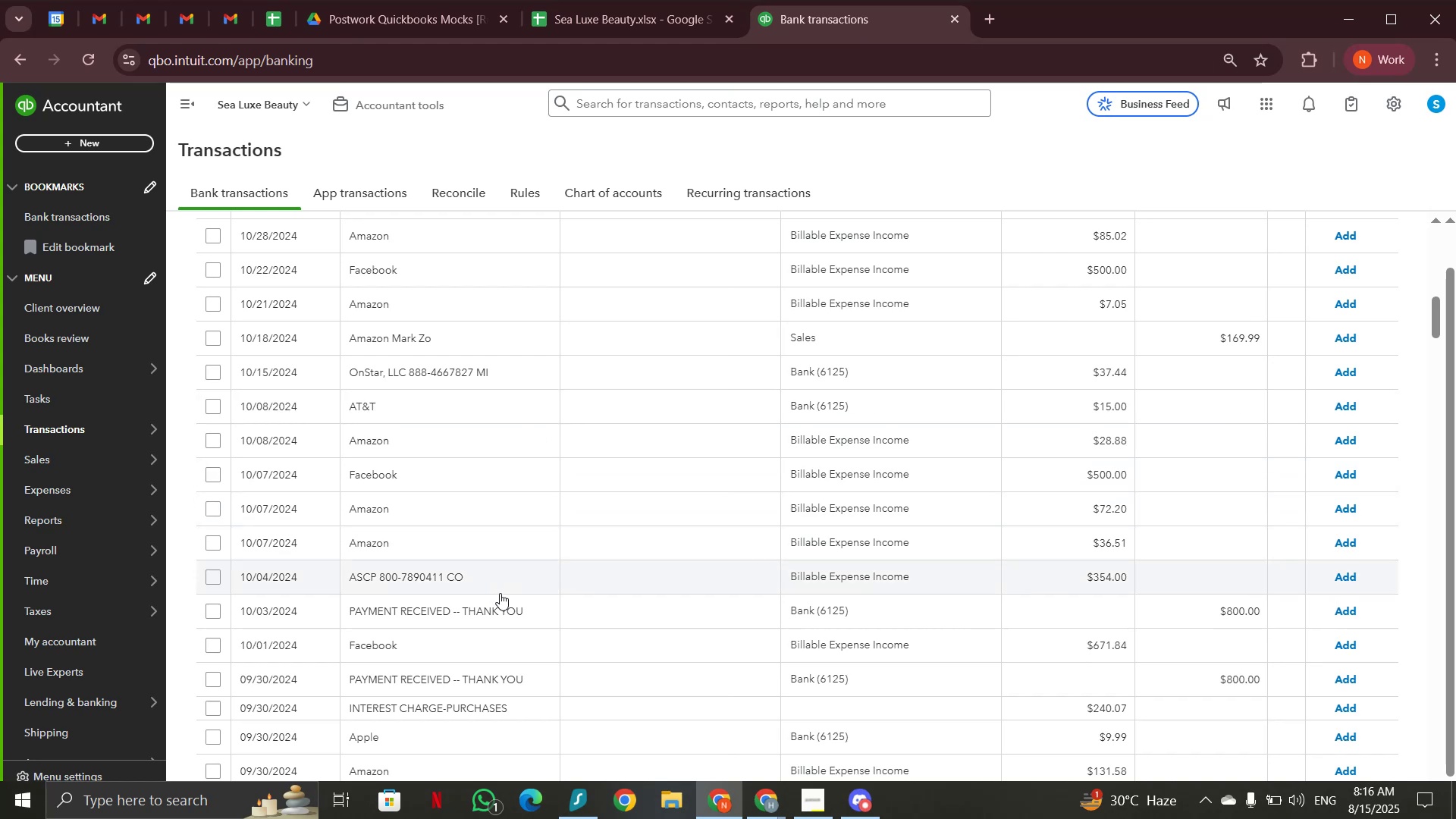 
wait(5.67)
 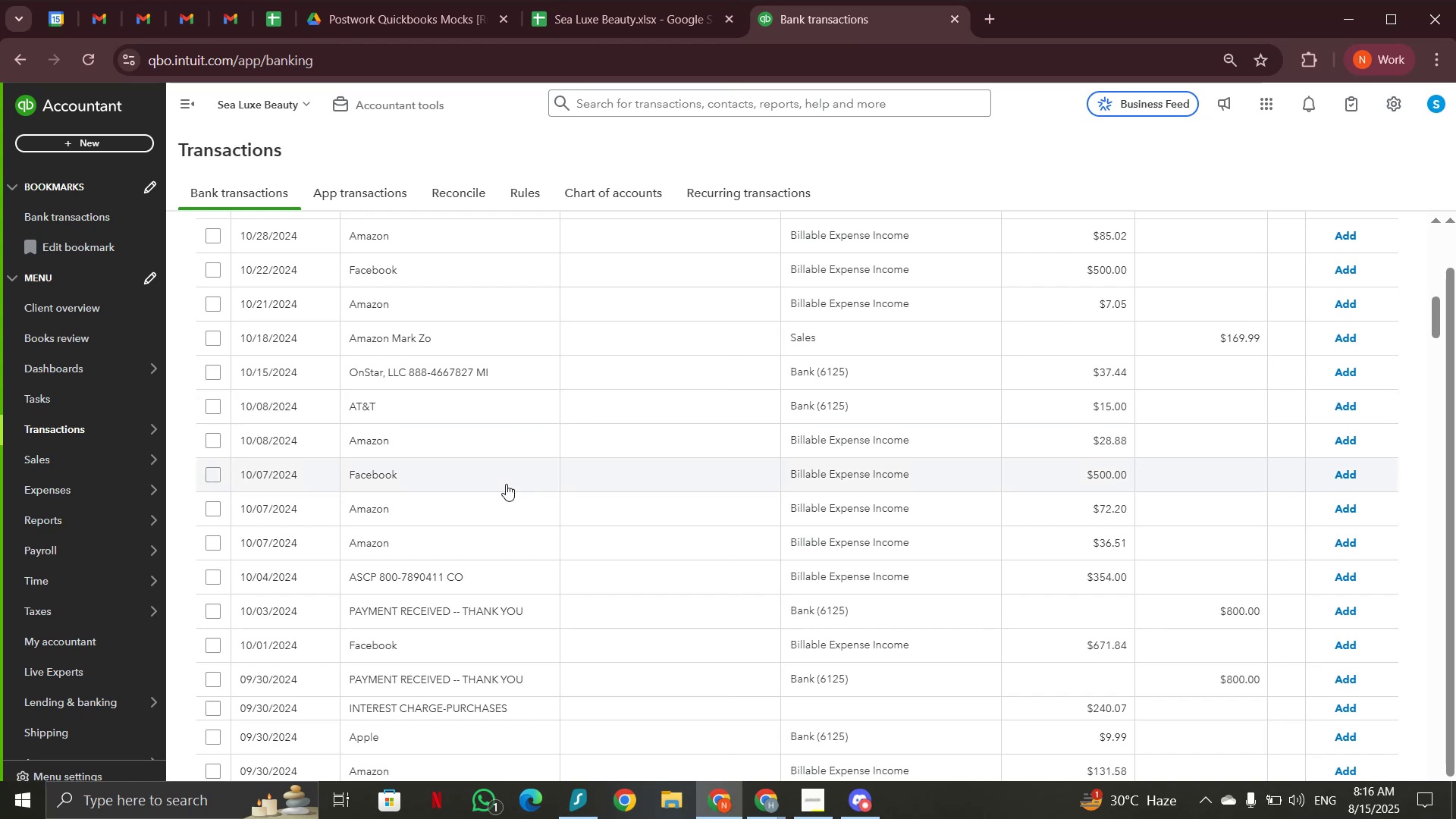 
scroll: coordinate [498, 613], scroll_direction: down, amount: 3.0
 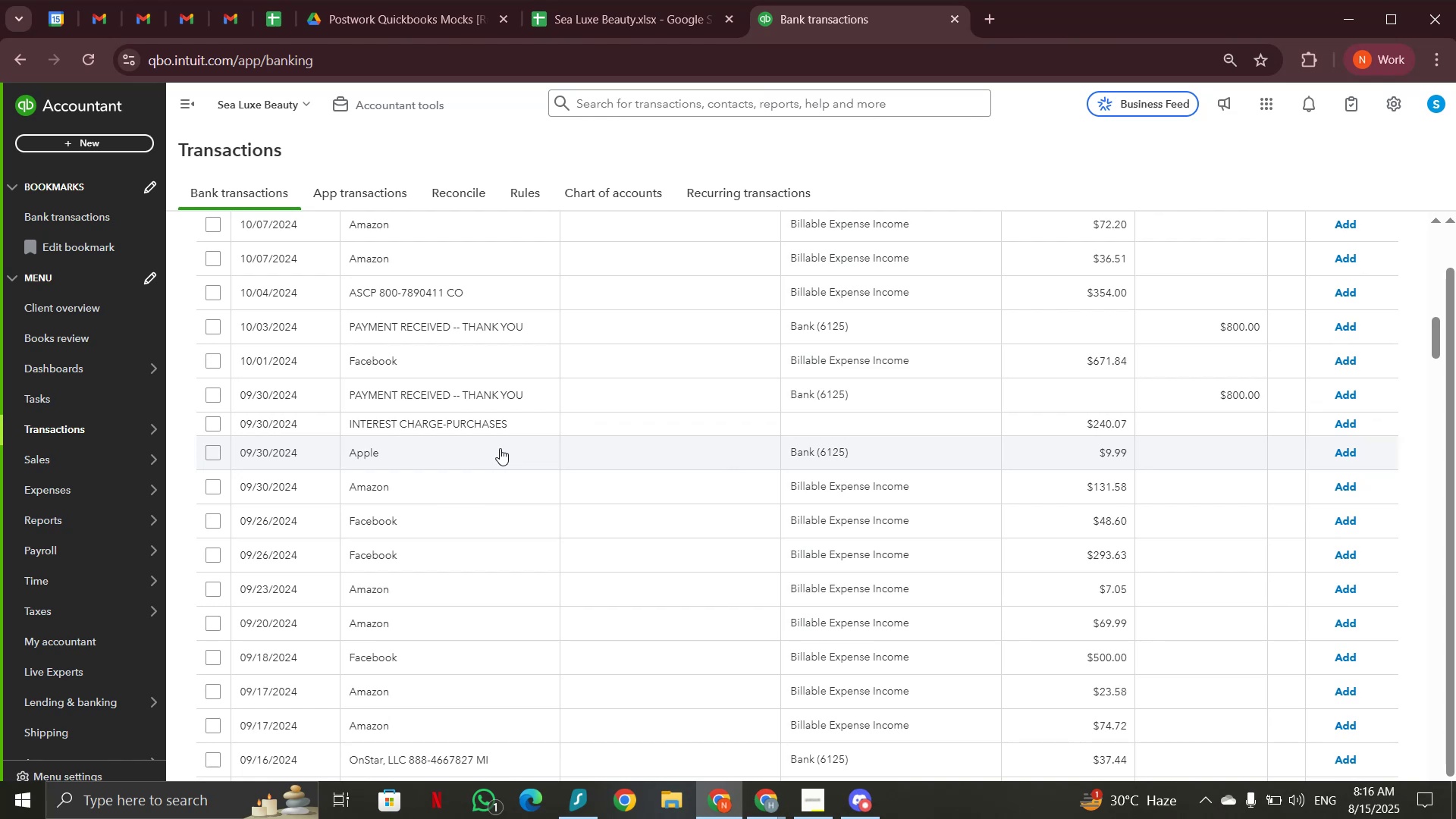 
scroll: coordinate [500, 450], scroll_direction: none, amount: 0.0
 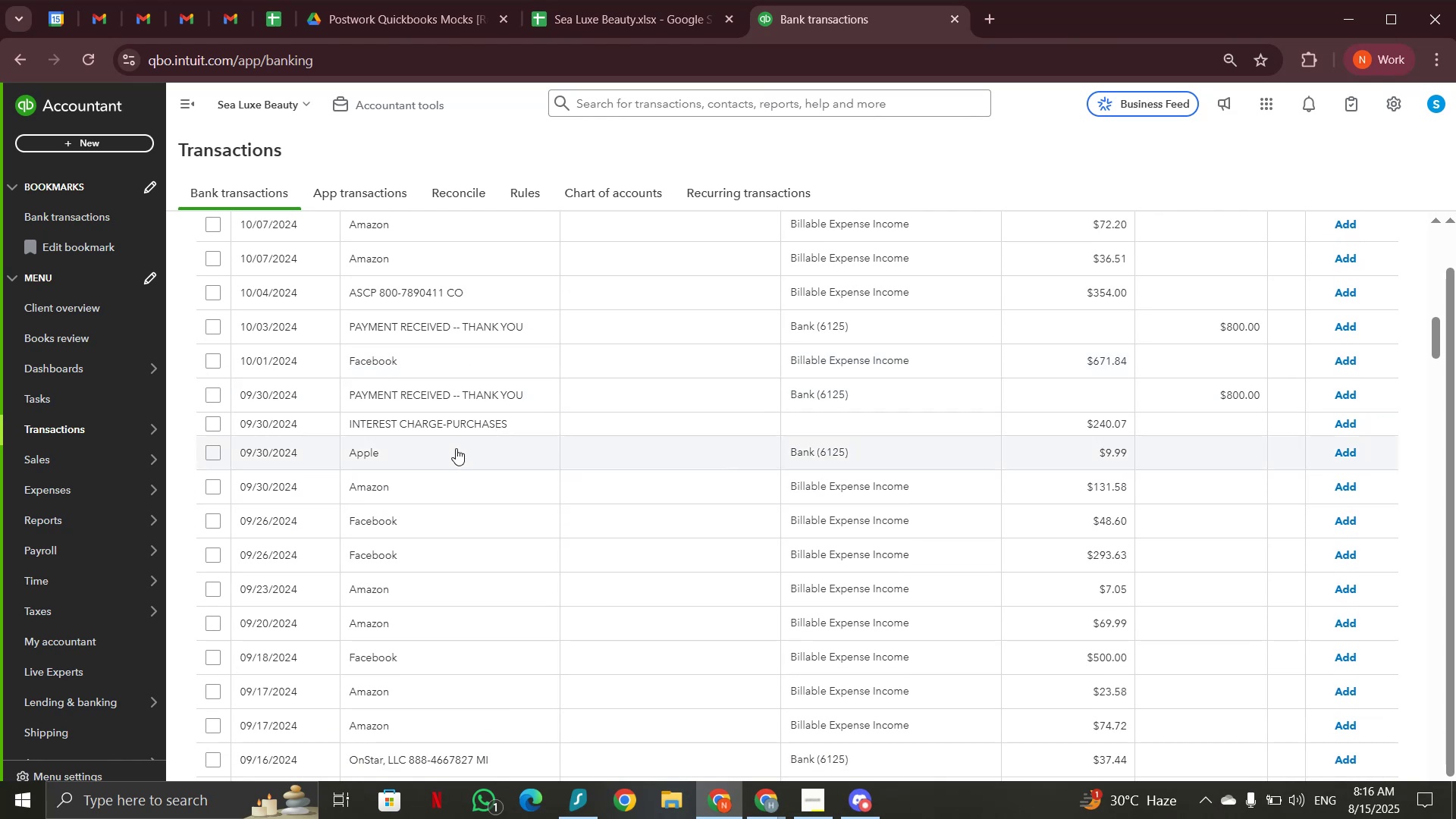 
left_click([456, 448])
 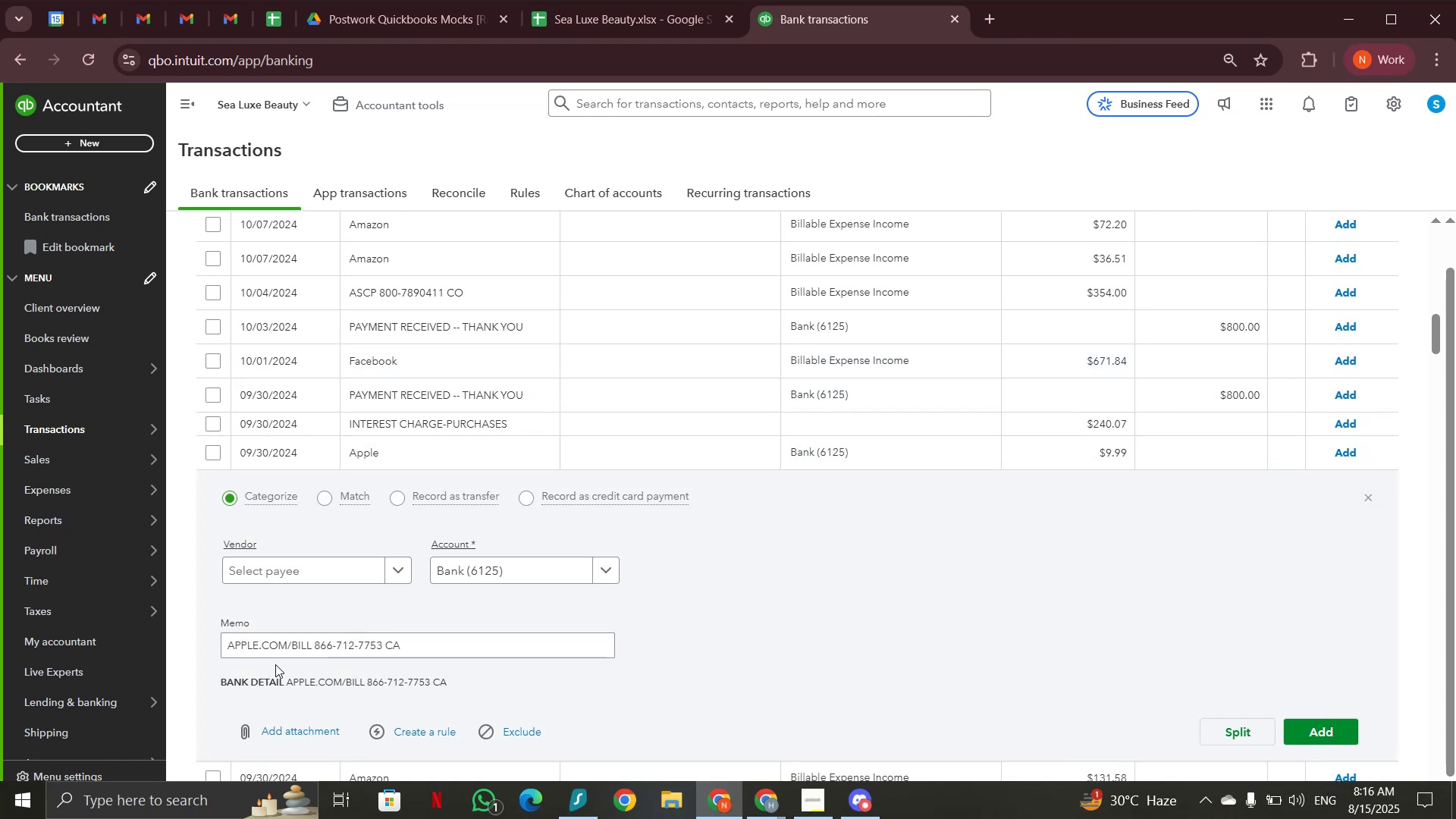 
left_click_drag(start_coordinate=[222, 648], to_coordinate=[284, 641])
 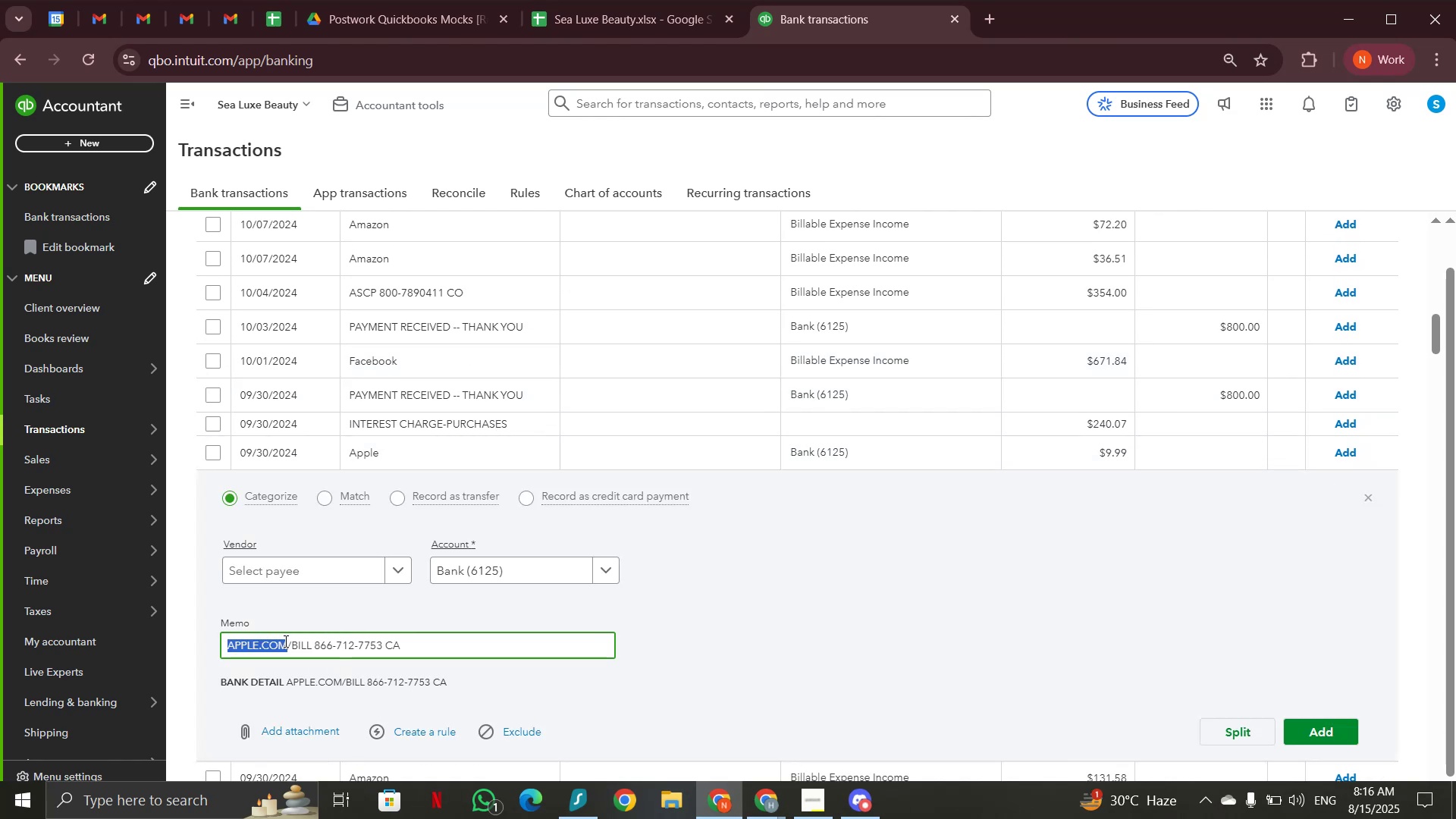 
key(Control+C)
 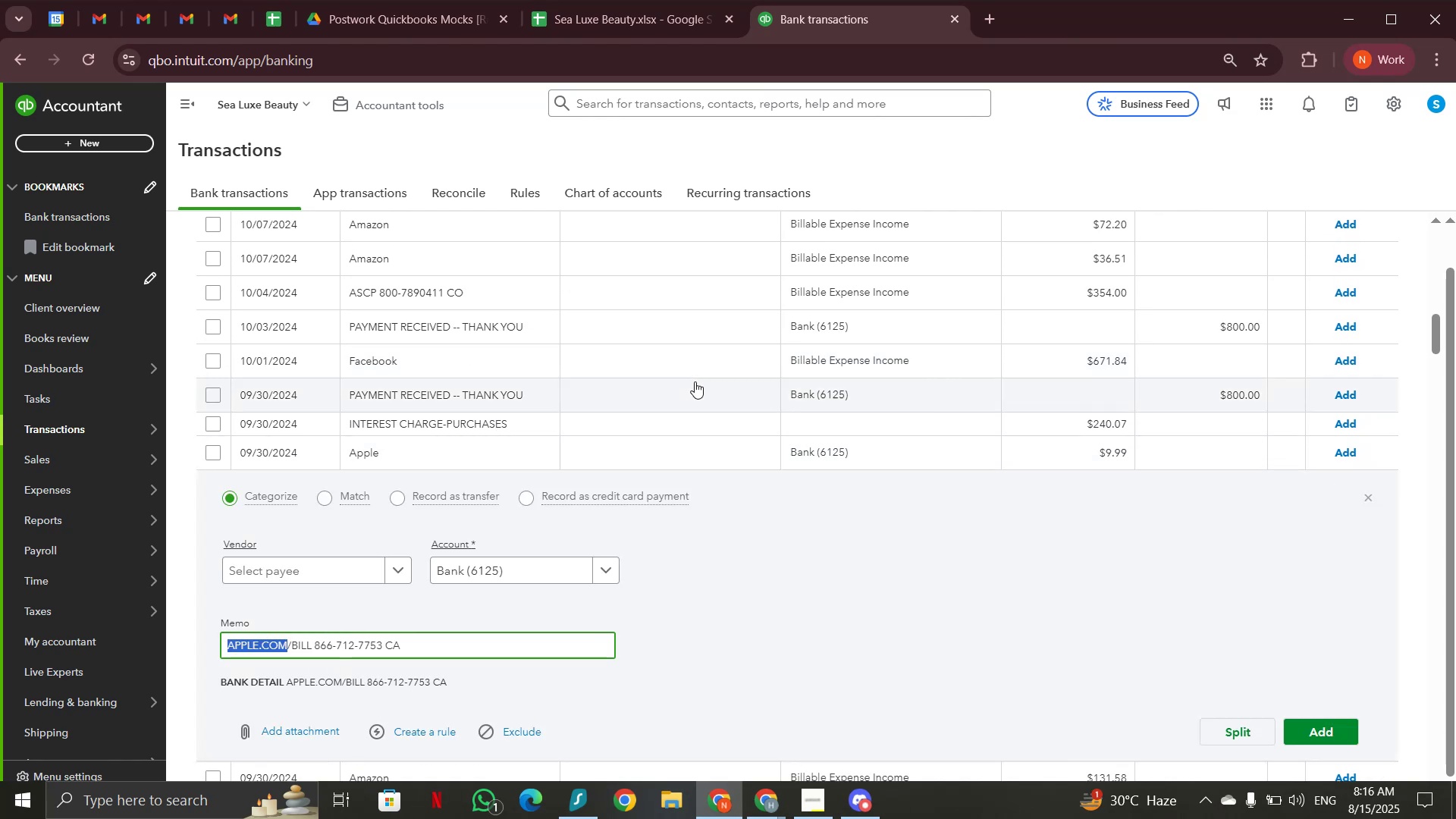 
scroll: coordinate [695, 380], scroll_direction: up, amount: 17.0
 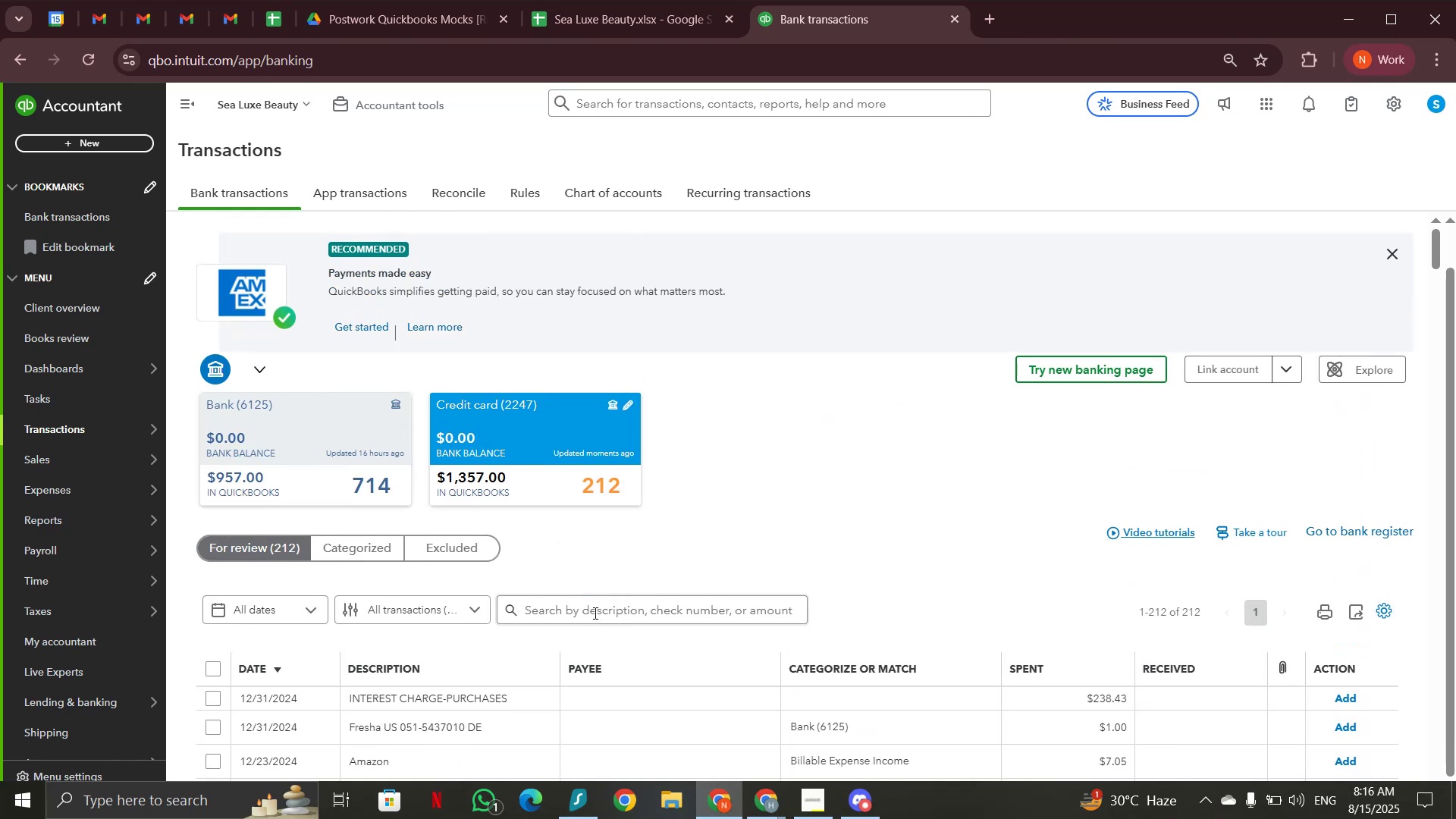 
left_click([595, 613])
 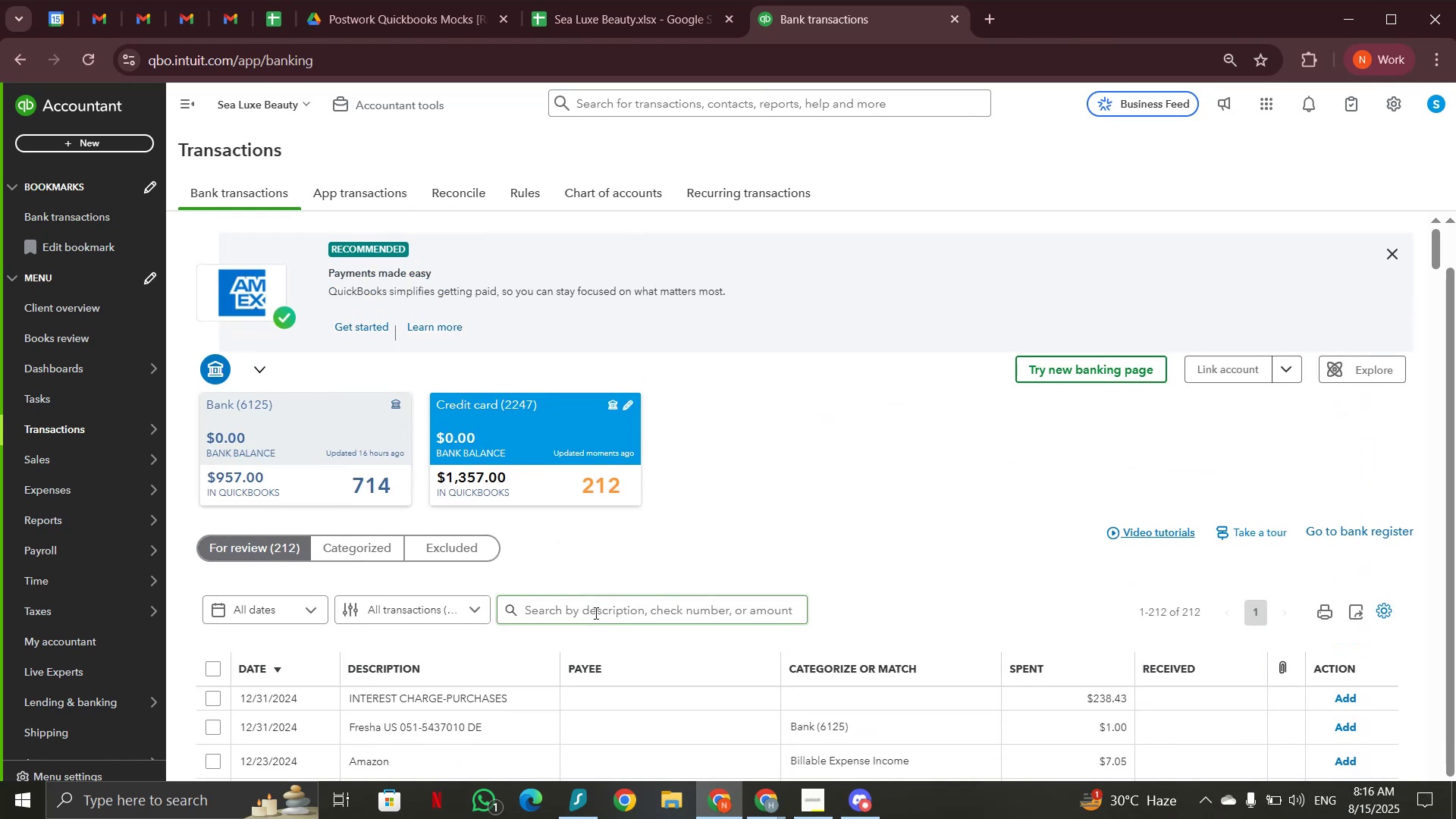 
key(Control+V)
 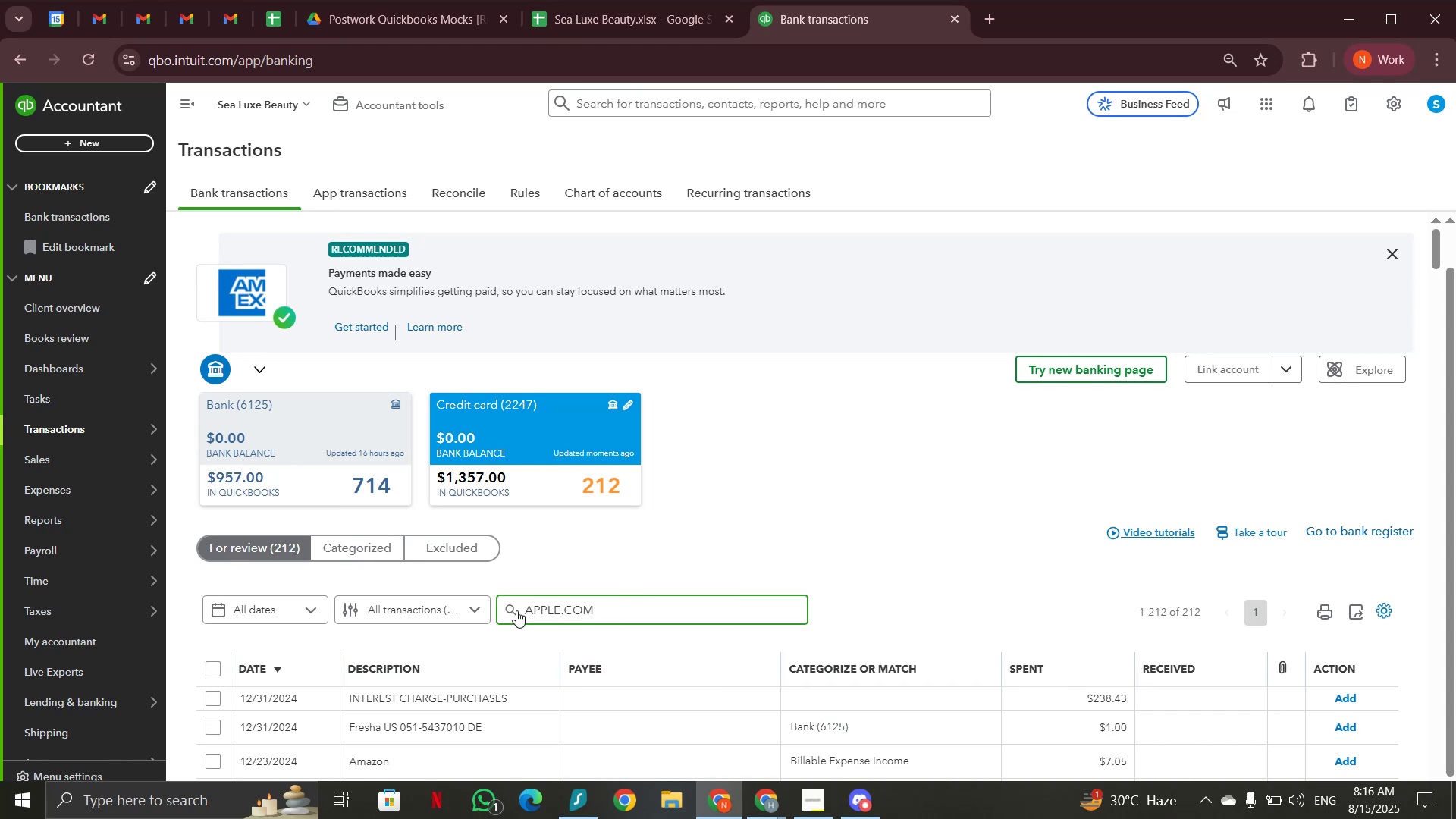 
left_click([507, 607])
 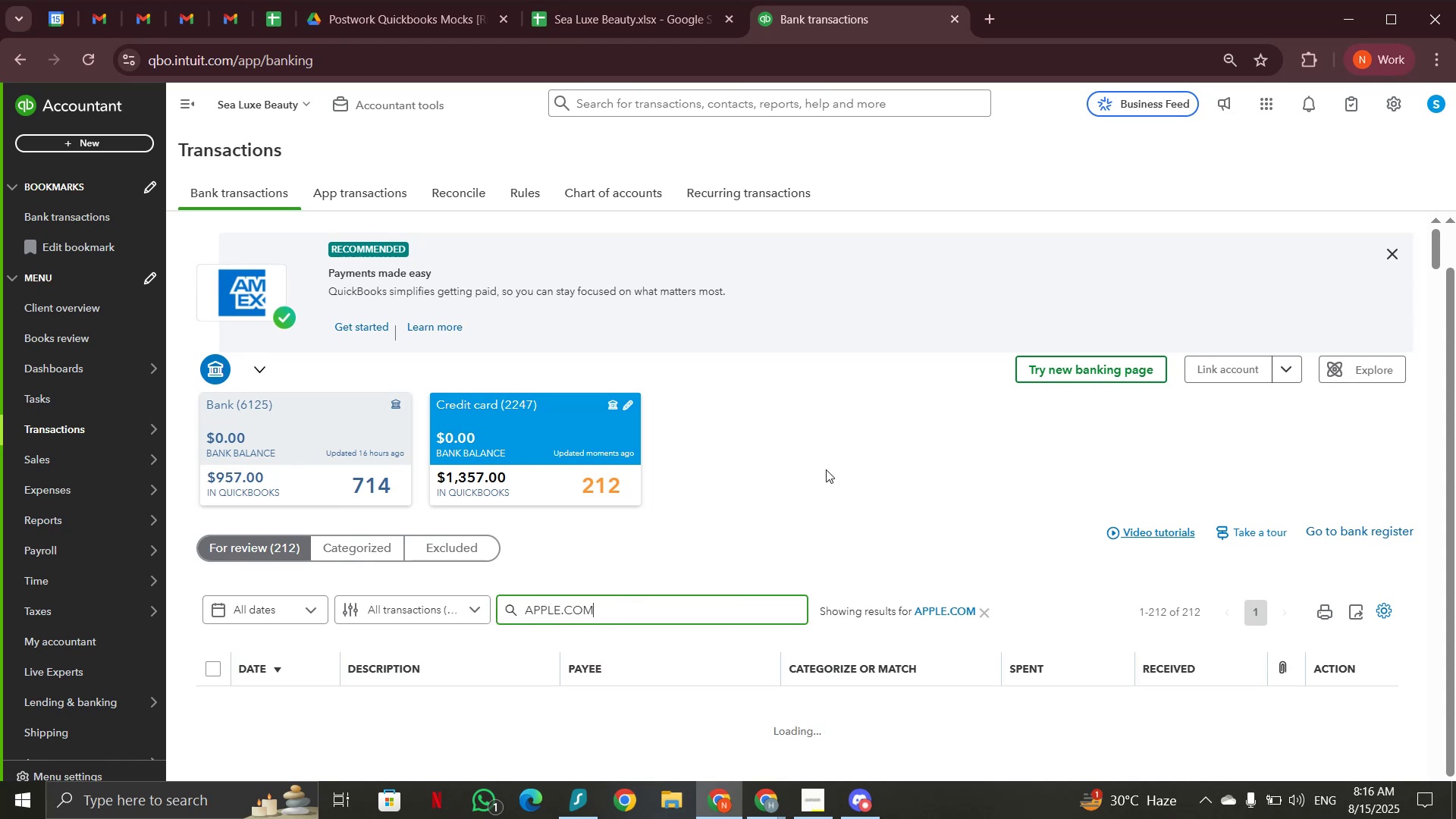 
scroll: coordinate [826, 465], scroll_direction: down, amount: 3.0
 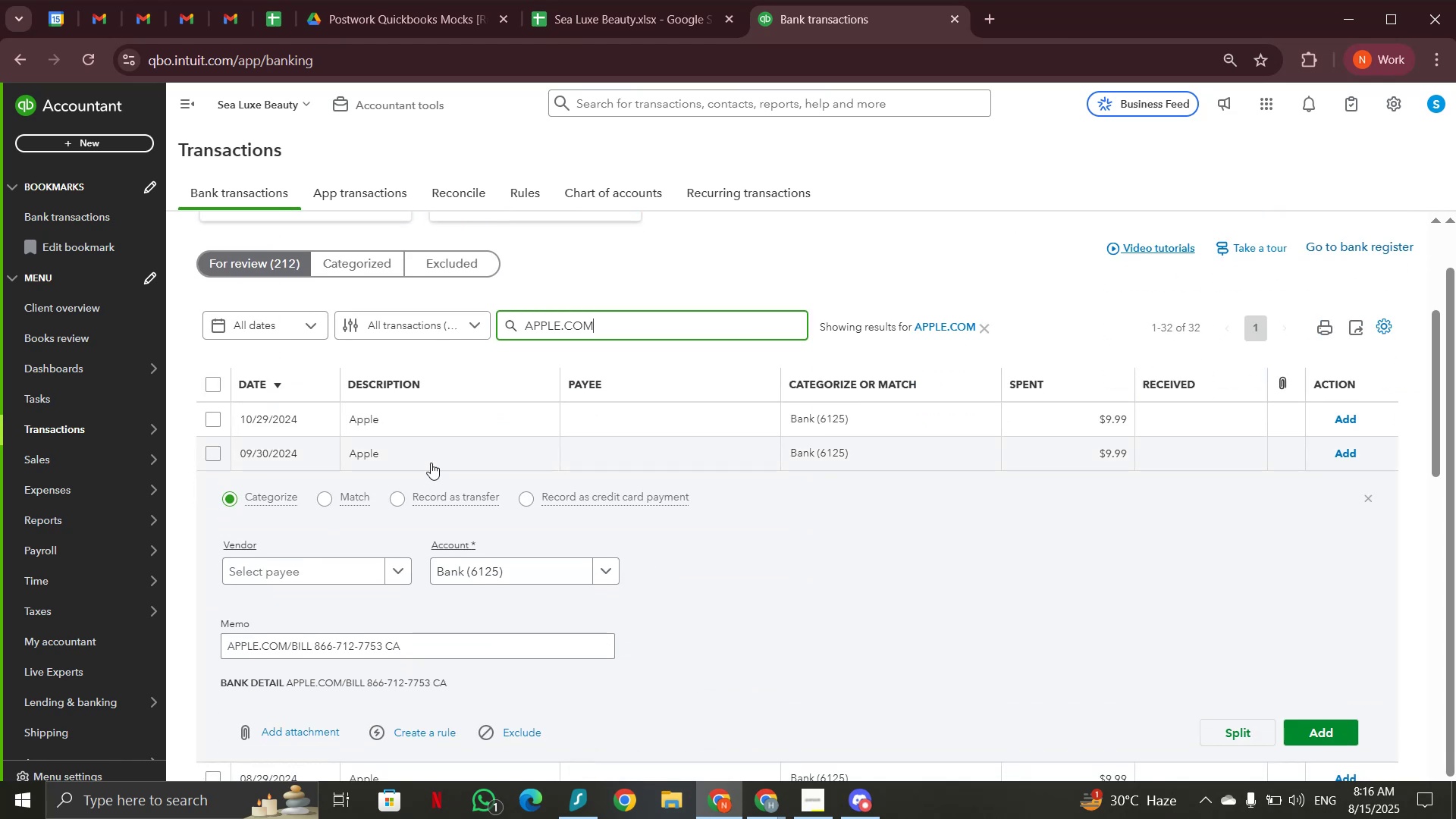 
left_click([431, 461])
 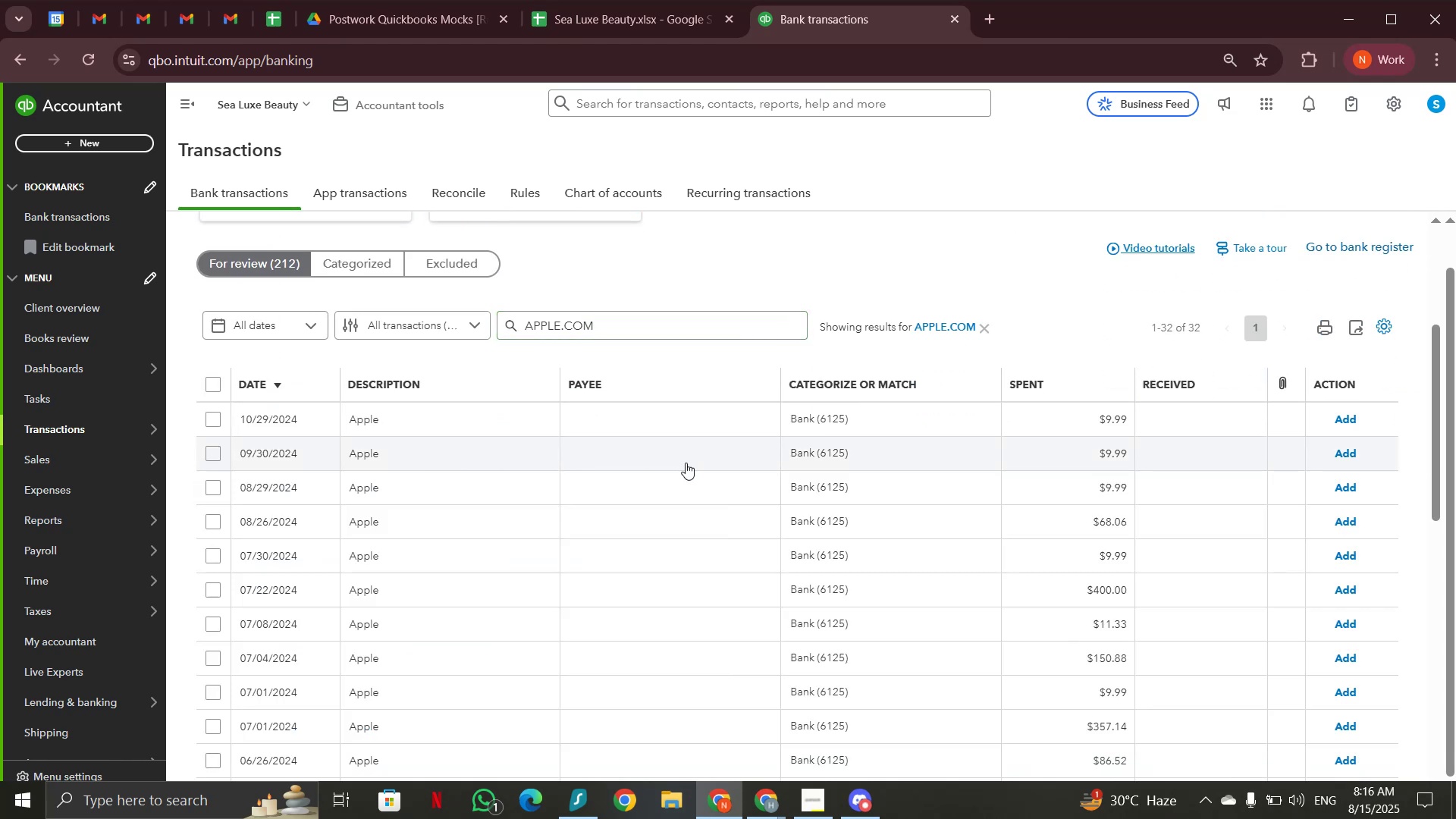 
scroll: coordinate [686, 462], scroll_direction: down, amount: 10.0
 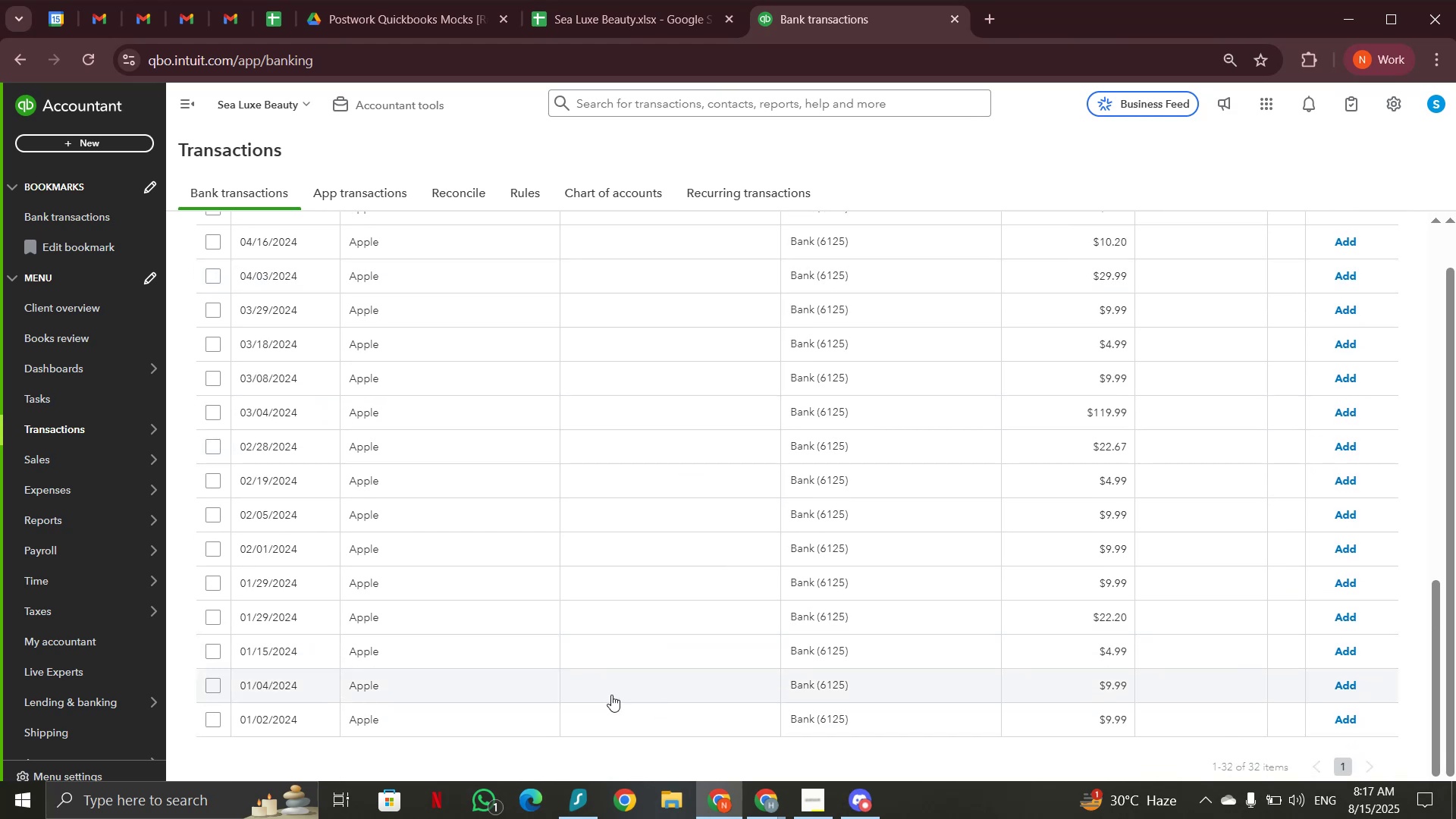 
scroll: coordinate [619, 645], scroll_direction: up, amount: 1.0
 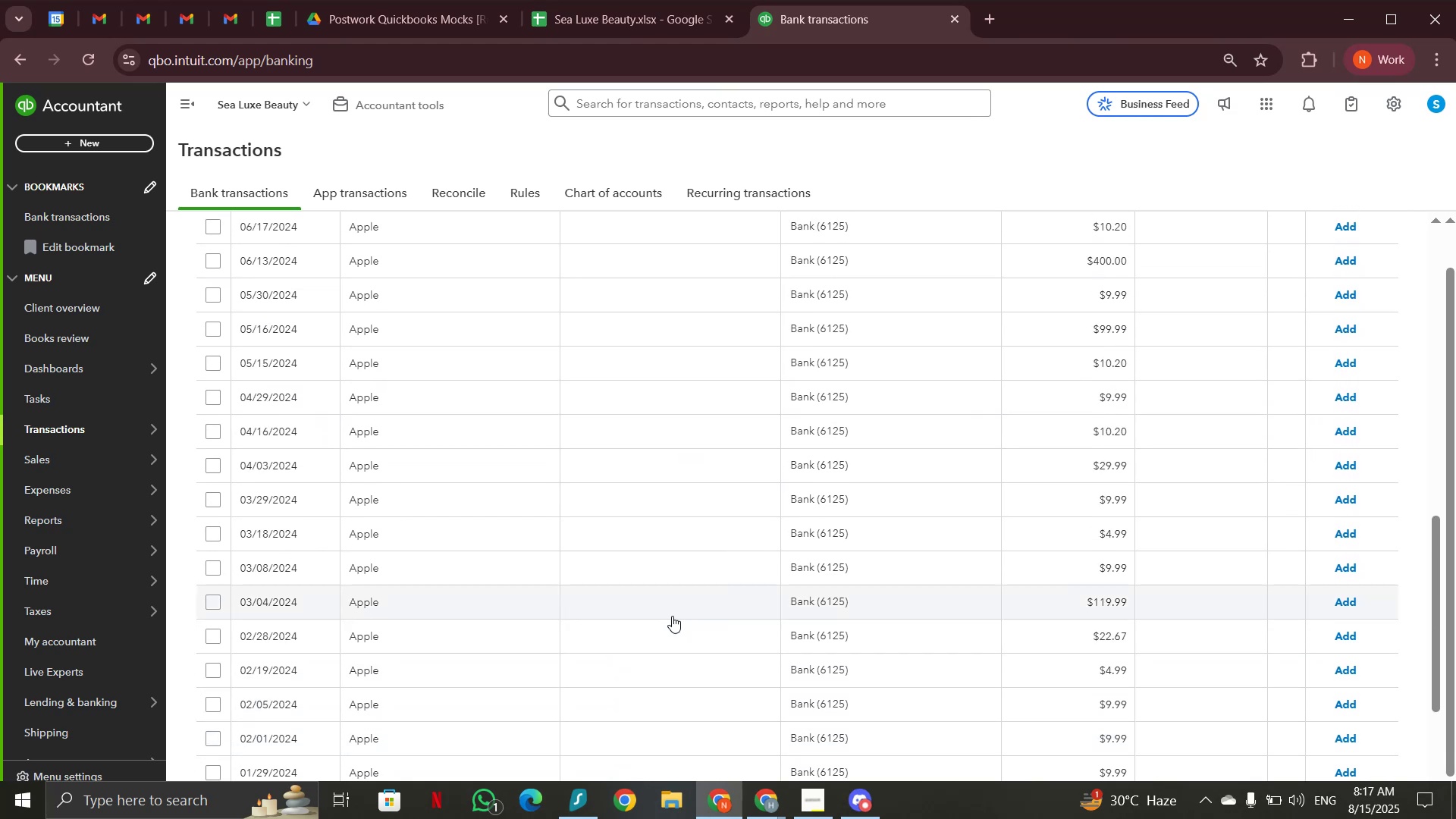 
wait(5.02)
 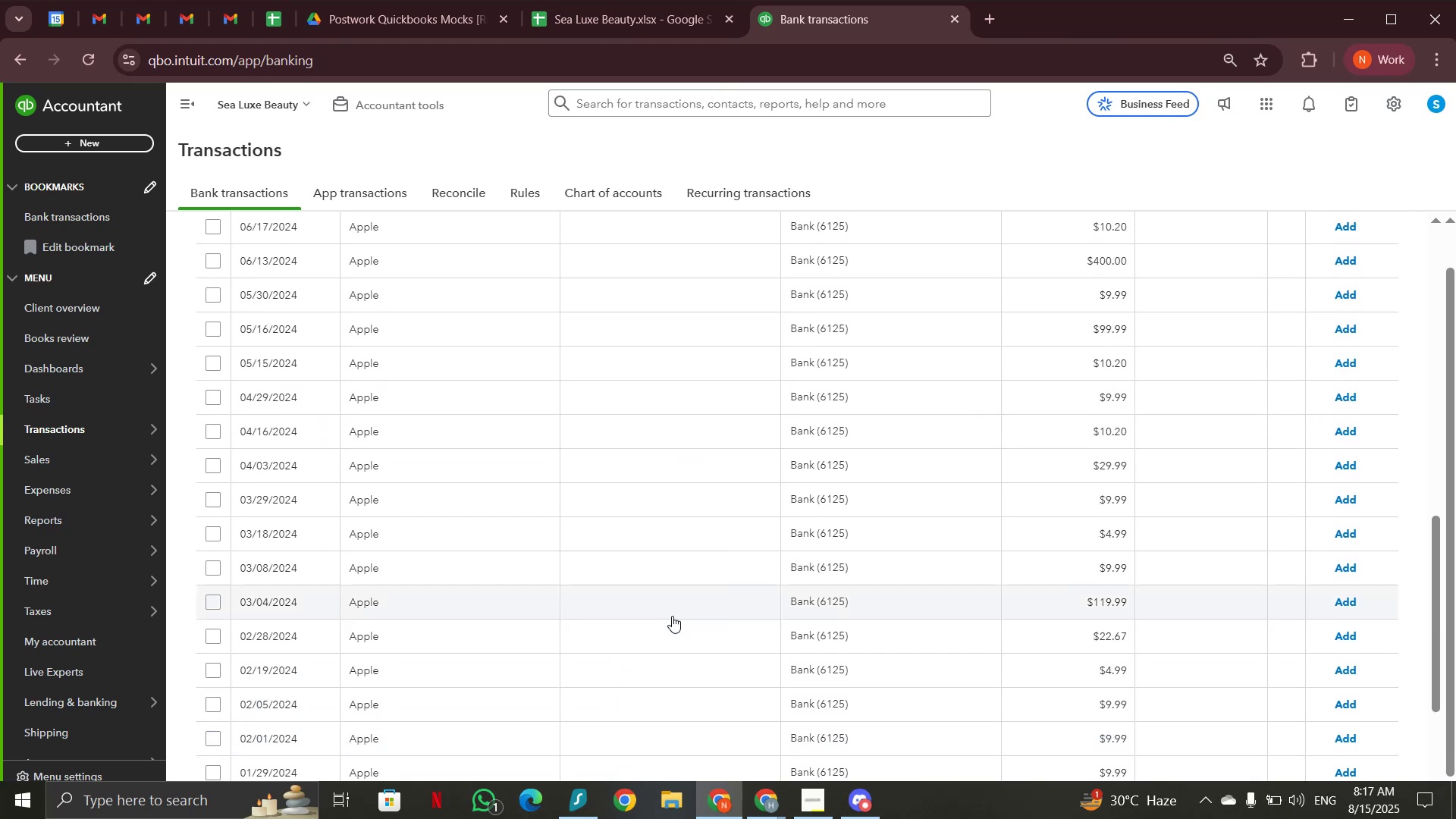 
scroll: coordinate [672, 616], scroll_direction: up, amount: 2.0
 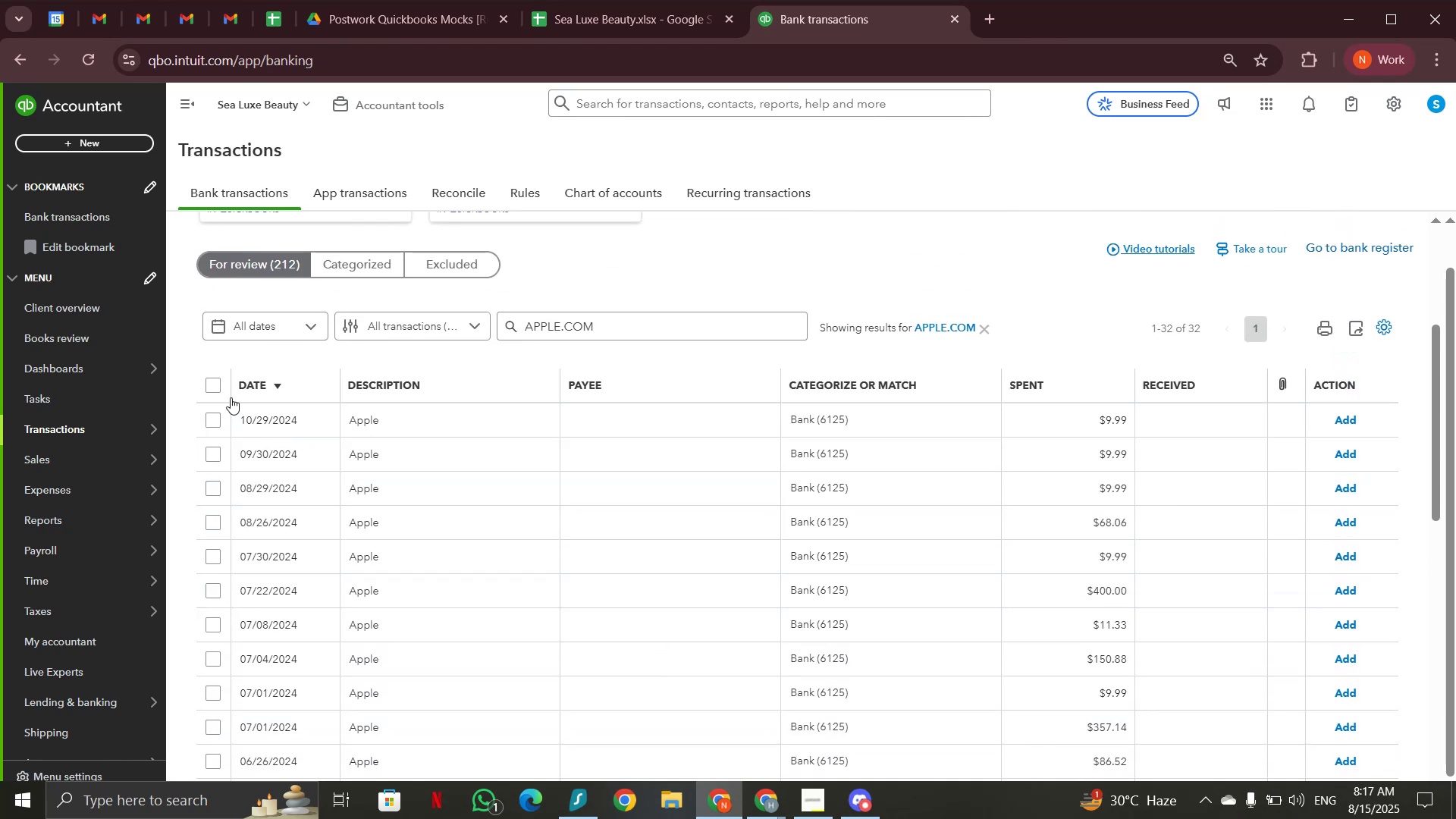 
left_click([403, 413])
 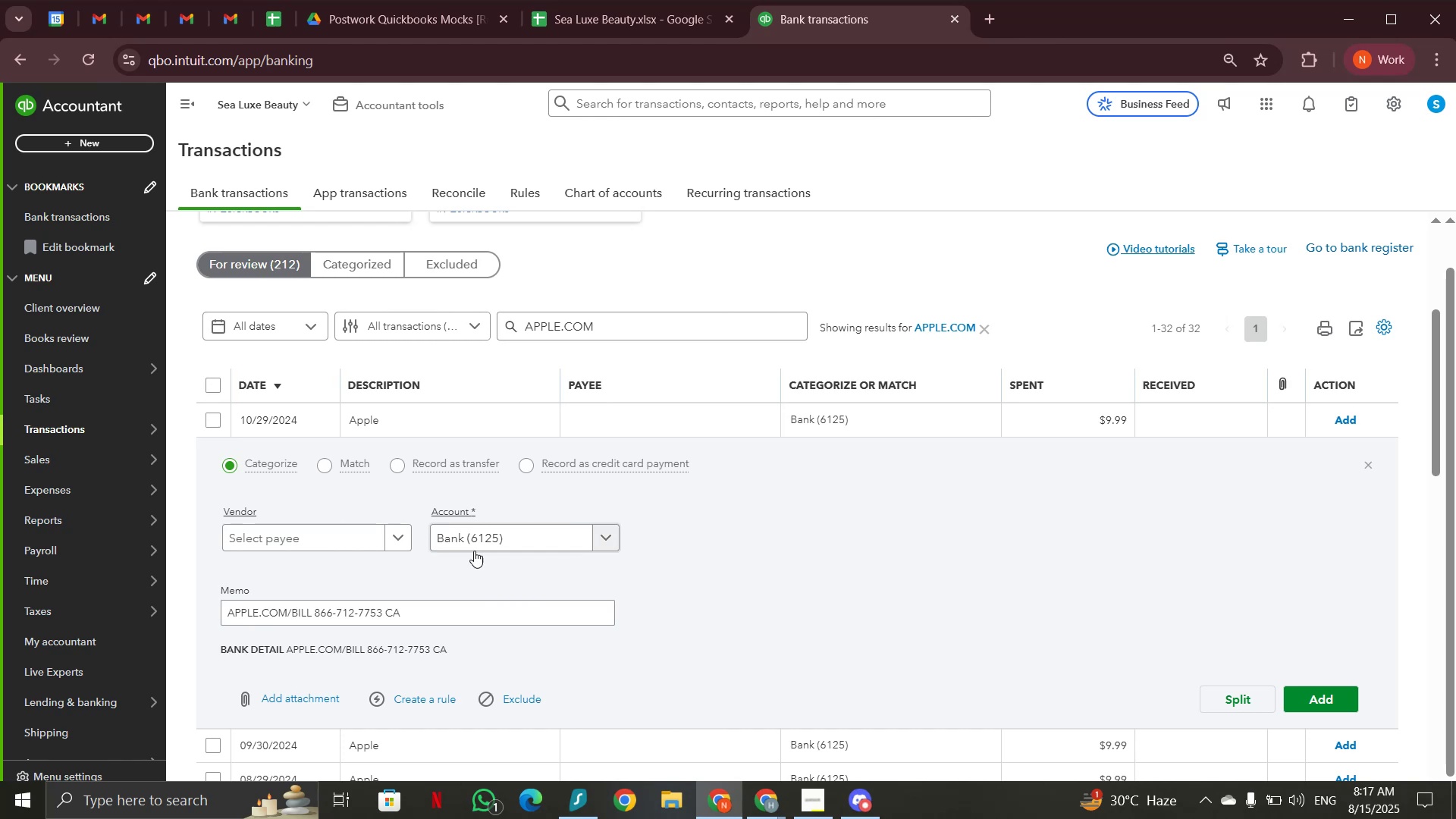 
left_click([607, 537])
 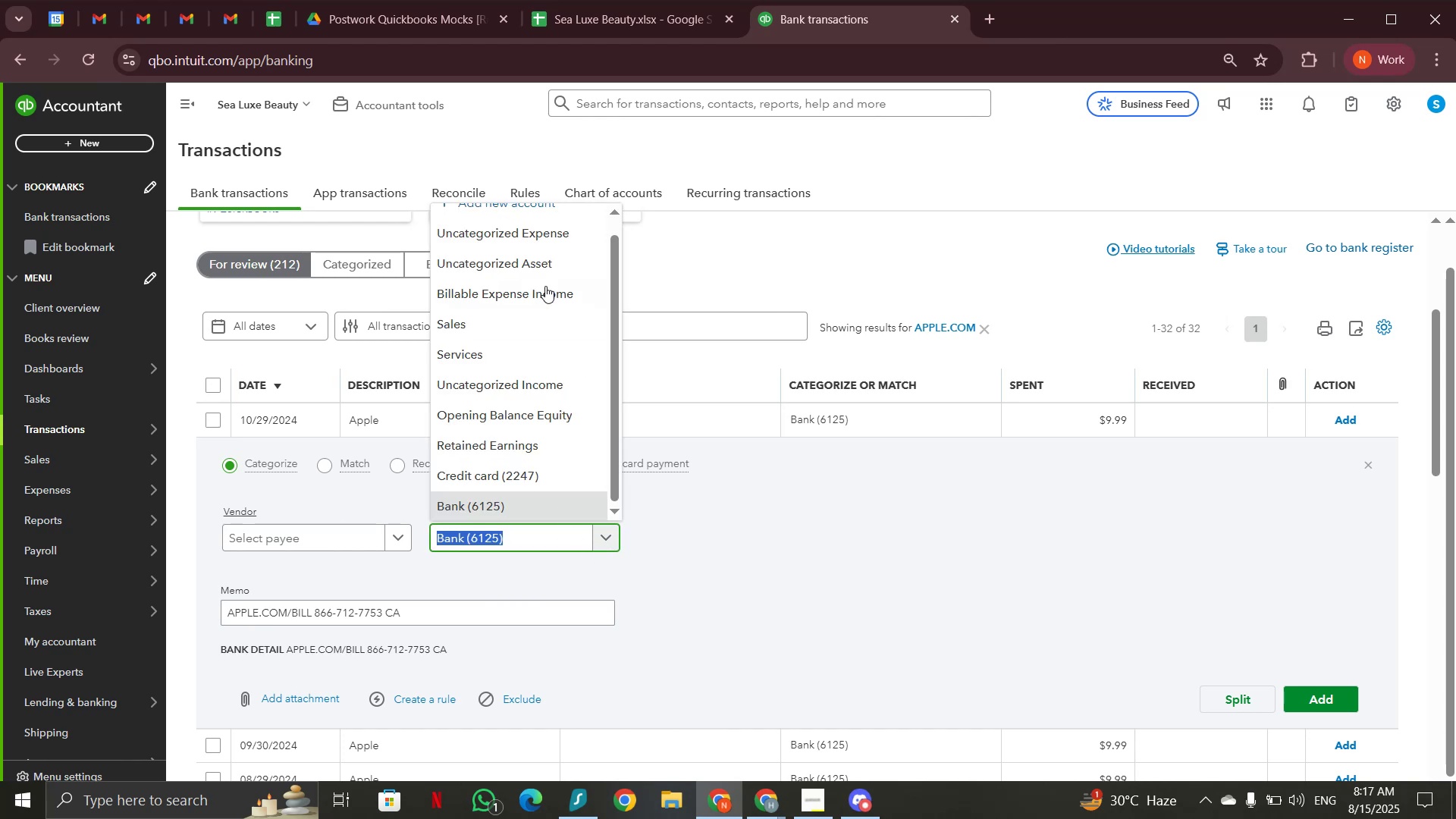 
scroll: coordinate [537, 338], scroll_direction: up, amount: 5.0
 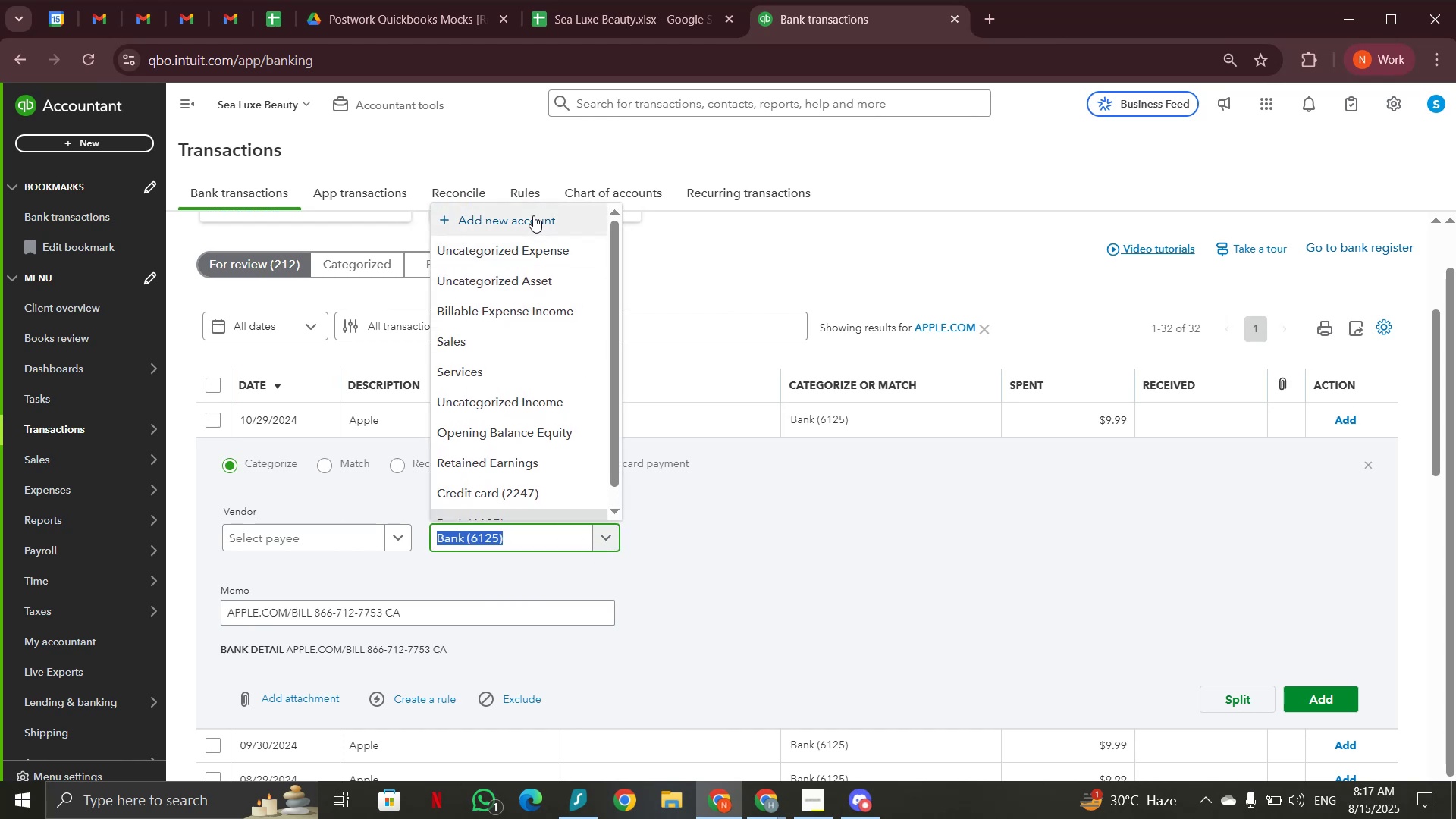 
left_click([533, 215])
 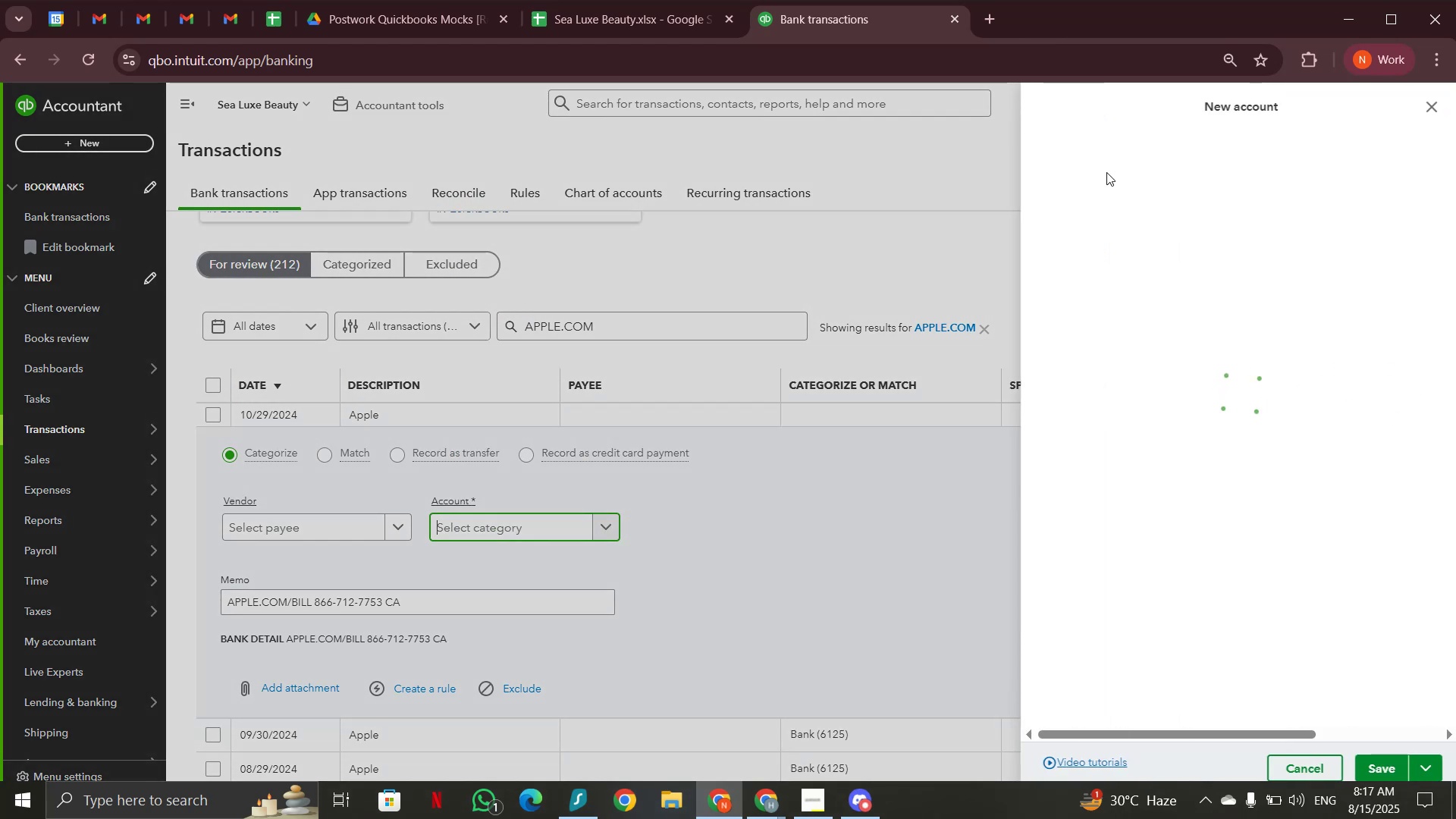 
left_click([1075, 172])
 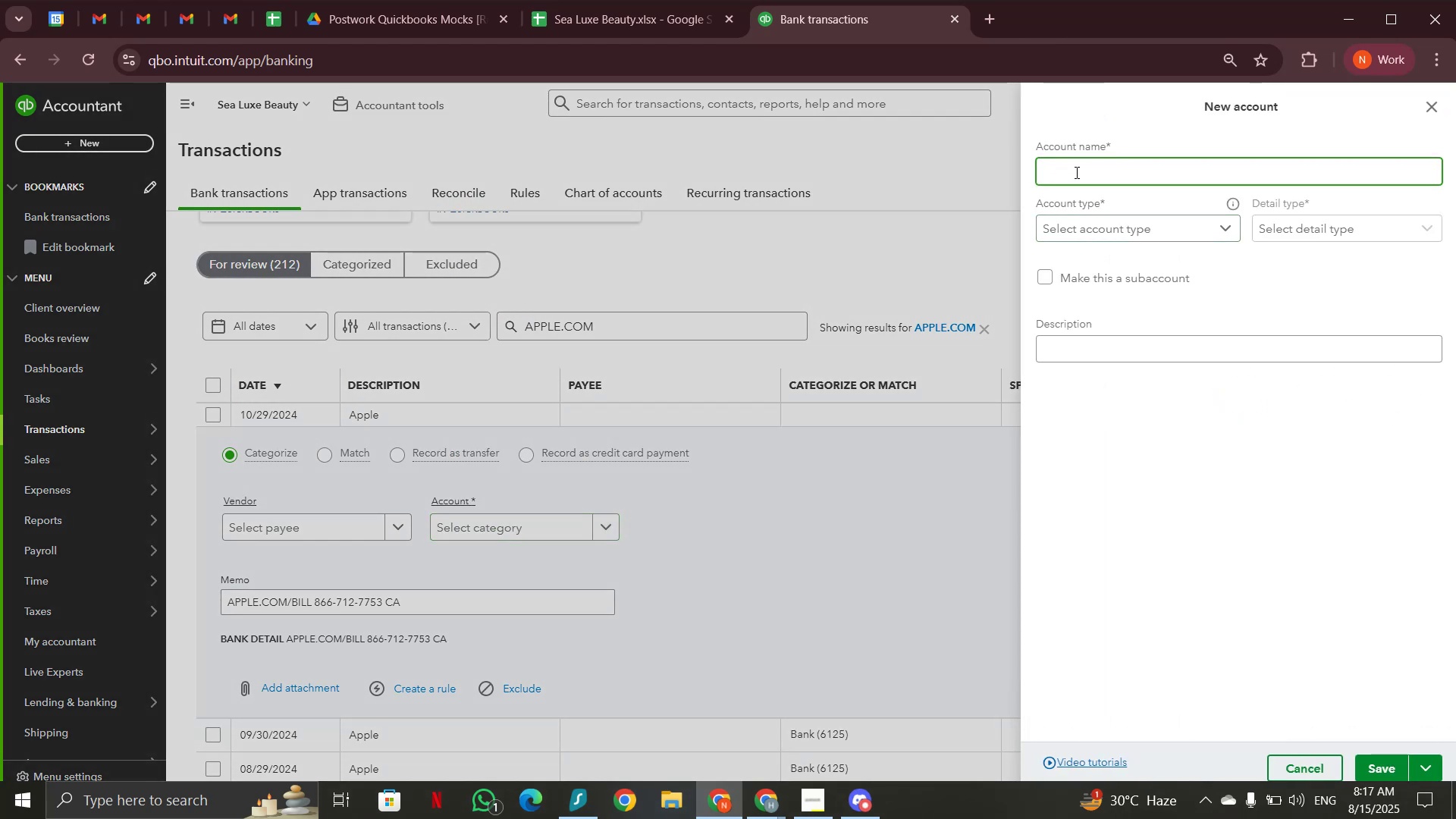 
type(Software and Subscri)
 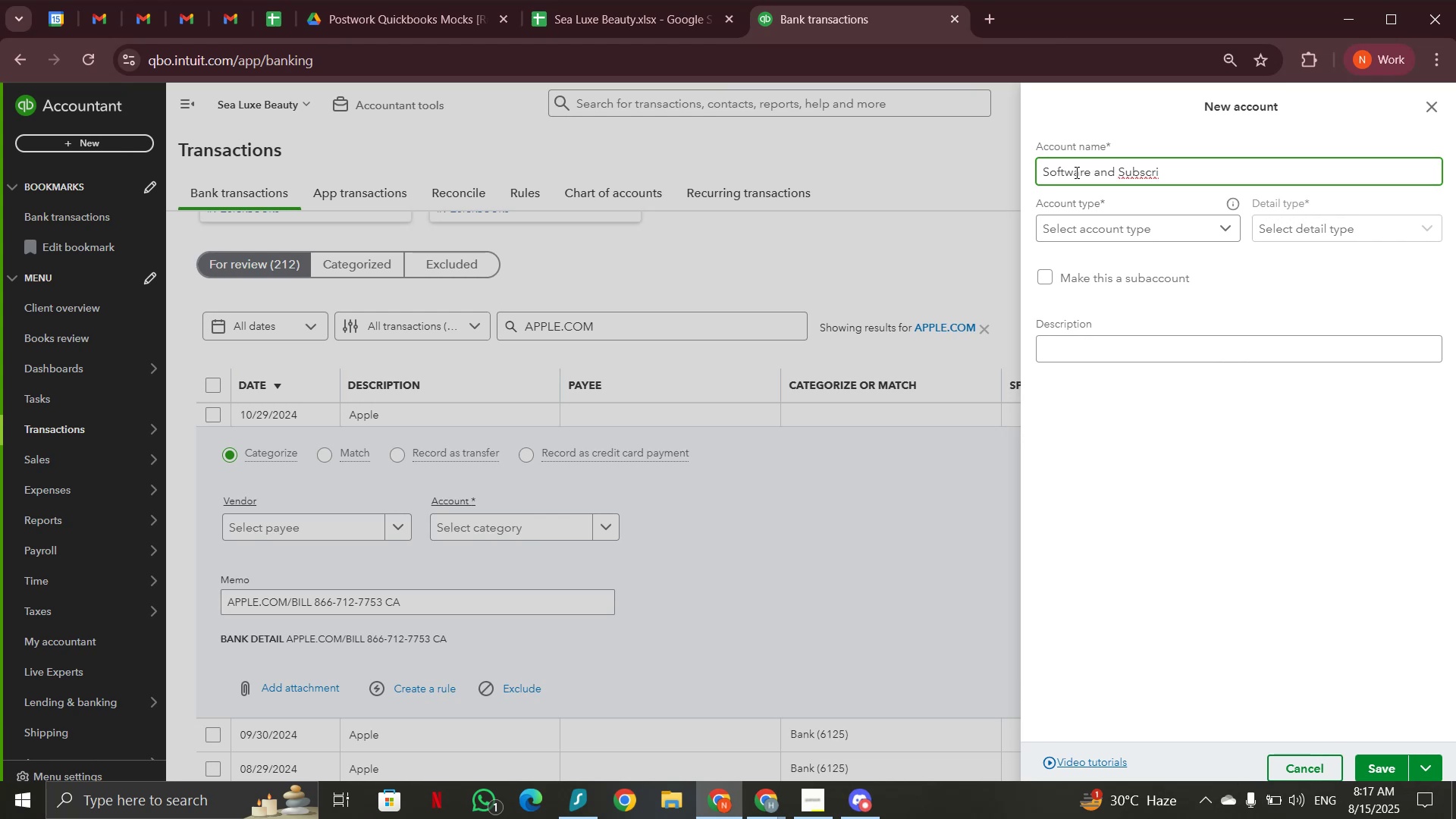 
wait(5.46)
 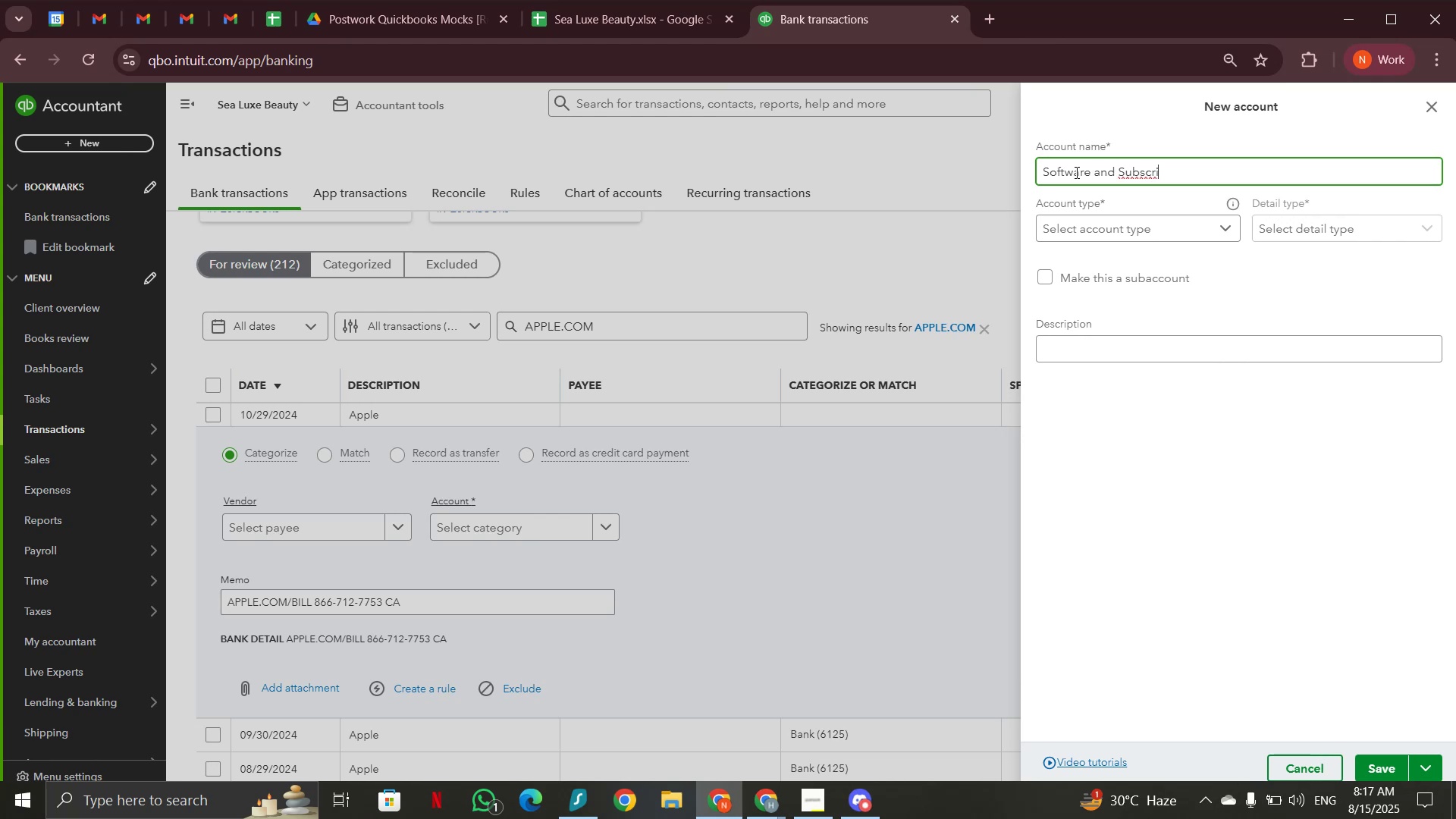 
key(Backspace)
key(Backspace)
key(Backspace)
key(Backspace)
type(cription )
 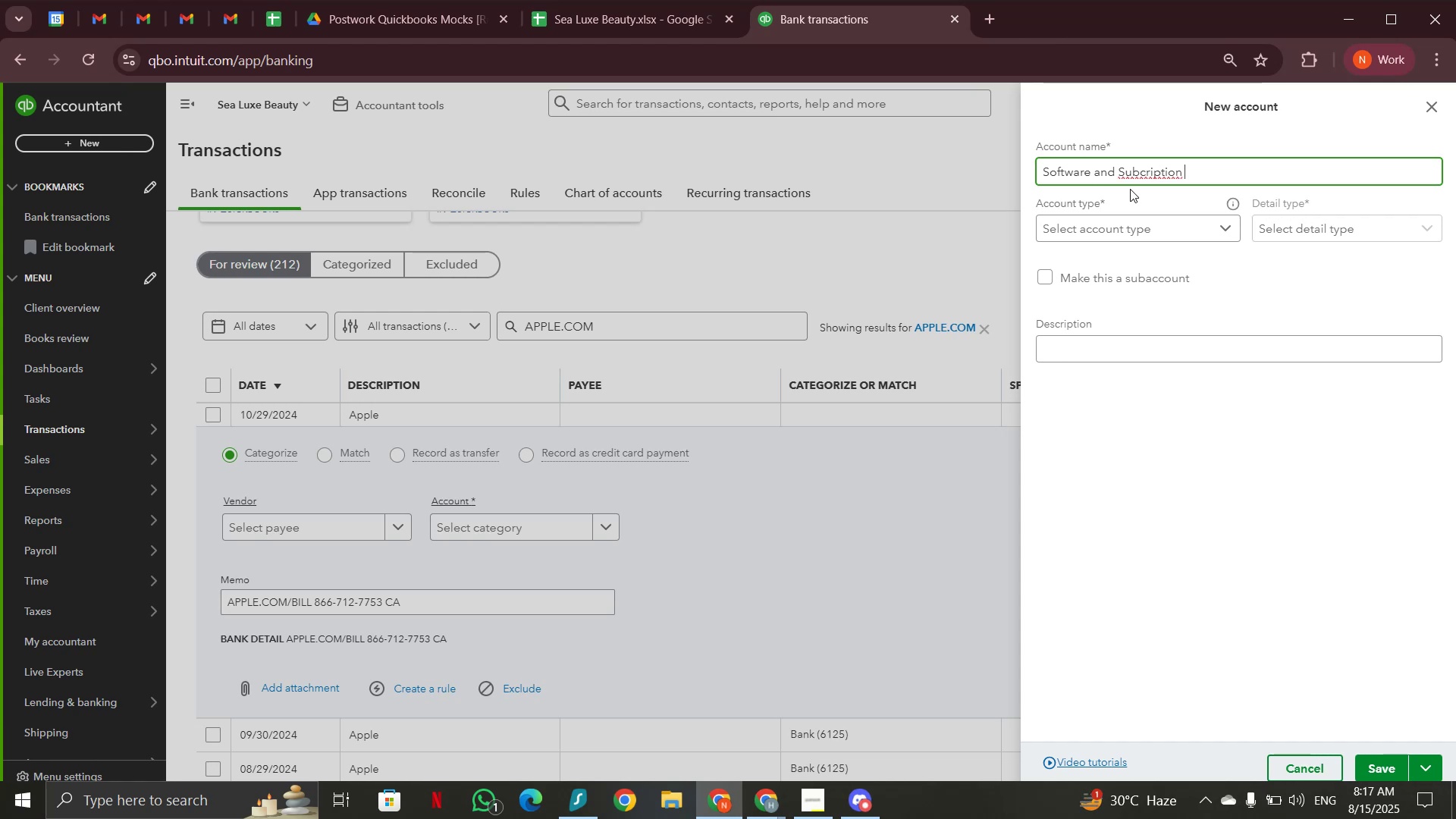 
left_click([1141, 172])
 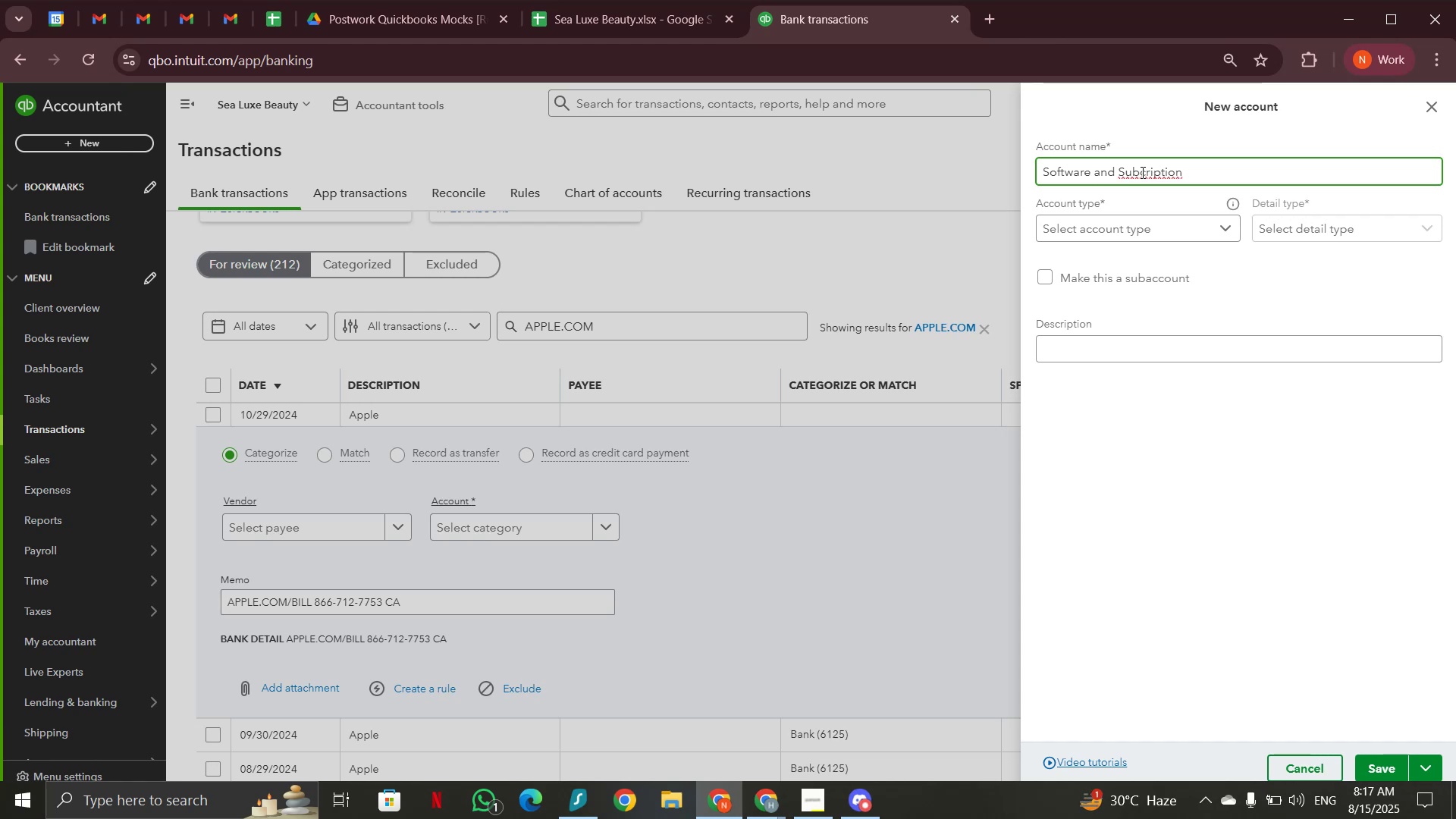 
key(S)
 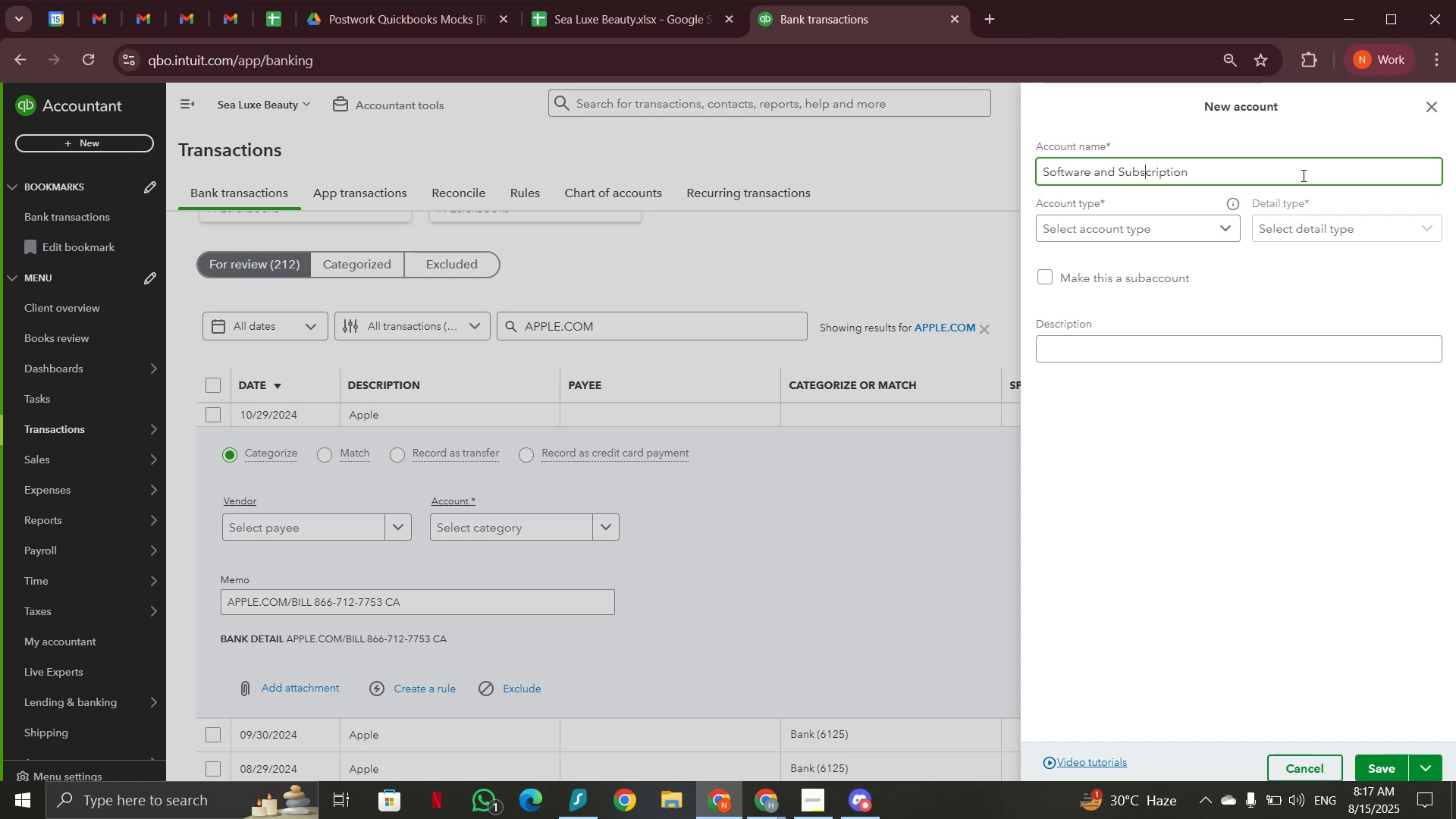 
left_click([1303, 175])
 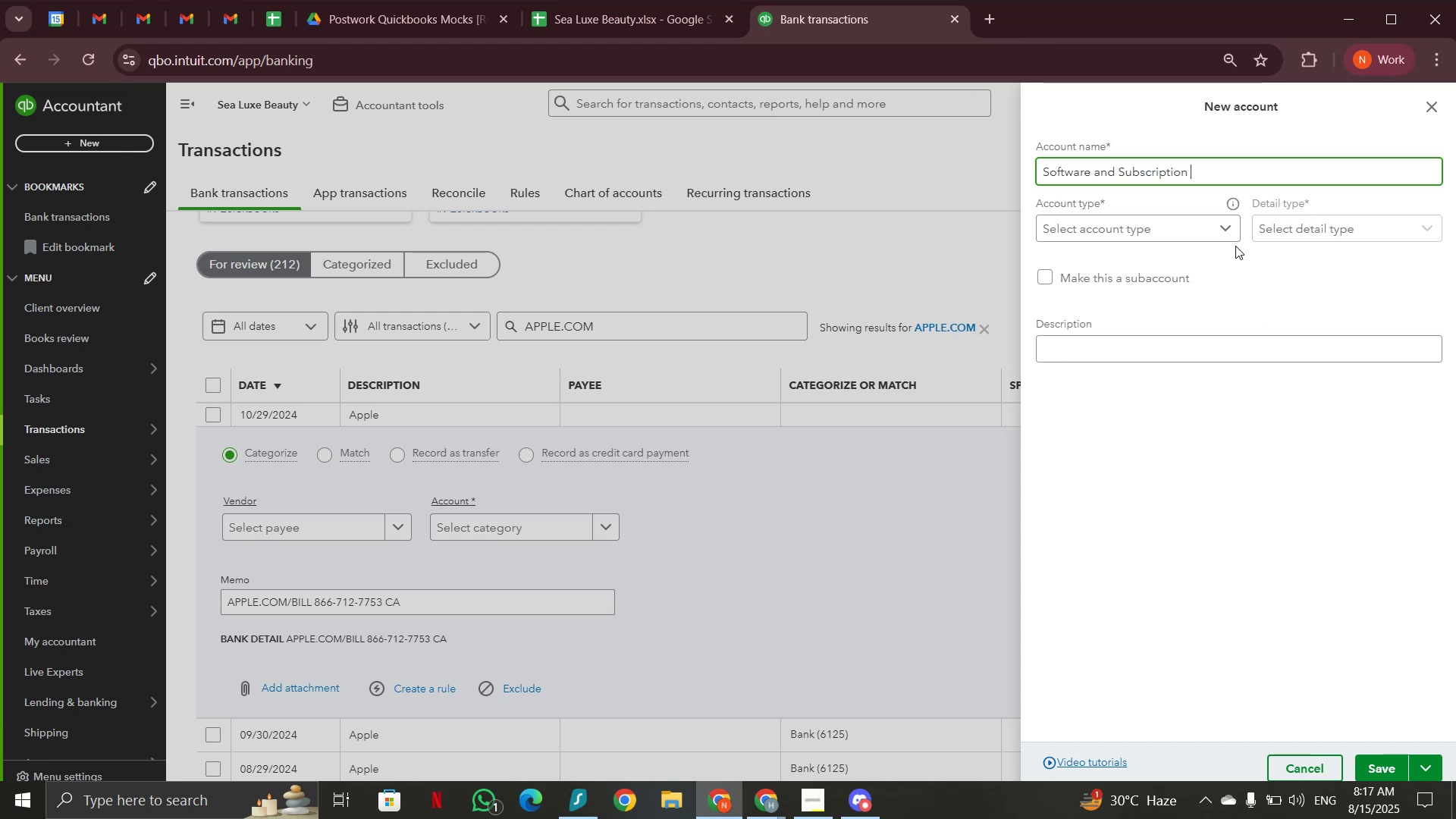 
left_click([1226, 228])
 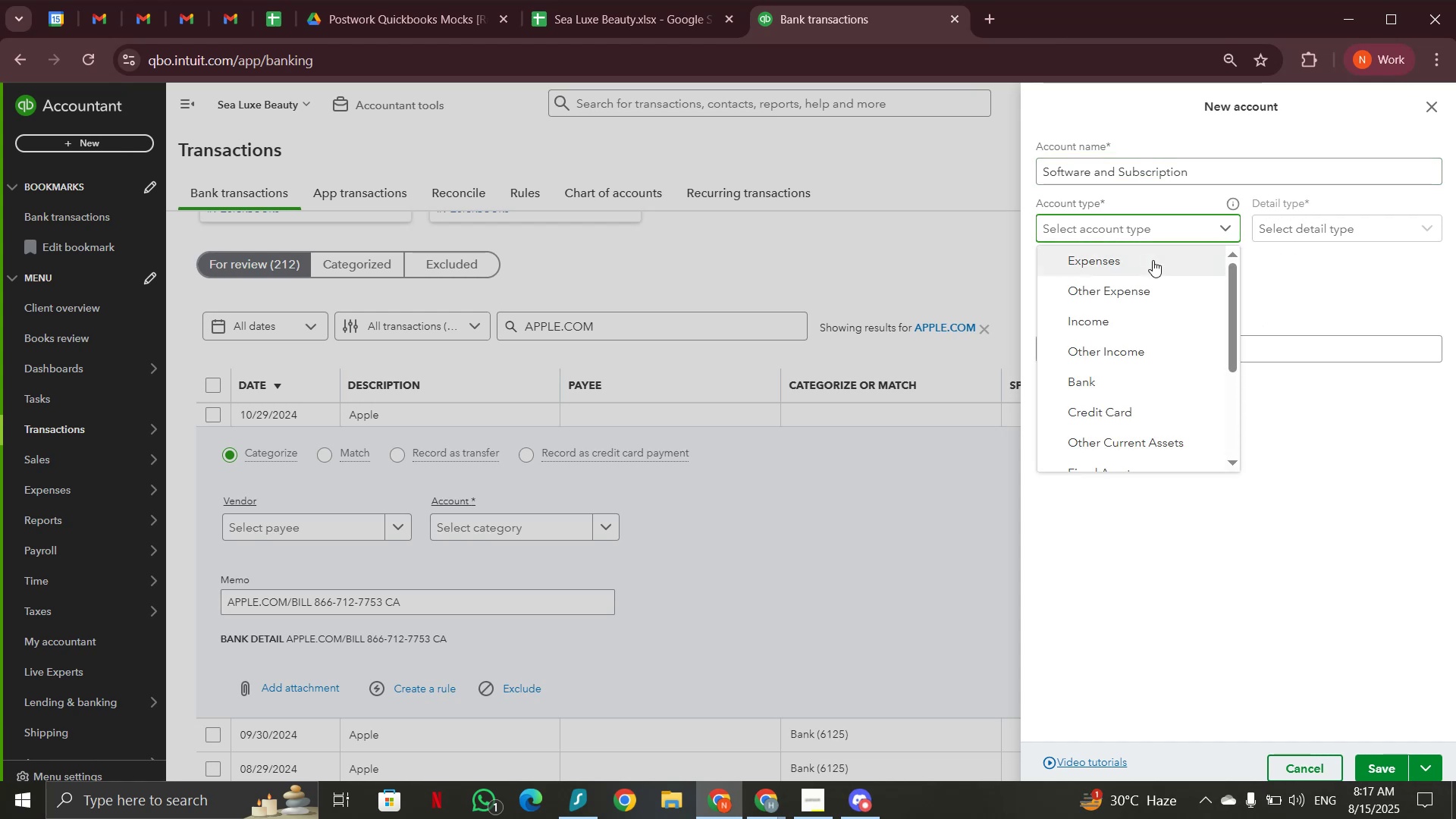 
left_click([1153, 260])
 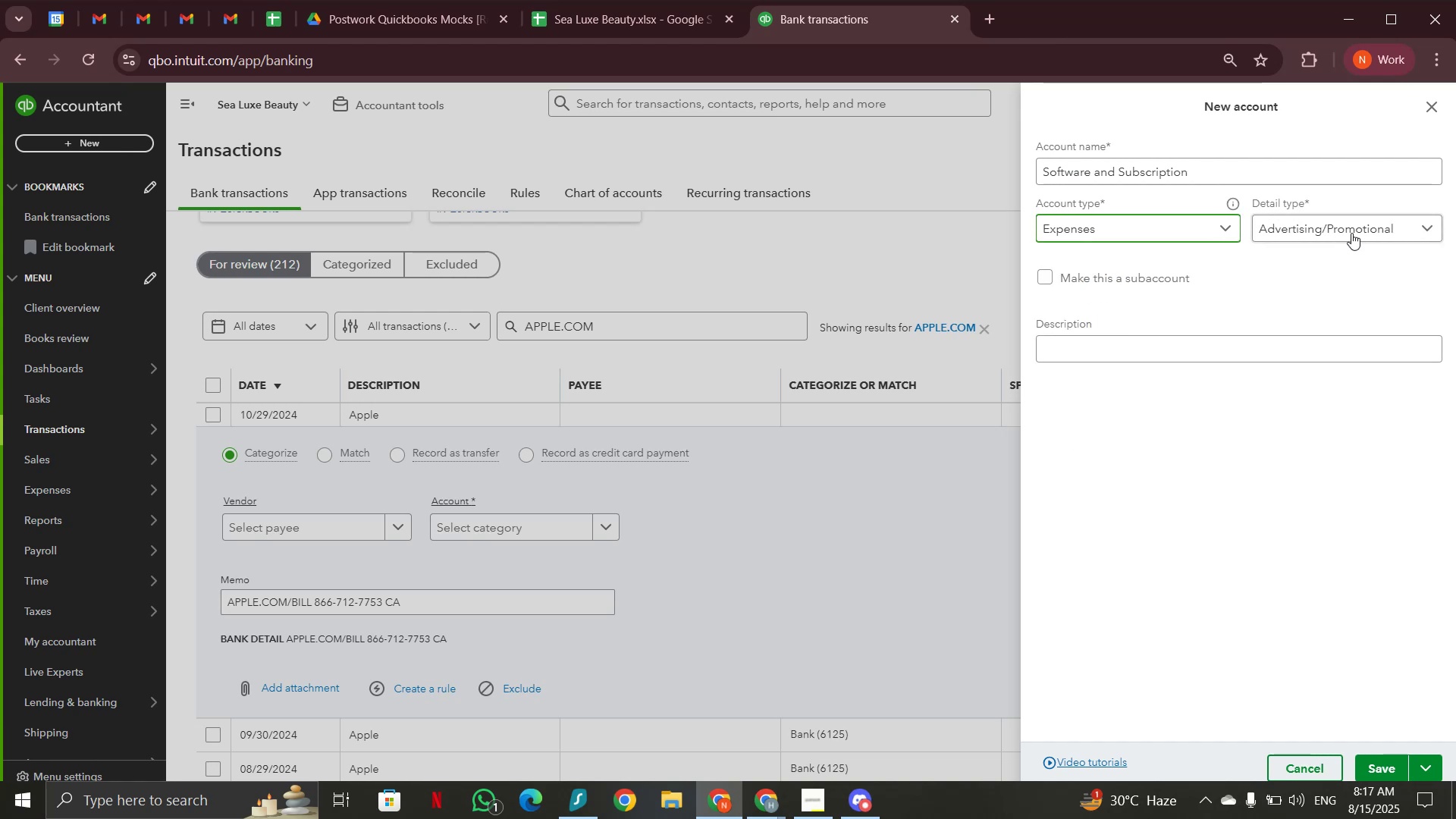 
left_click([1352, 230])
 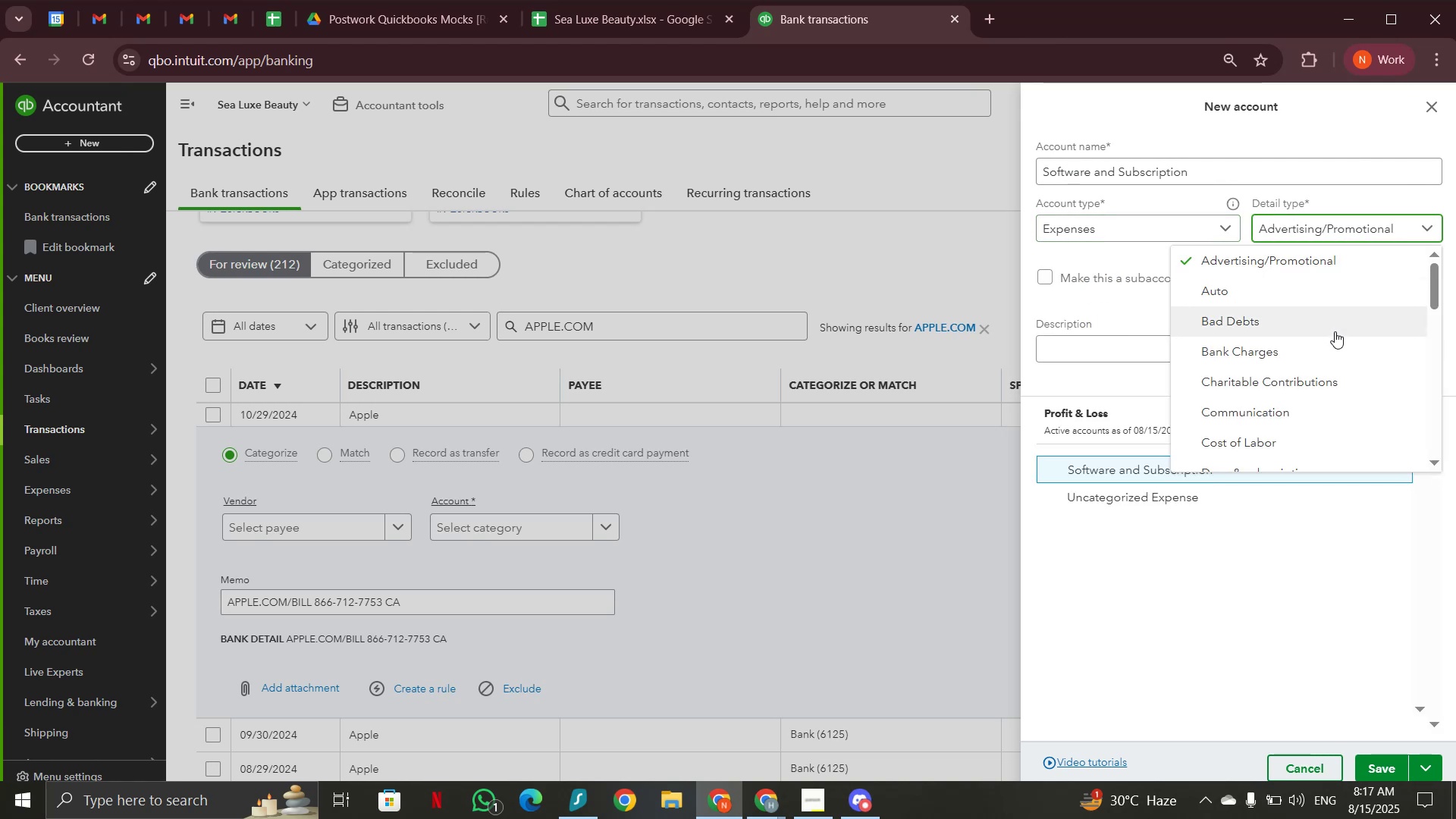 
scroll: coordinate [1335, 292], scroll_direction: down, amount: 6.0
 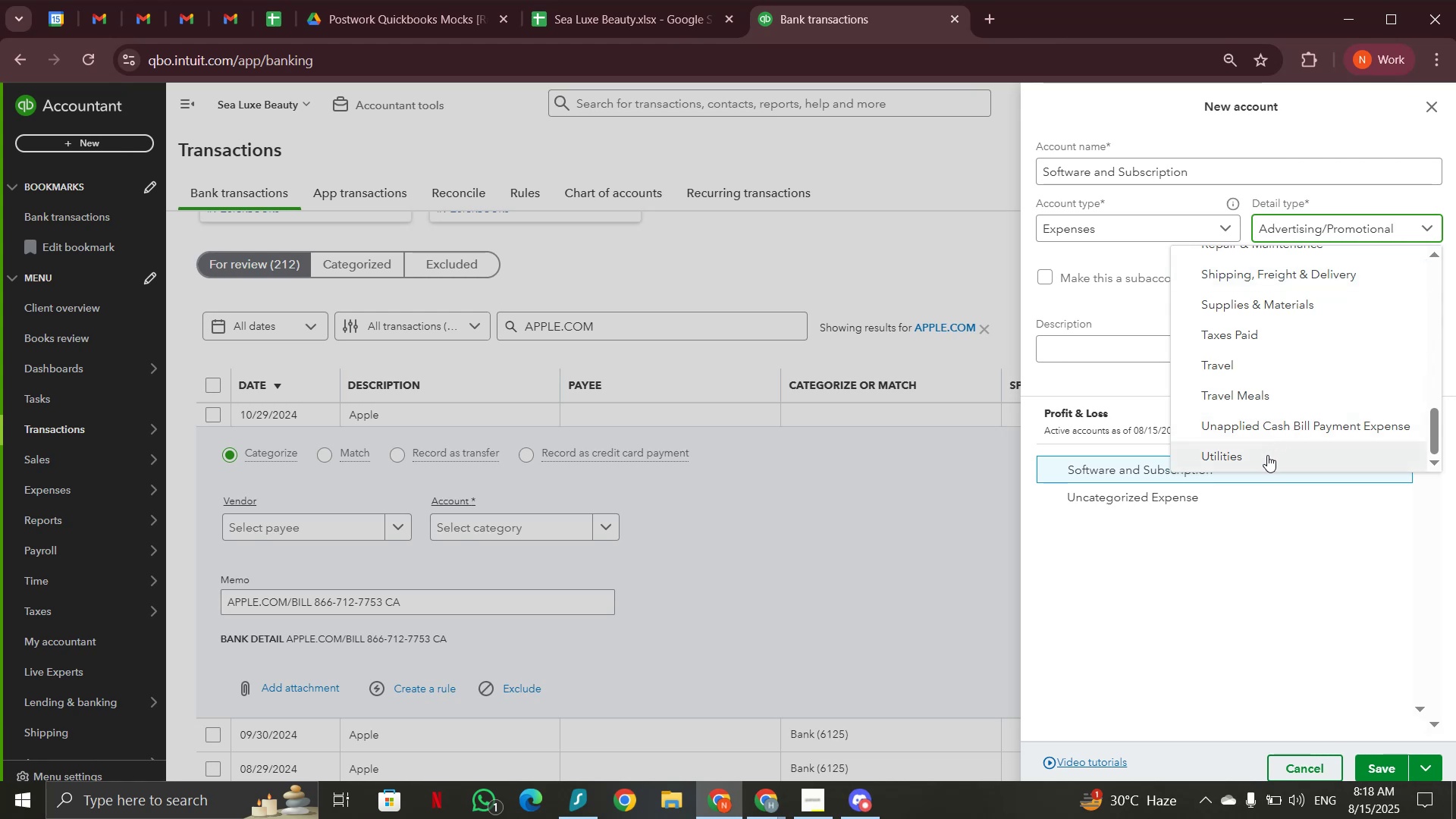 
scroll: coordinate [1267, 455], scroll_direction: up, amount: 2.0
 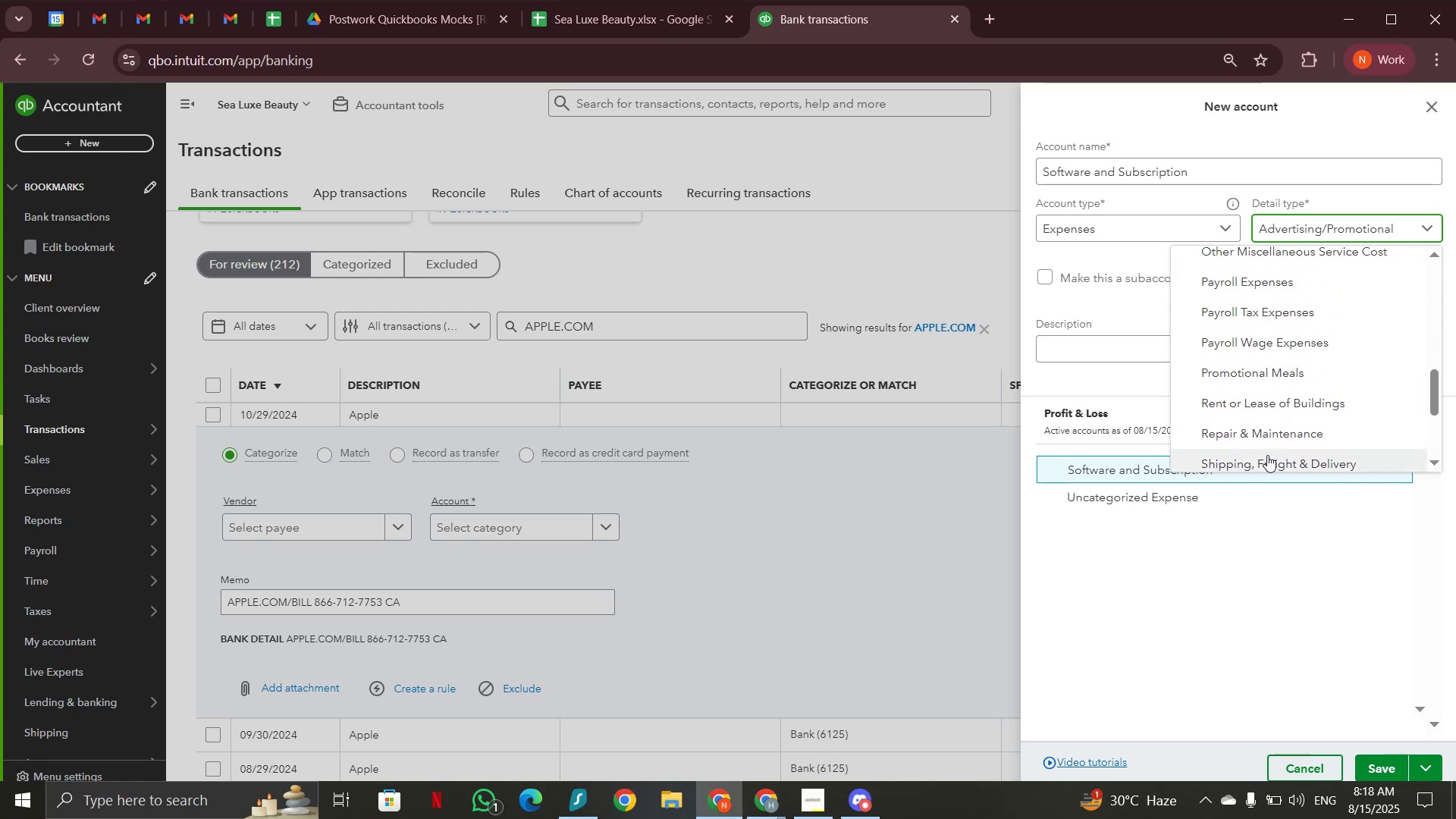 
scroll: coordinate [1267, 453], scroll_direction: down, amount: 1.0
 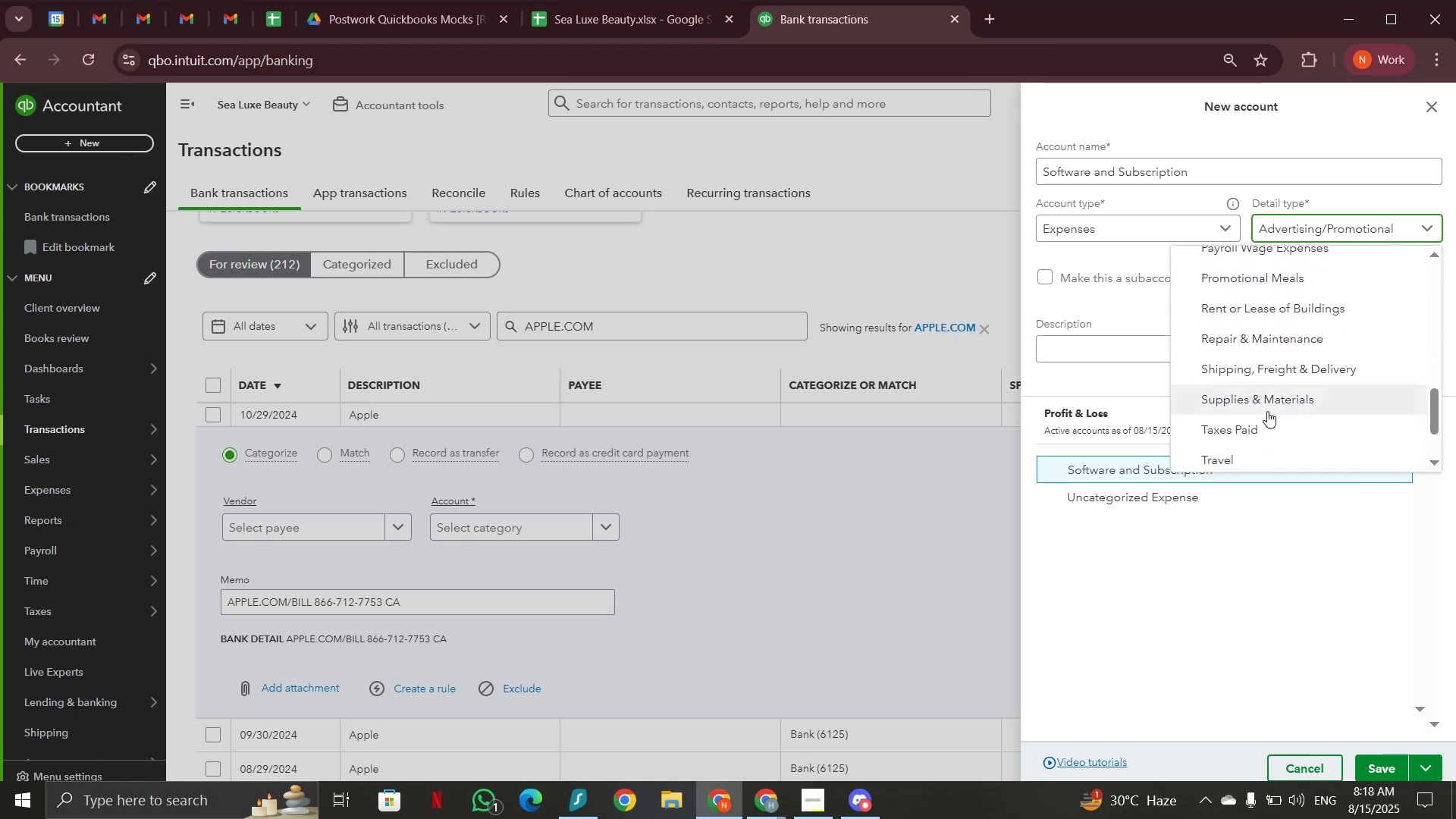 
scroll: coordinate [1241, 432], scroll_direction: up, amount: 3.0
 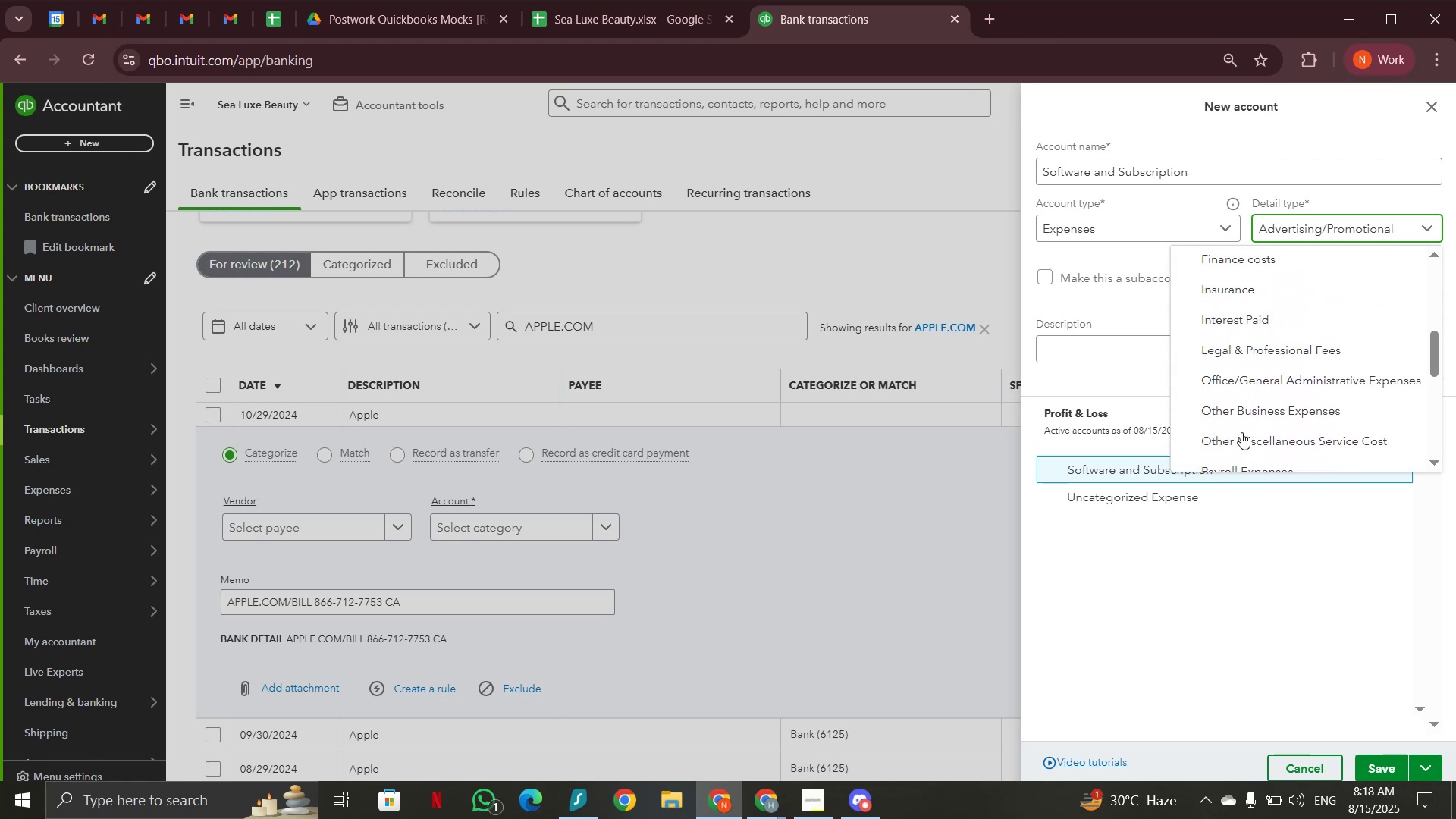 
scroll: coordinate [1241, 432], scroll_direction: down, amount: 1.0
 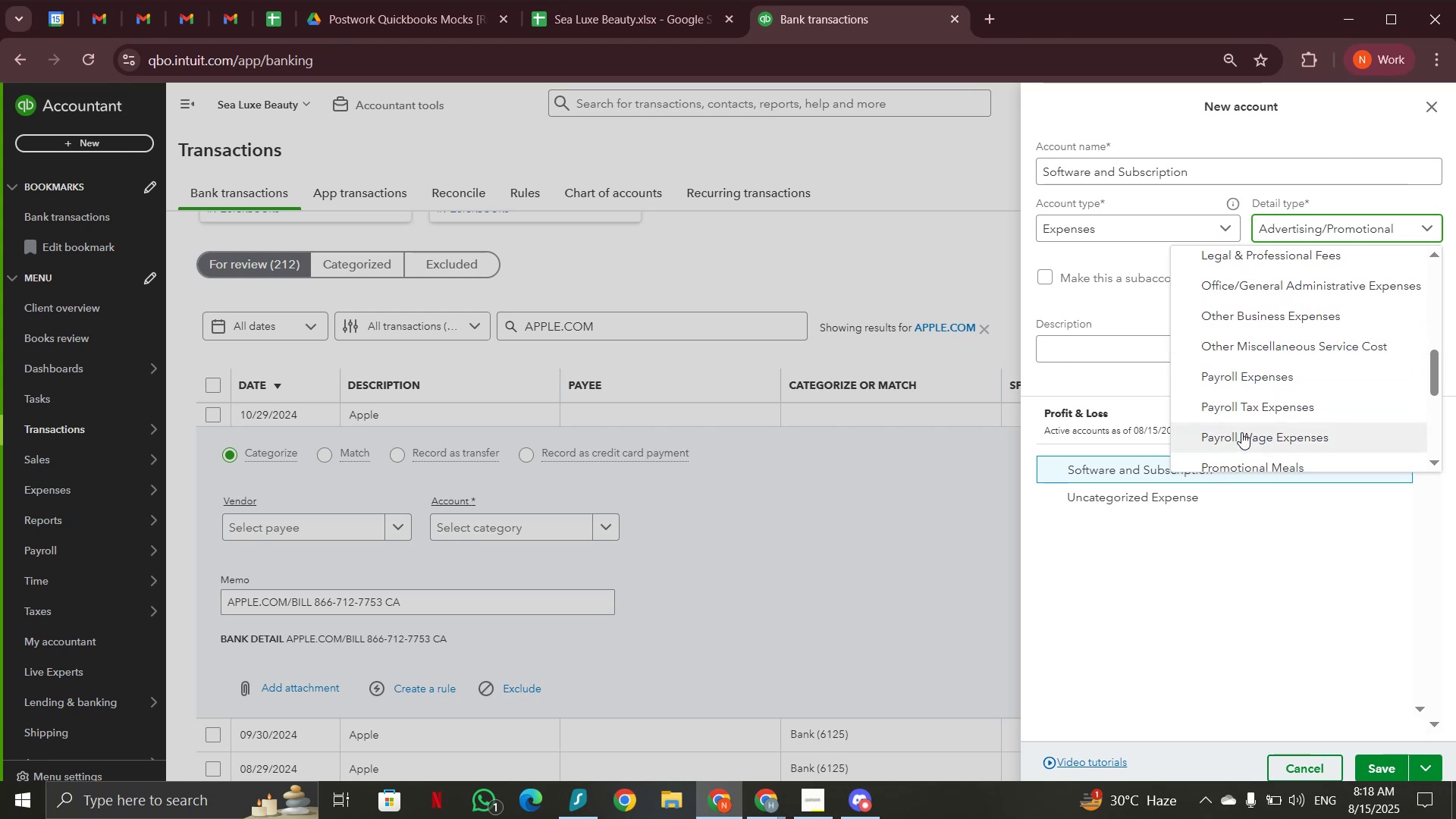 
scroll: coordinate [1245, 423], scroll_direction: up, amount: 3.0
 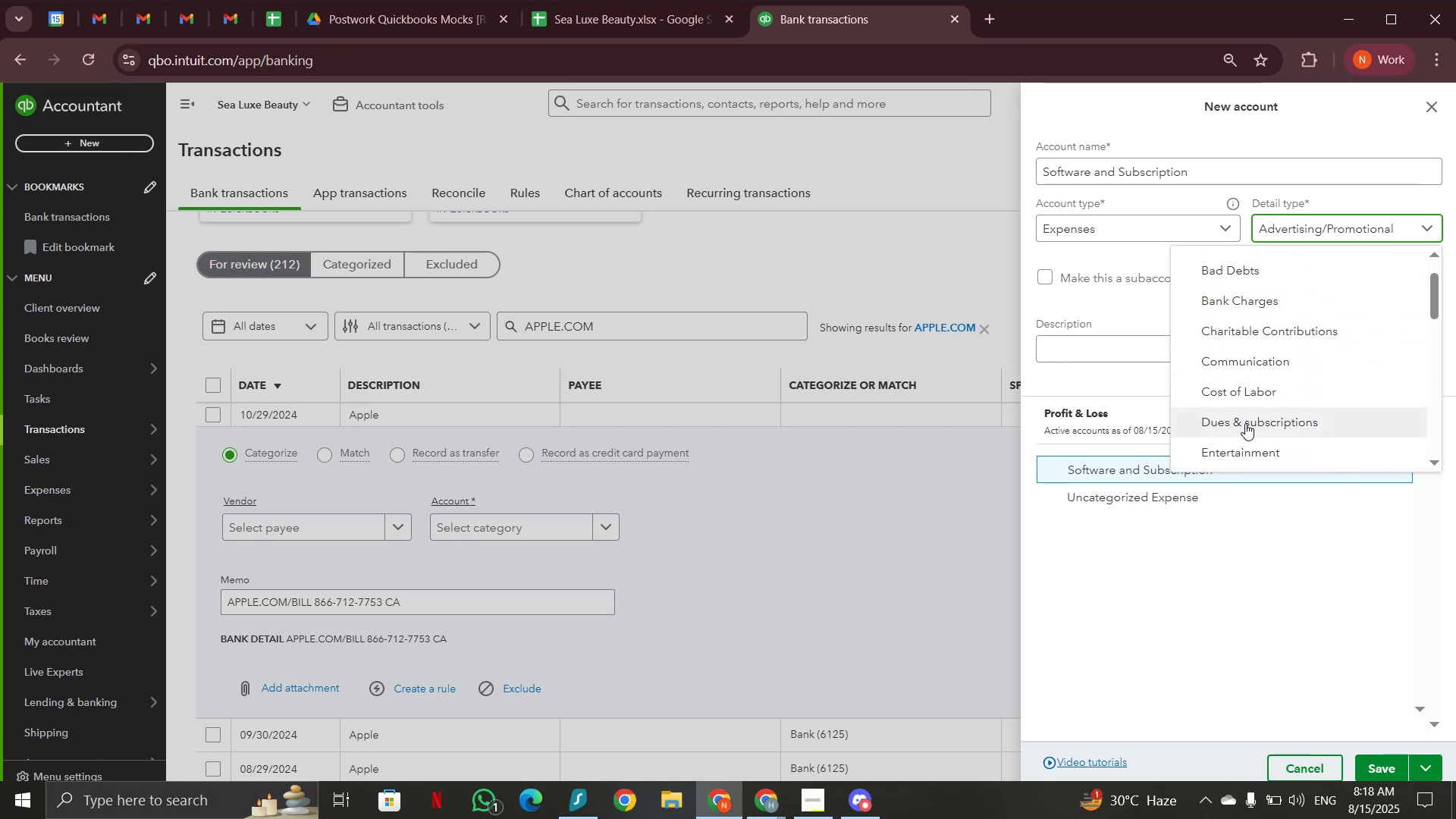 
left_click([1245, 423])
 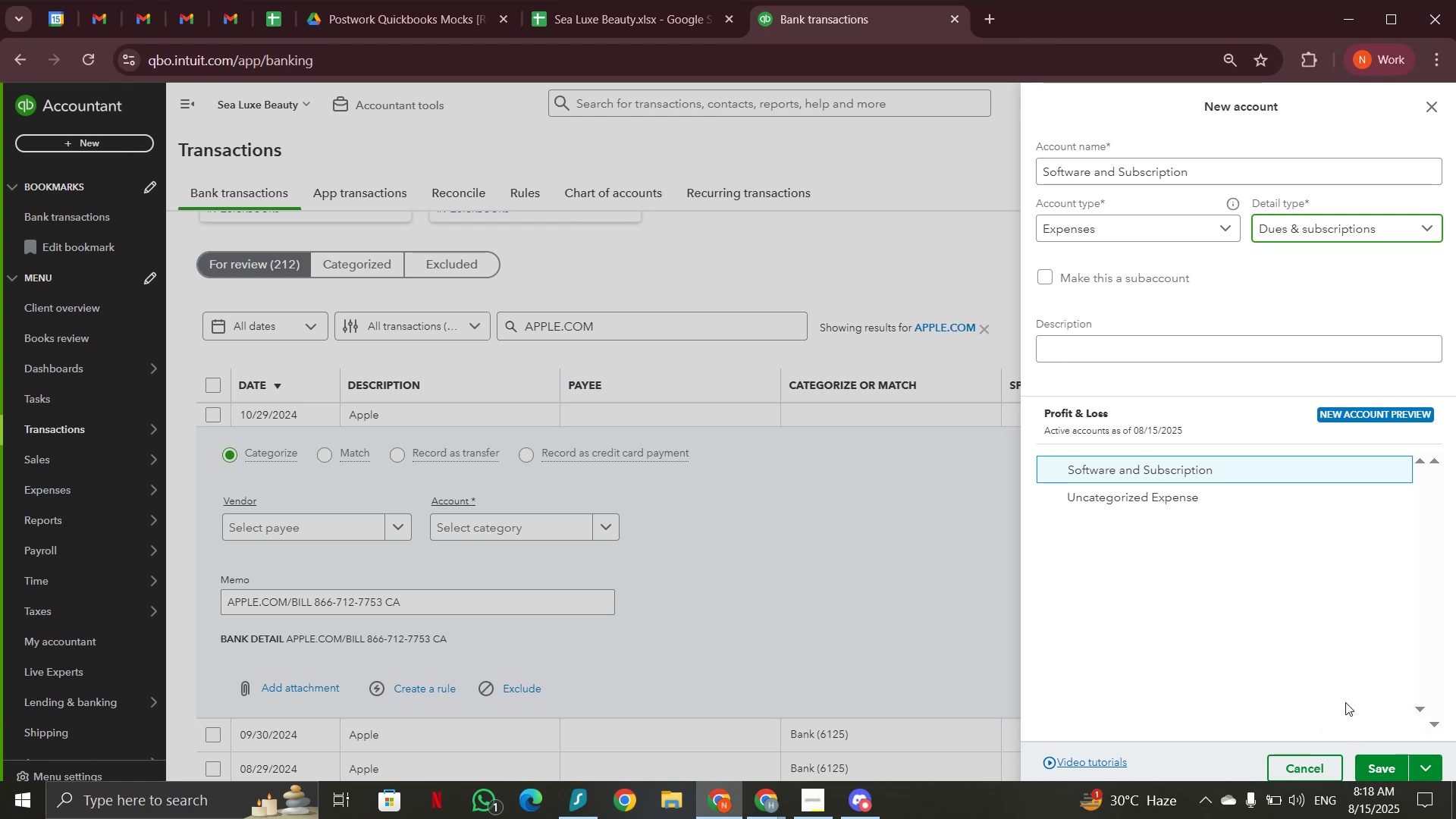 
left_click([1385, 768])
 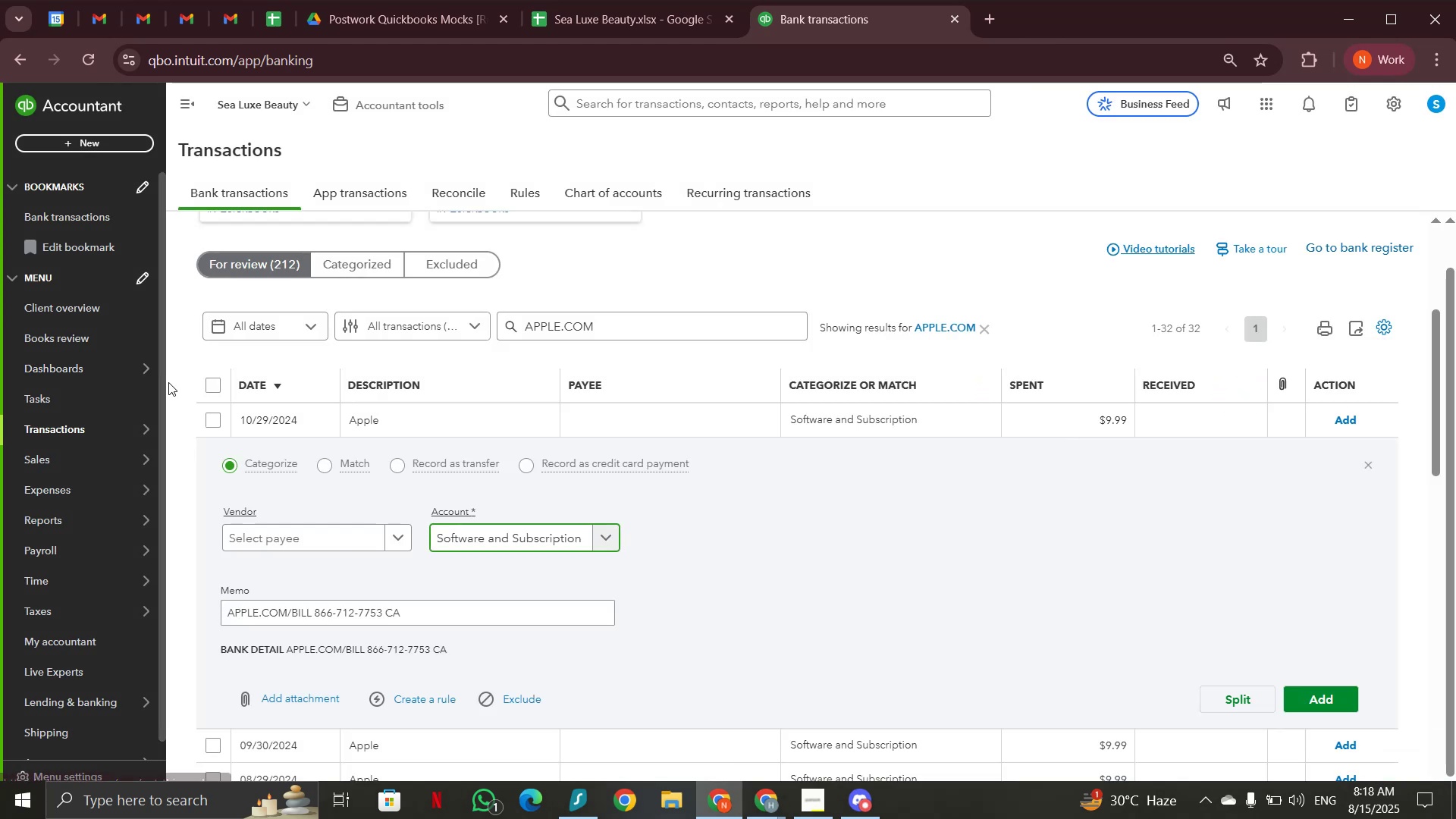 
left_click([215, 392])
 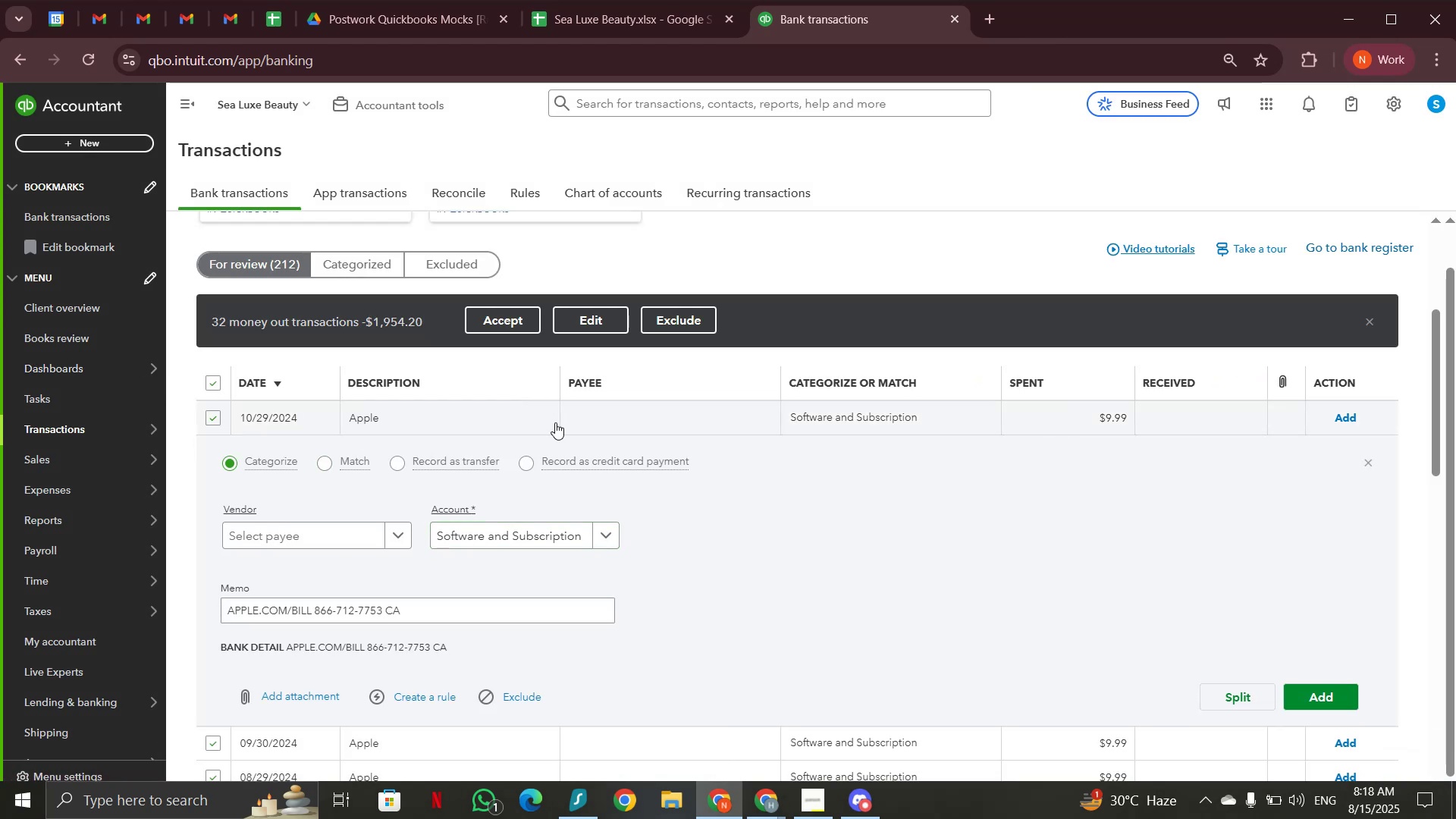 
left_click([548, 423])
 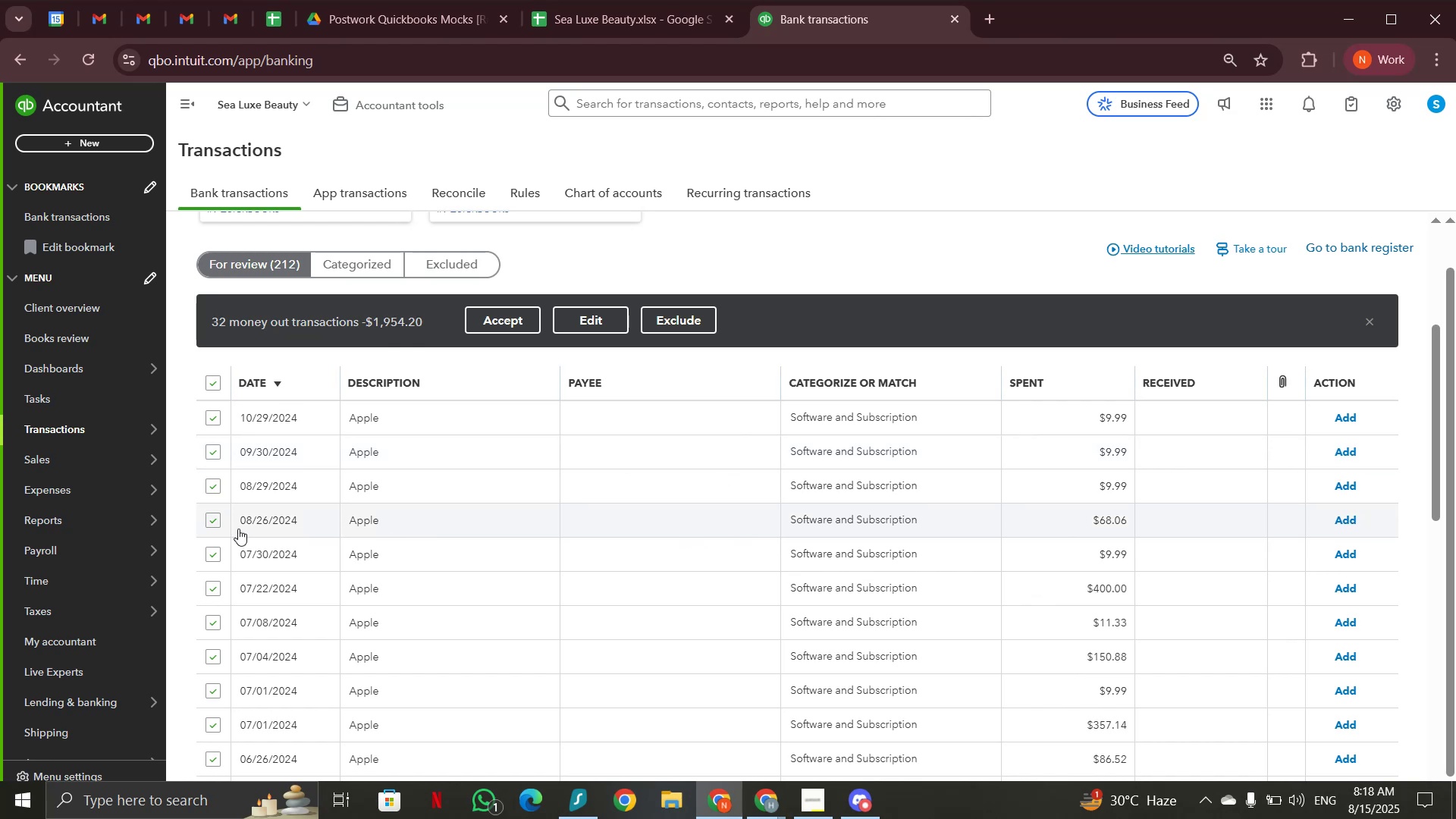 
left_click([211, 525])
 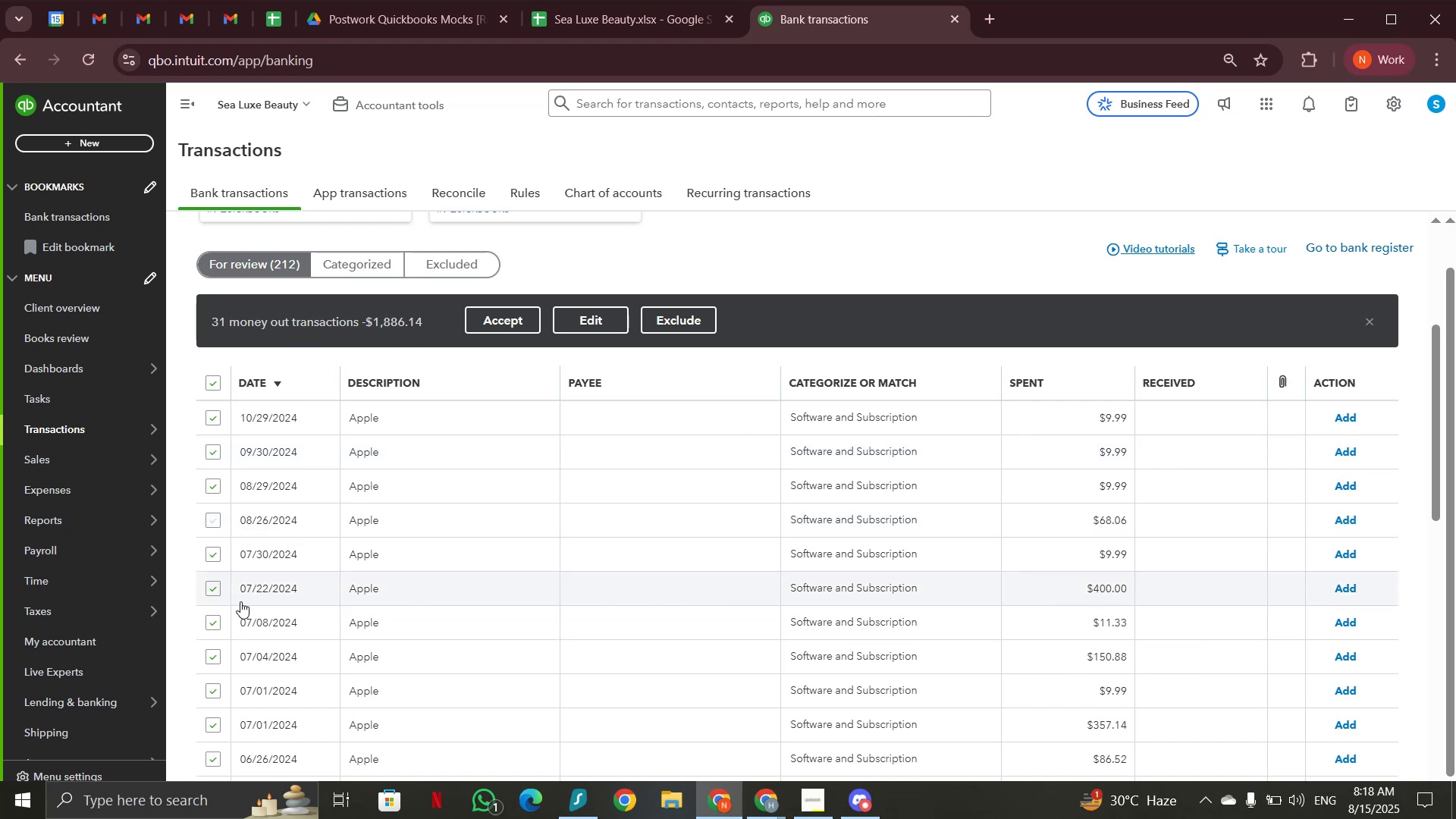 
left_click([211, 592])
 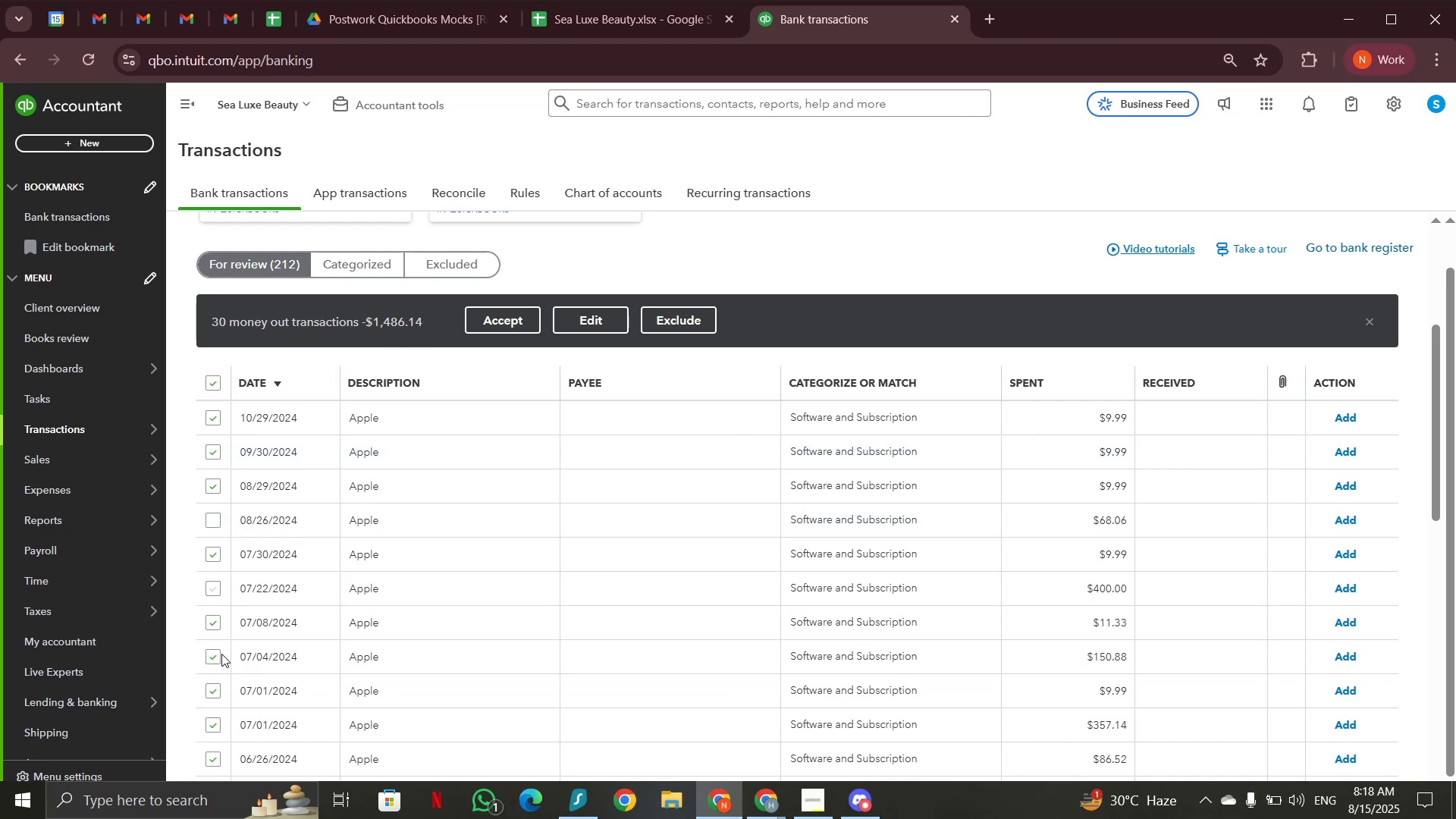 
scroll: coordinate [466, 630], scroll_direction: down, amount: 2.0
 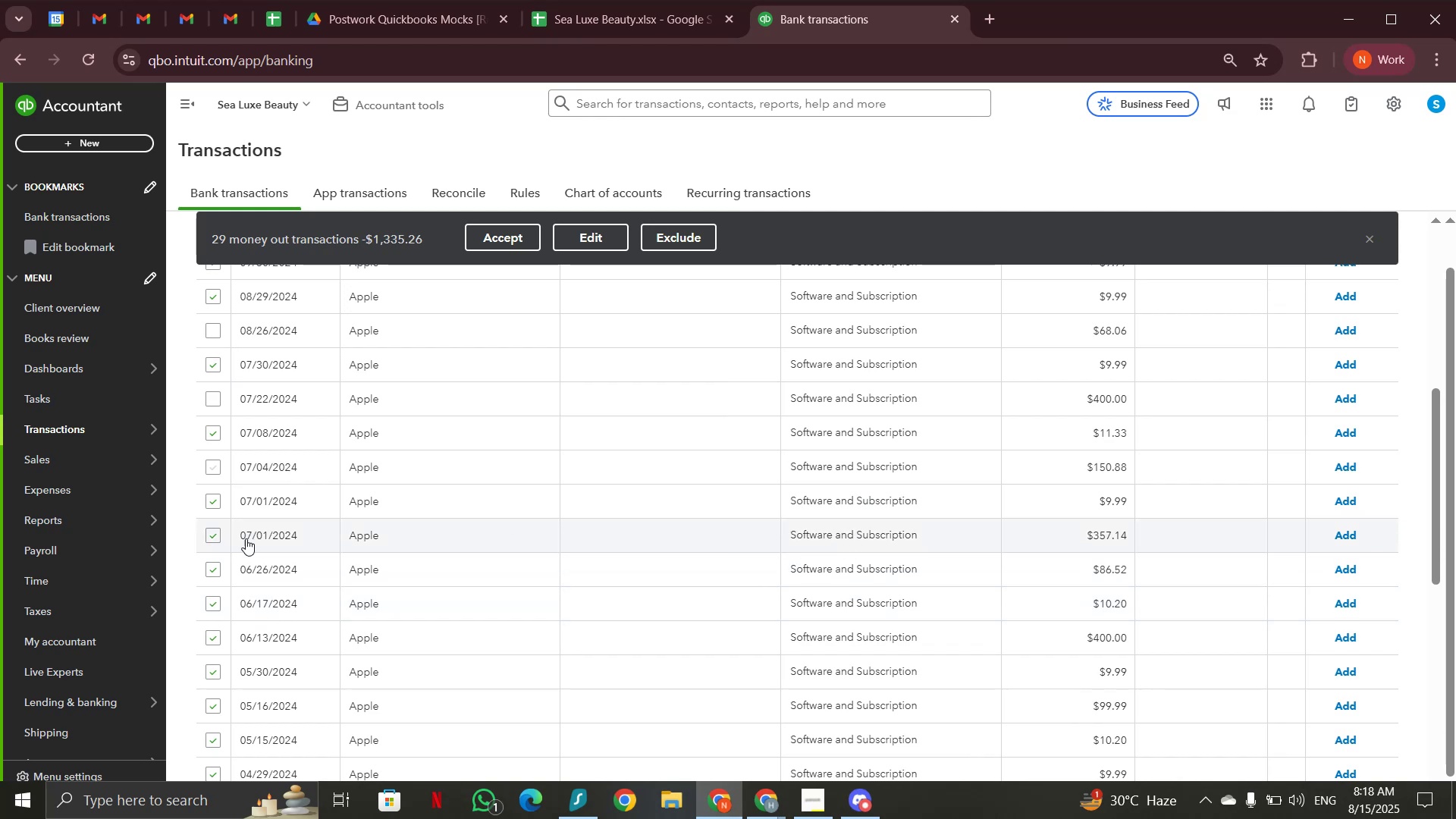 
left_click([211, 538])
 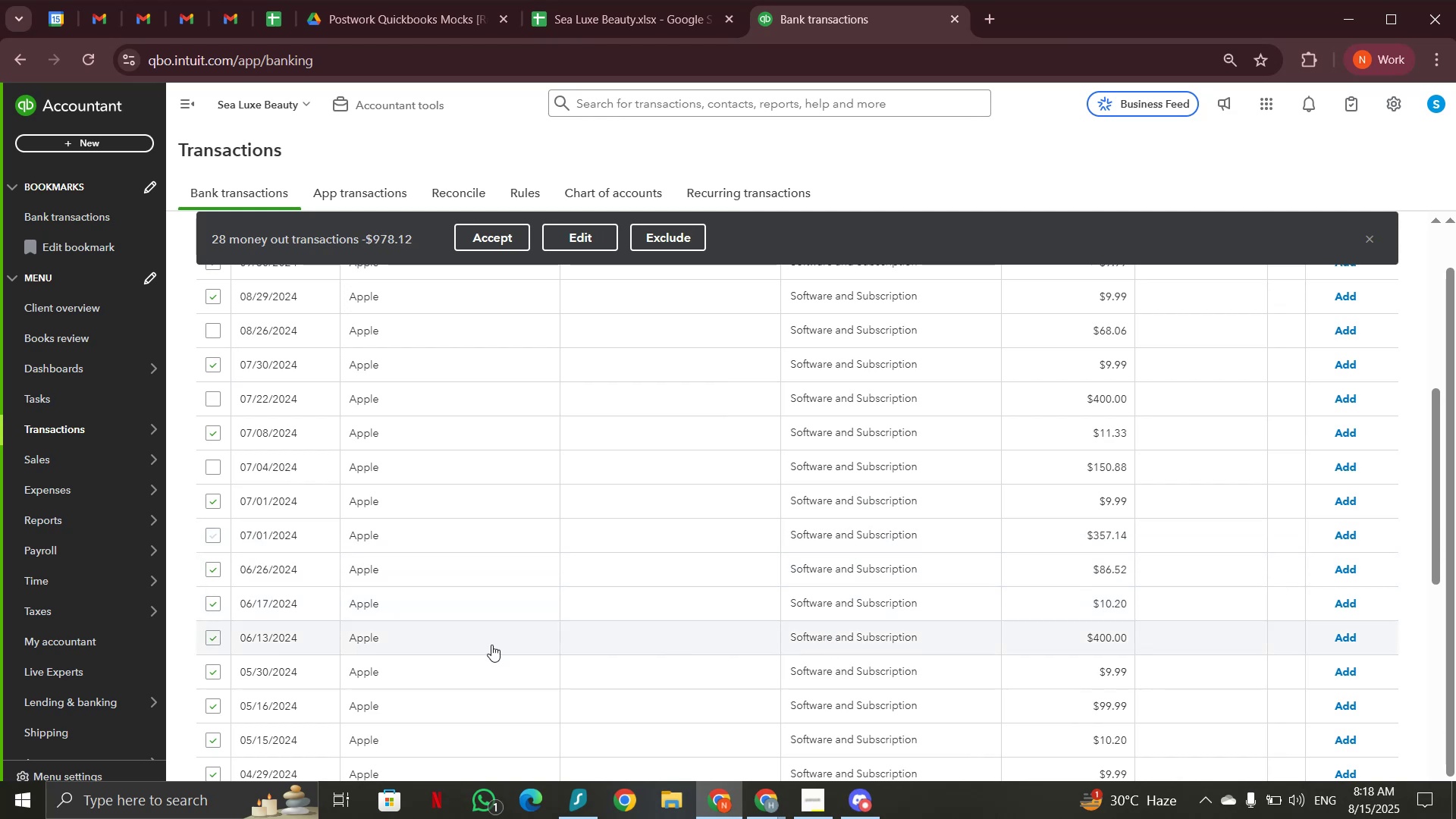 
left_click([212, 636])
 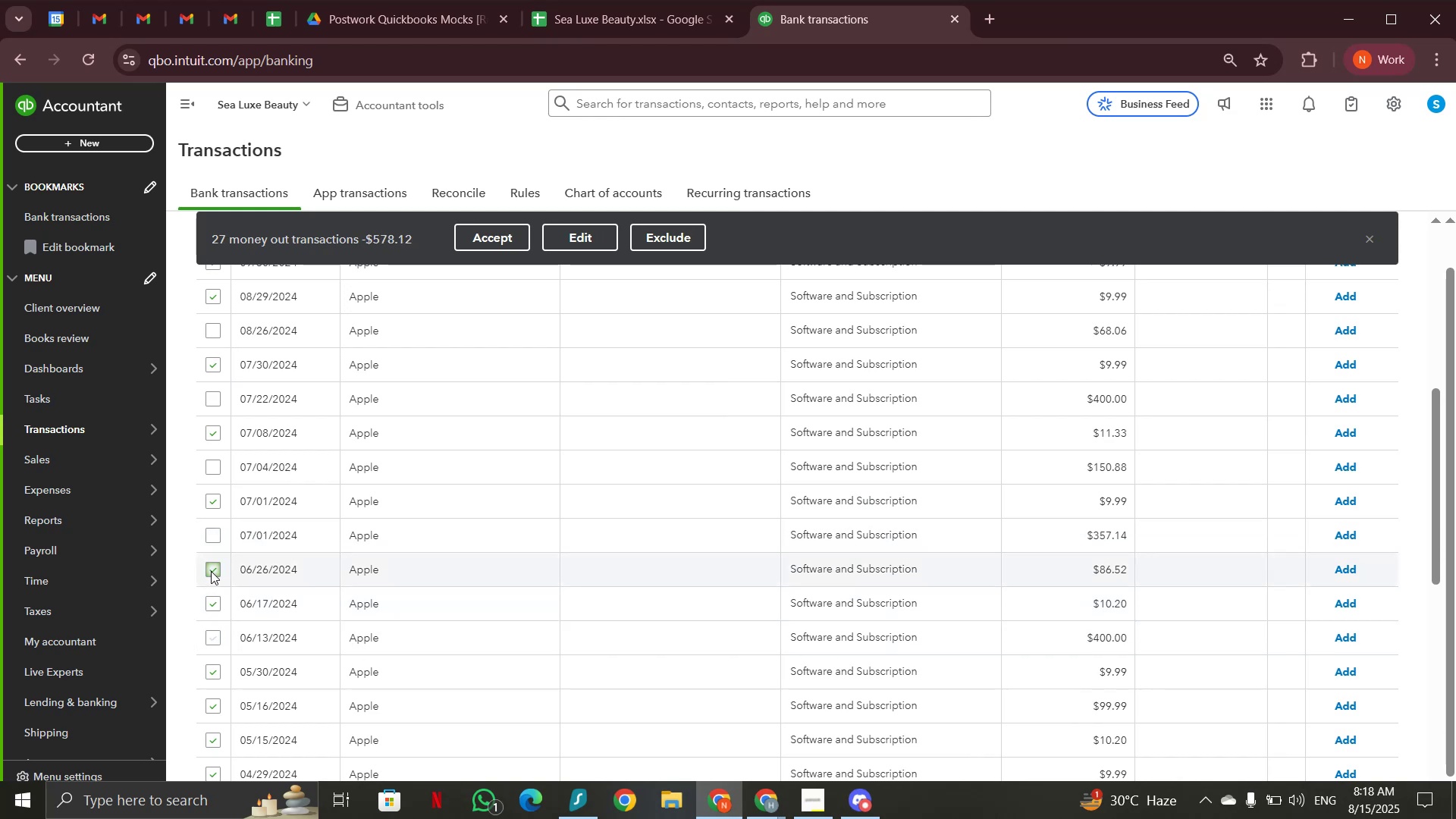 
left_click([211, 571])
 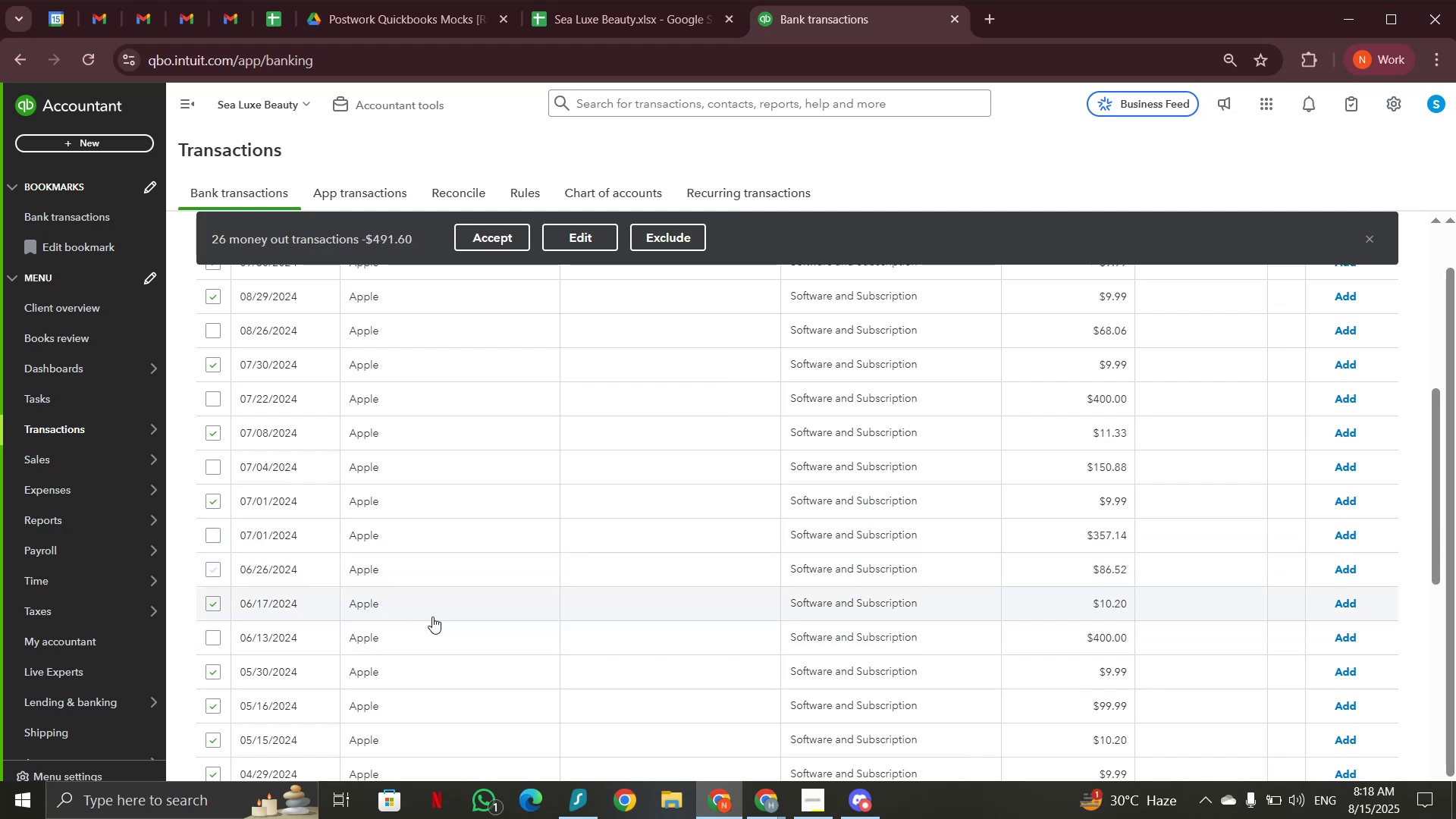 
scroll: coordinate [448, 610], scroll_direction: down, amount: 17.0
 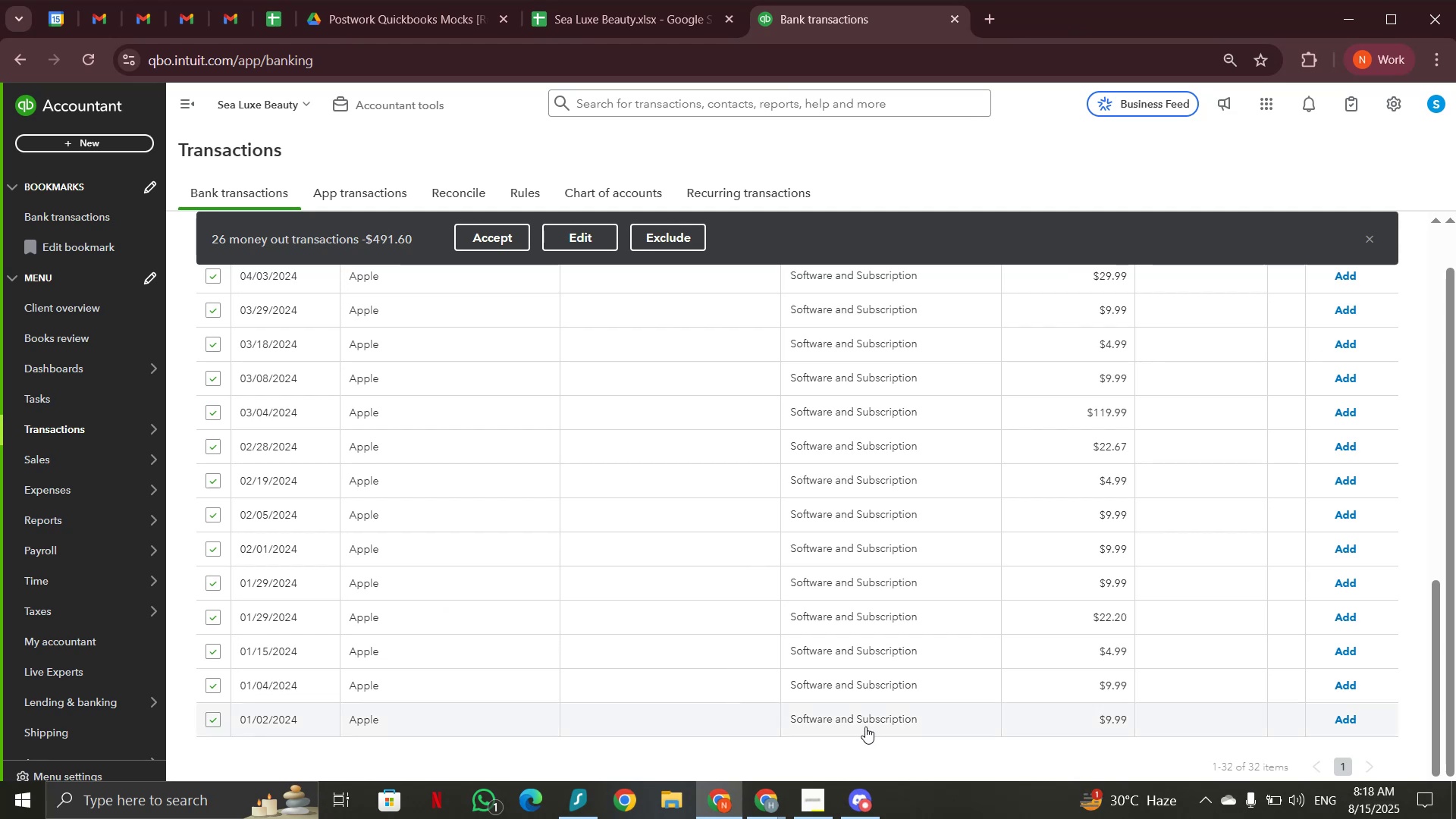 
scroll: coordinate [863, 723], scroll_direction: up, amount: 18.0
 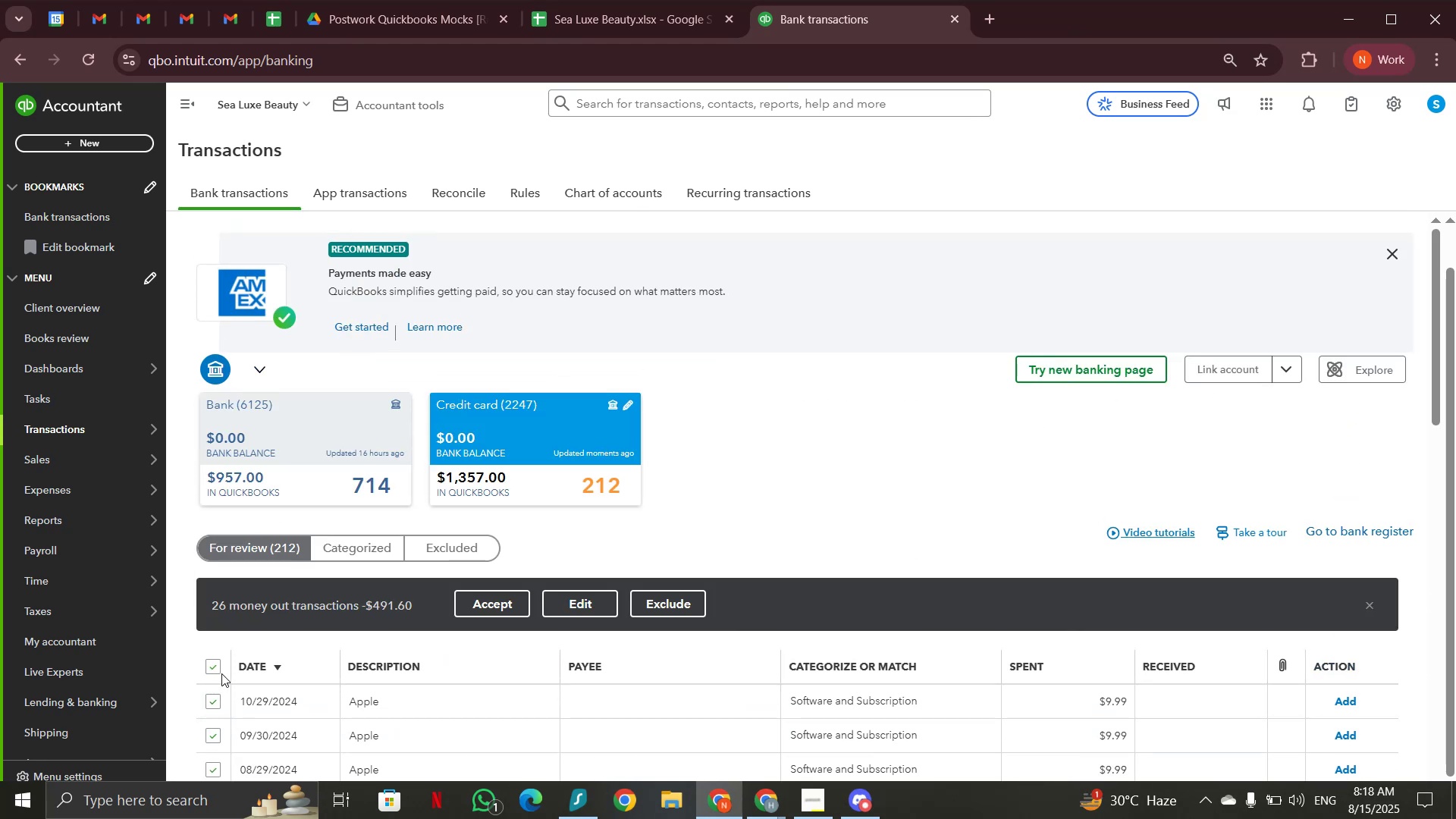 
left_click([212, 667])
 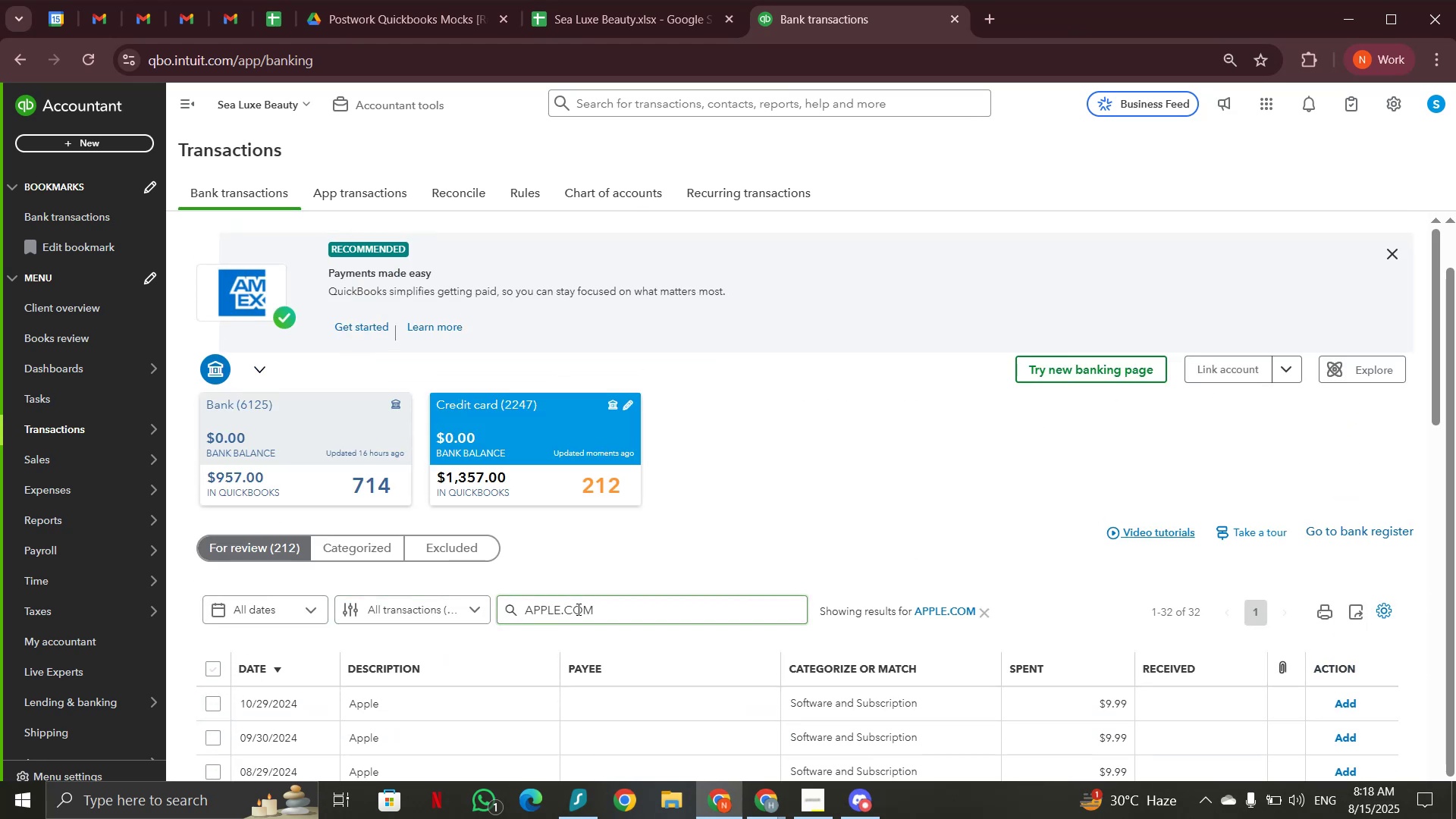 
left_click_drag(start_coordinate=[610, 611], to_coordinate=[485, 611])
 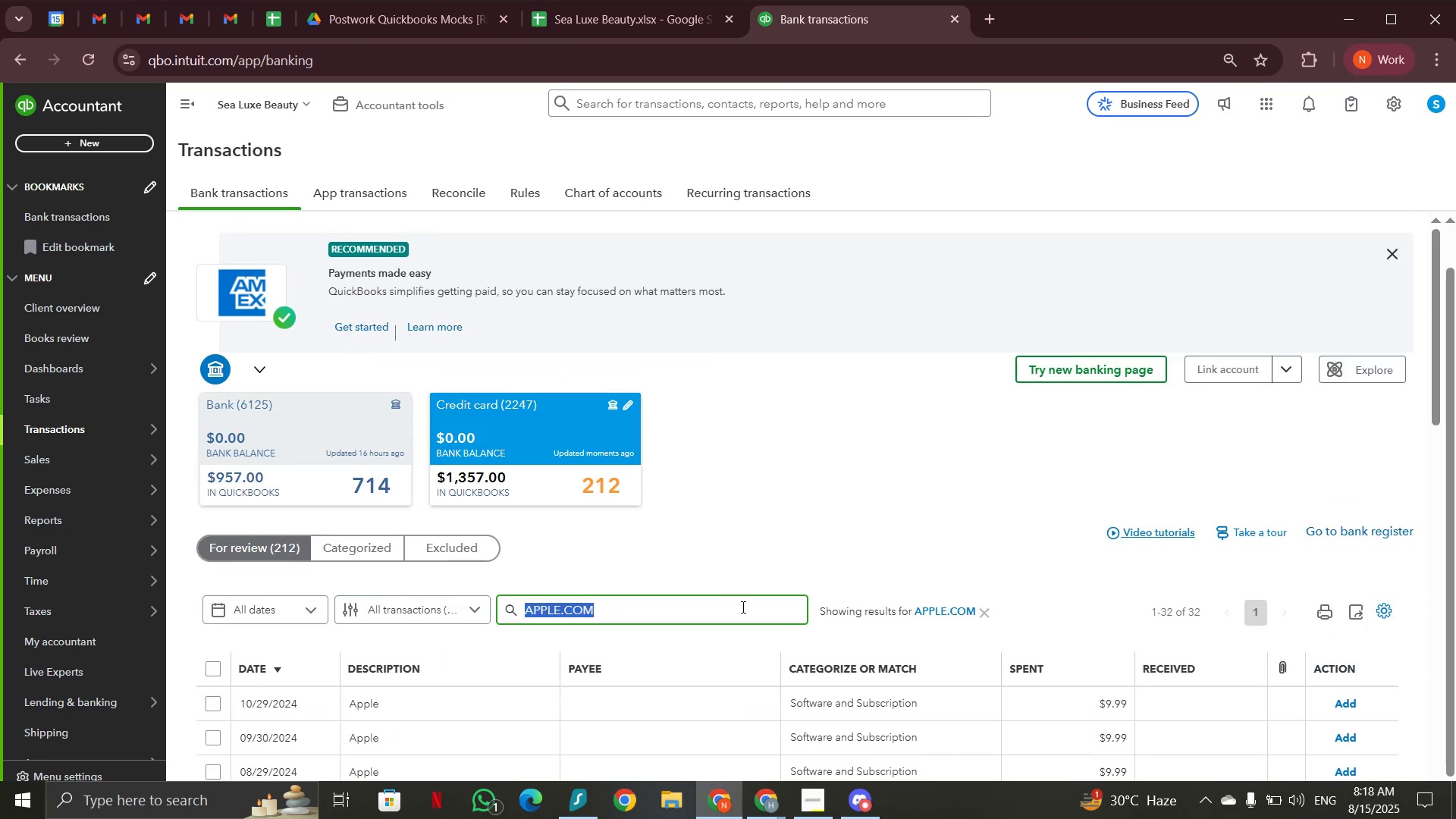 
type(9.99)
 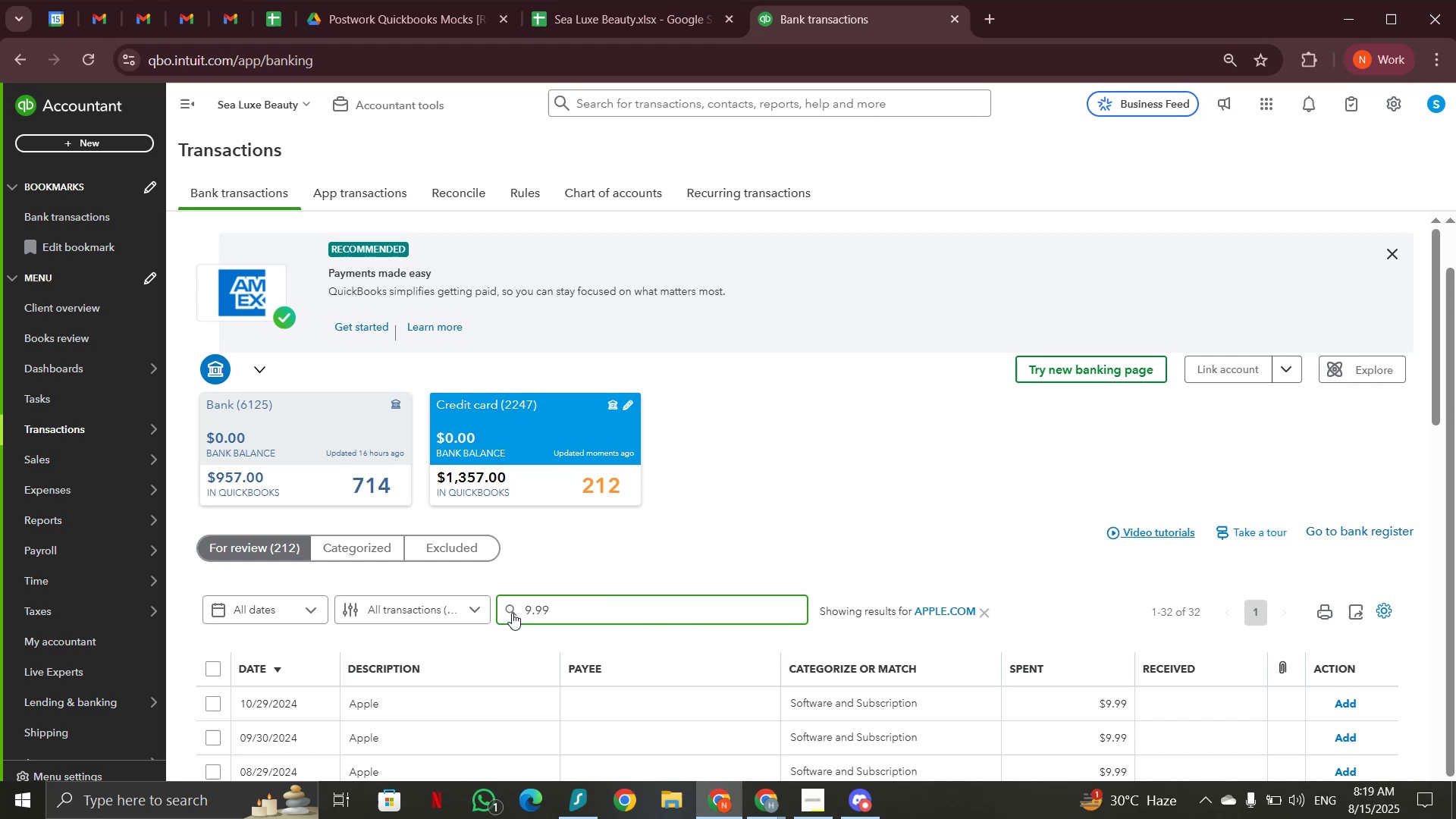 
left_click([510, 610])
 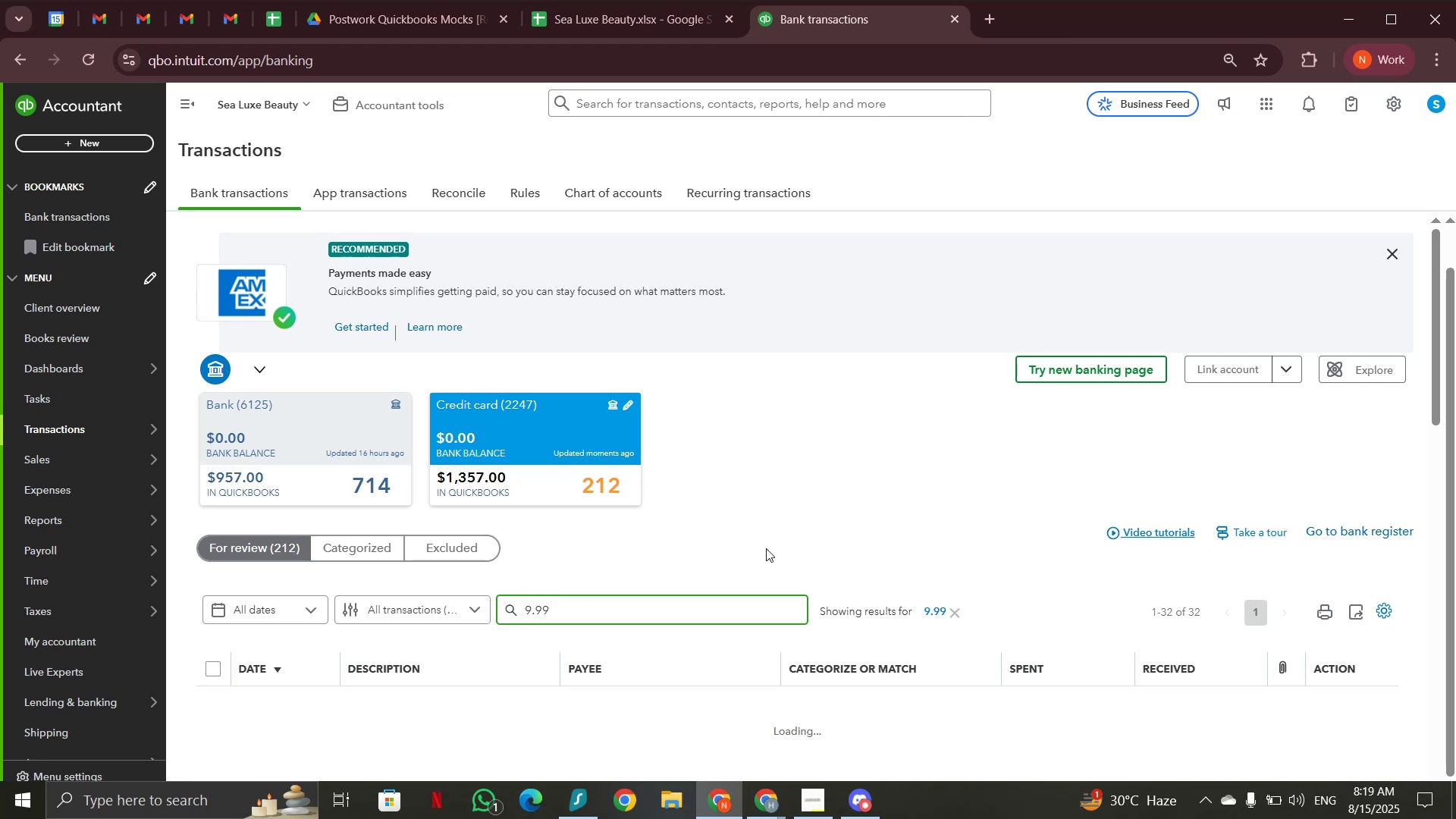 
scroll: coordinate [717, 488], scroll_direction: down, amount: 11.0
 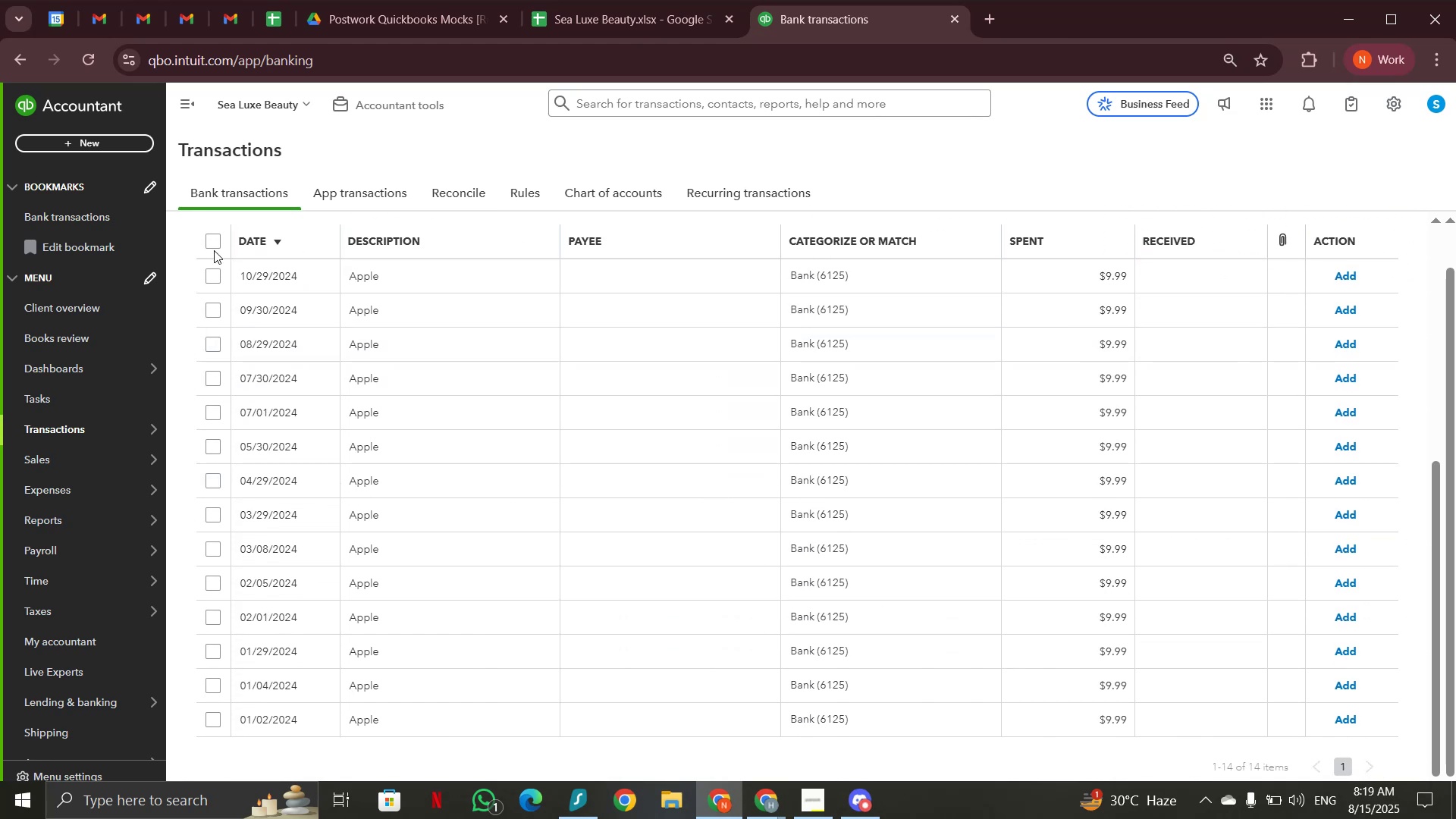 
left_click([214, 243])
 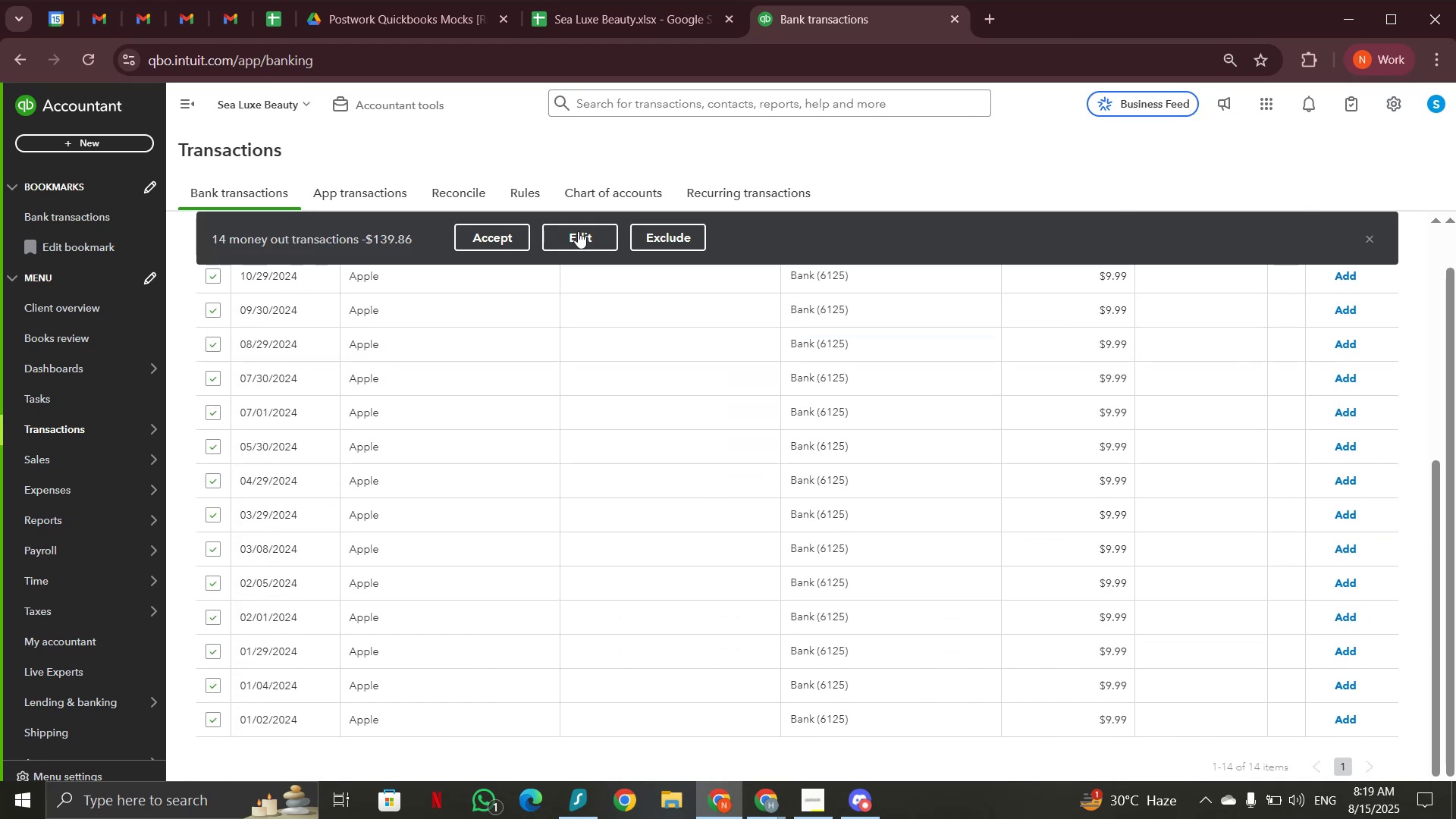 
left_click([579, 234])
 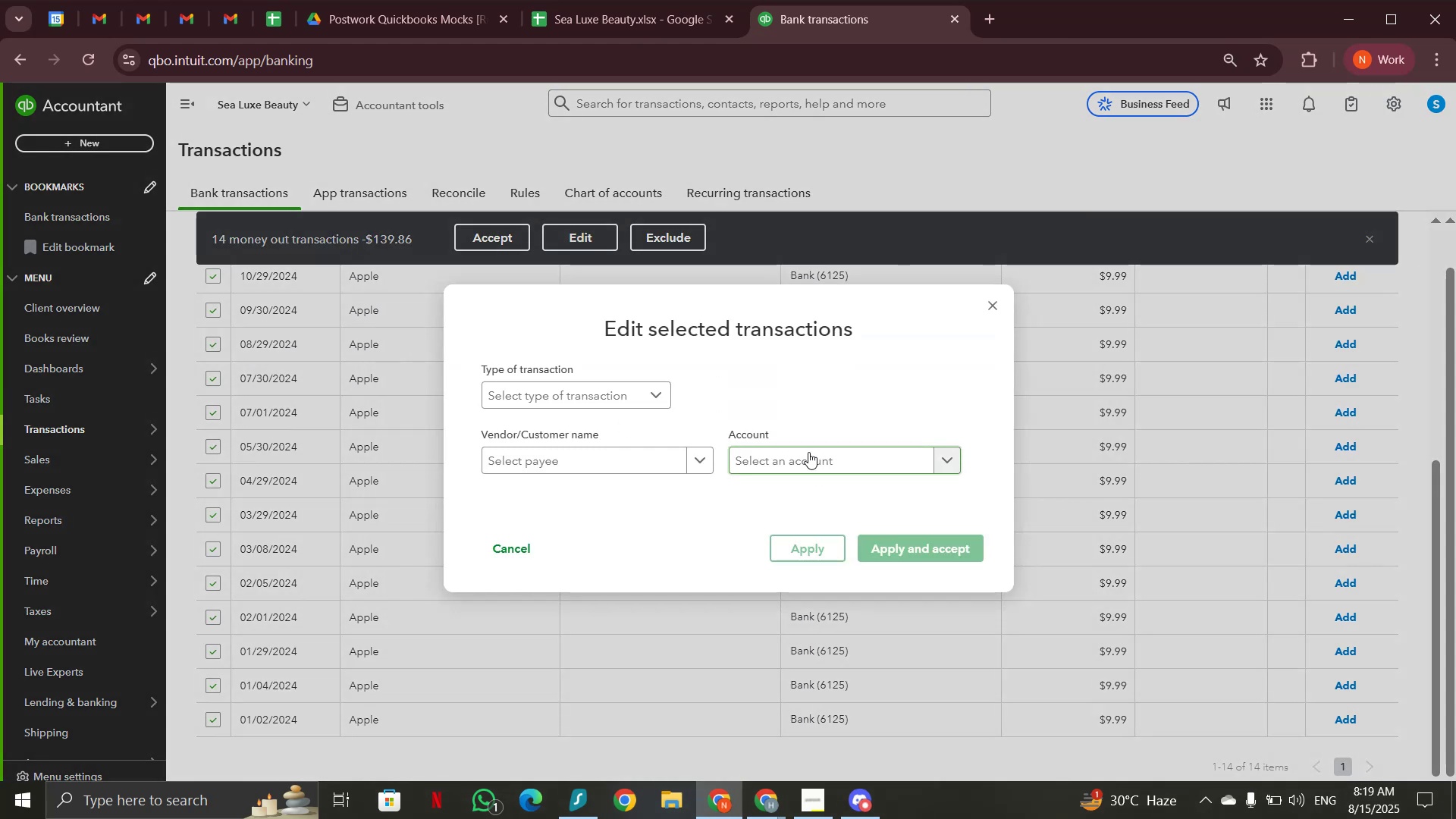 
left_click([810, 457])
 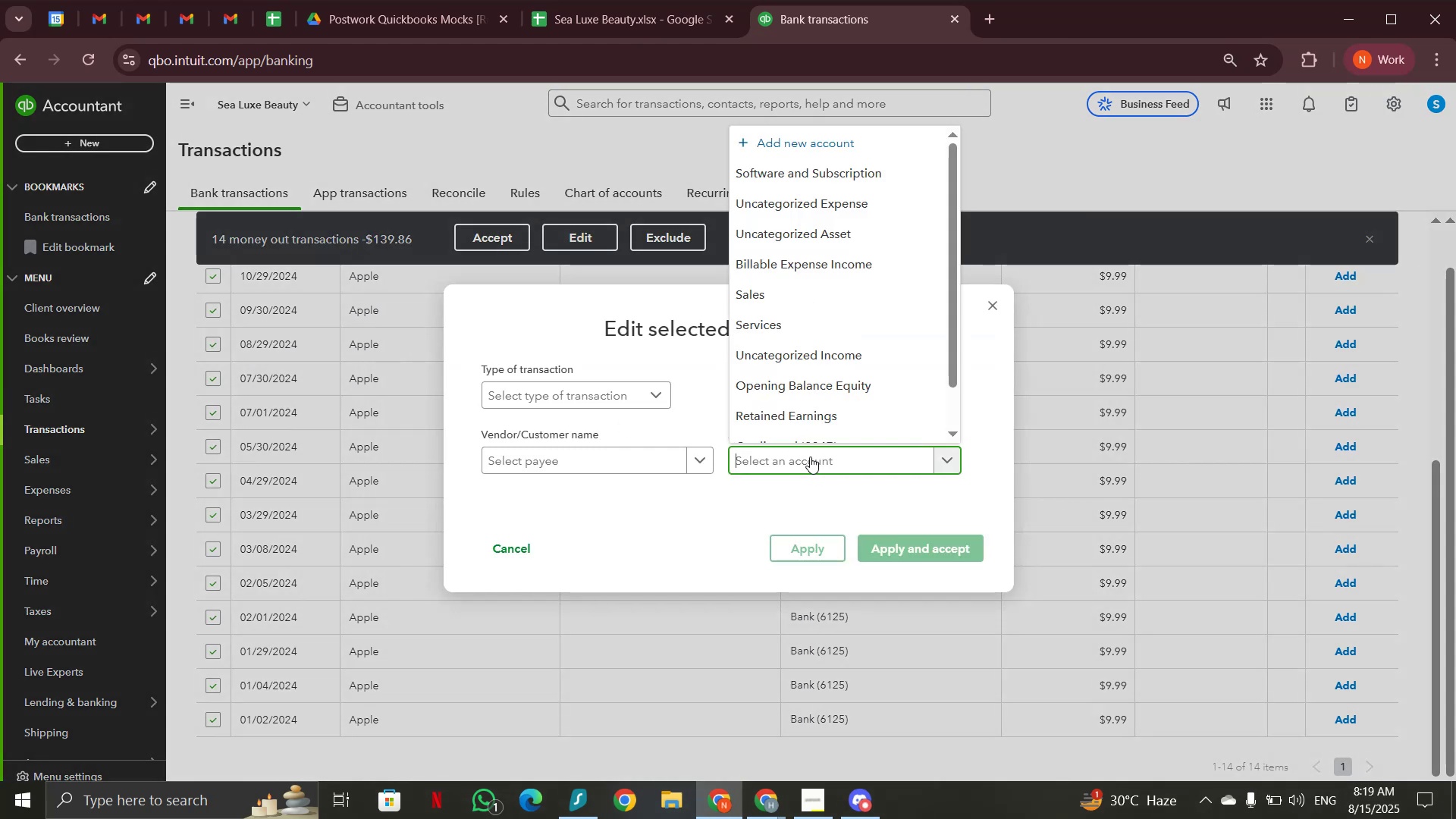 
type(soft)
 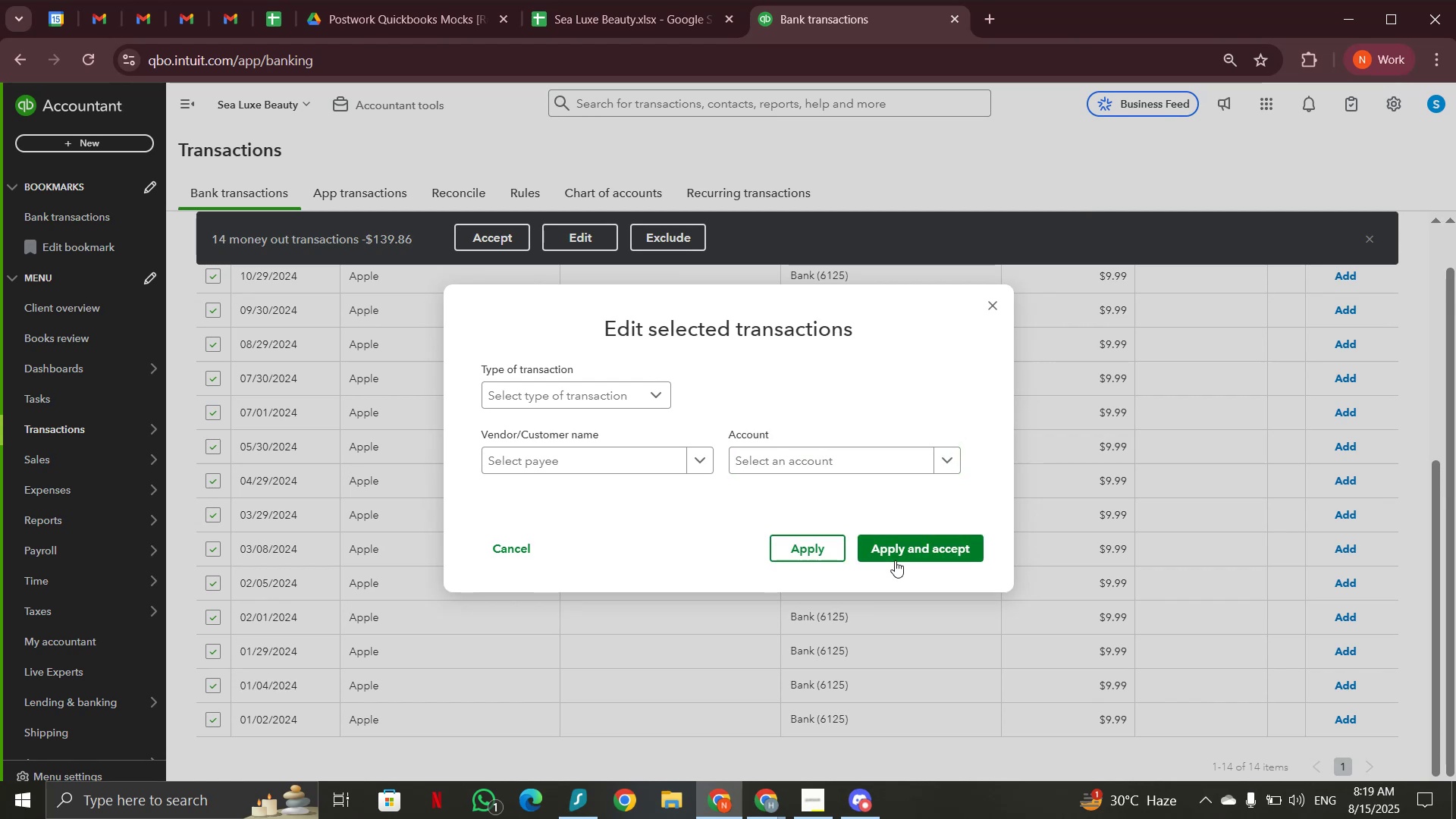 
left_click([902, 545])
 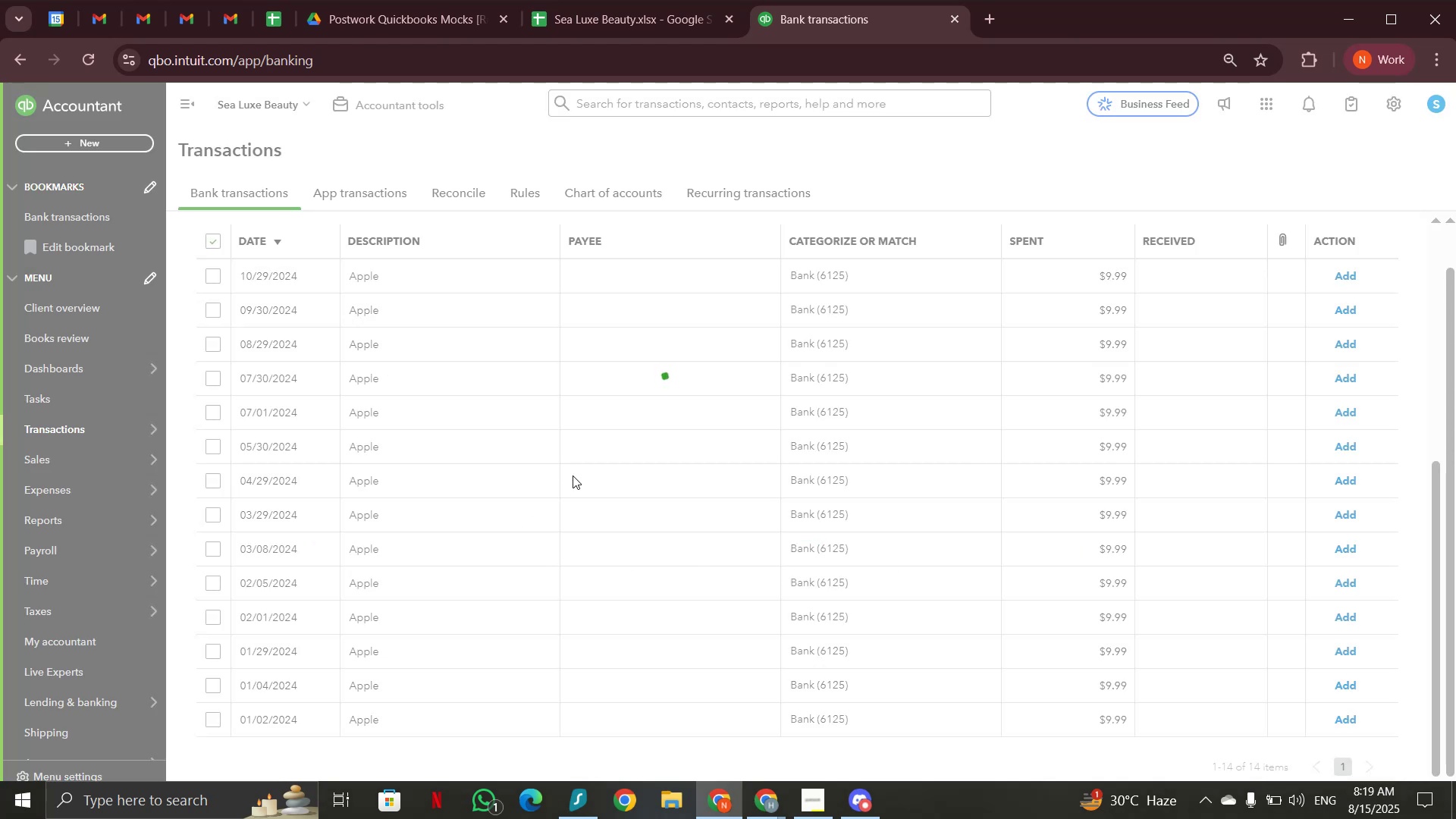 
wait(5.63)
 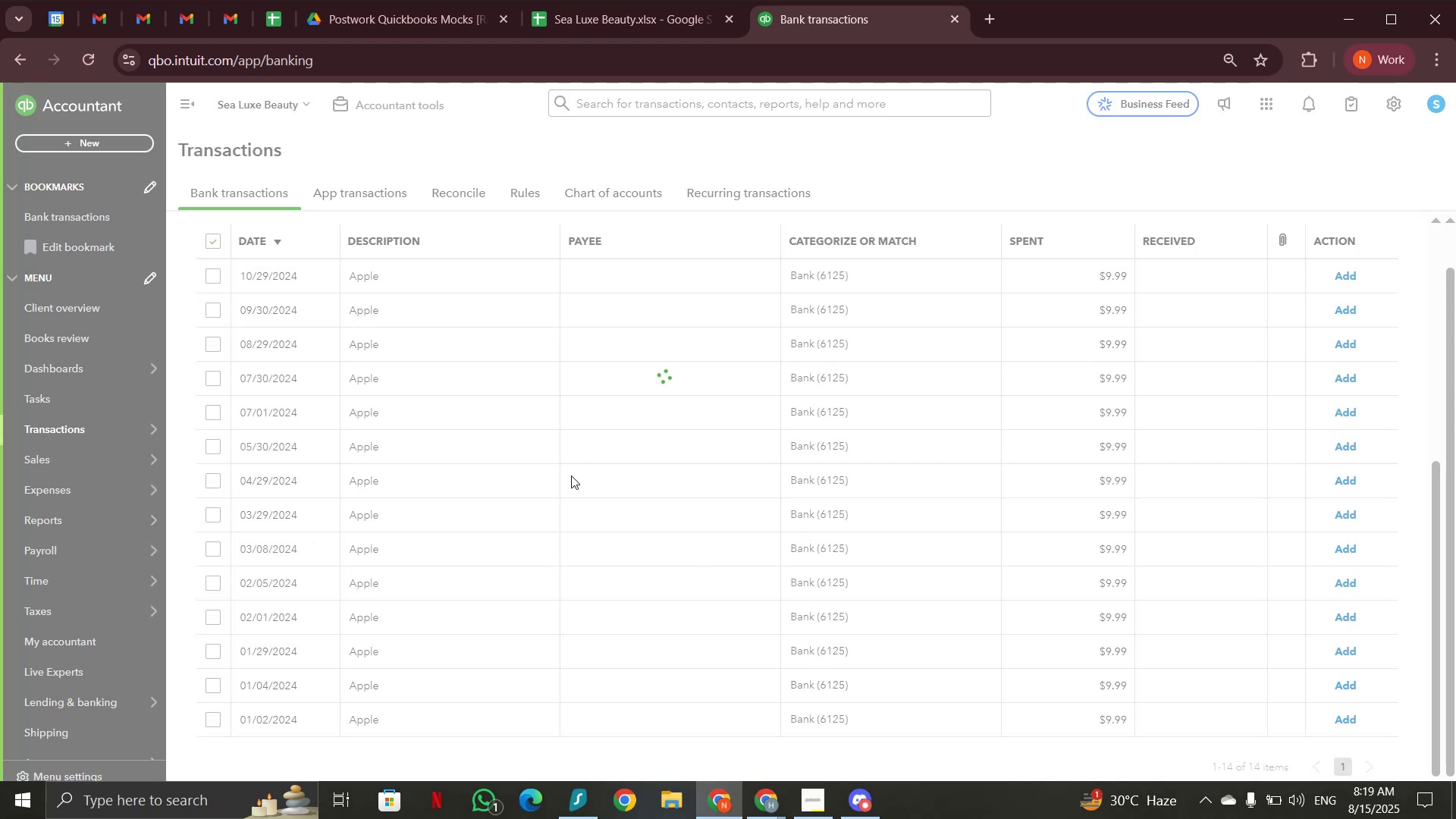 
double_click([582, 565])
 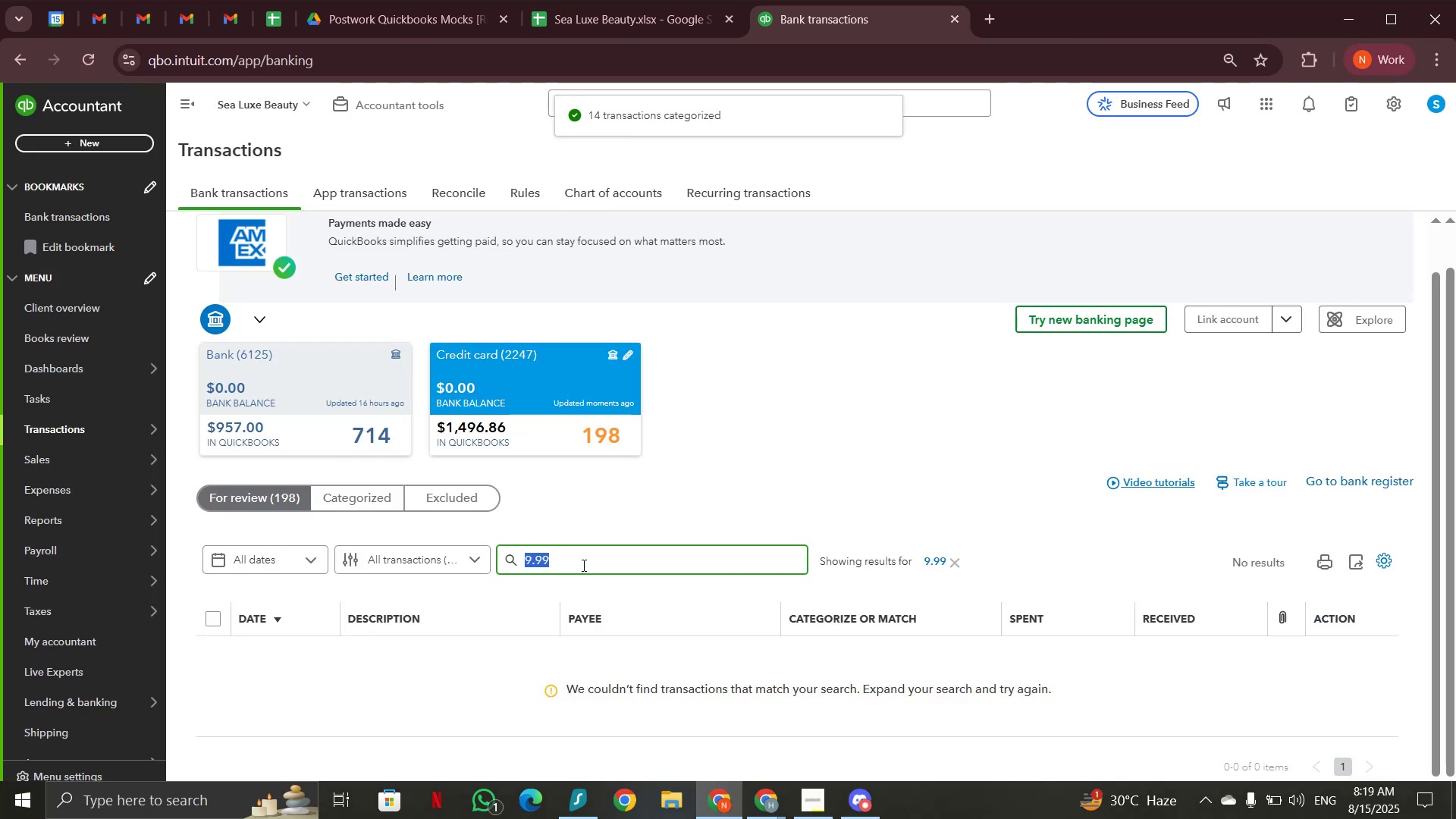 
type(appl)
 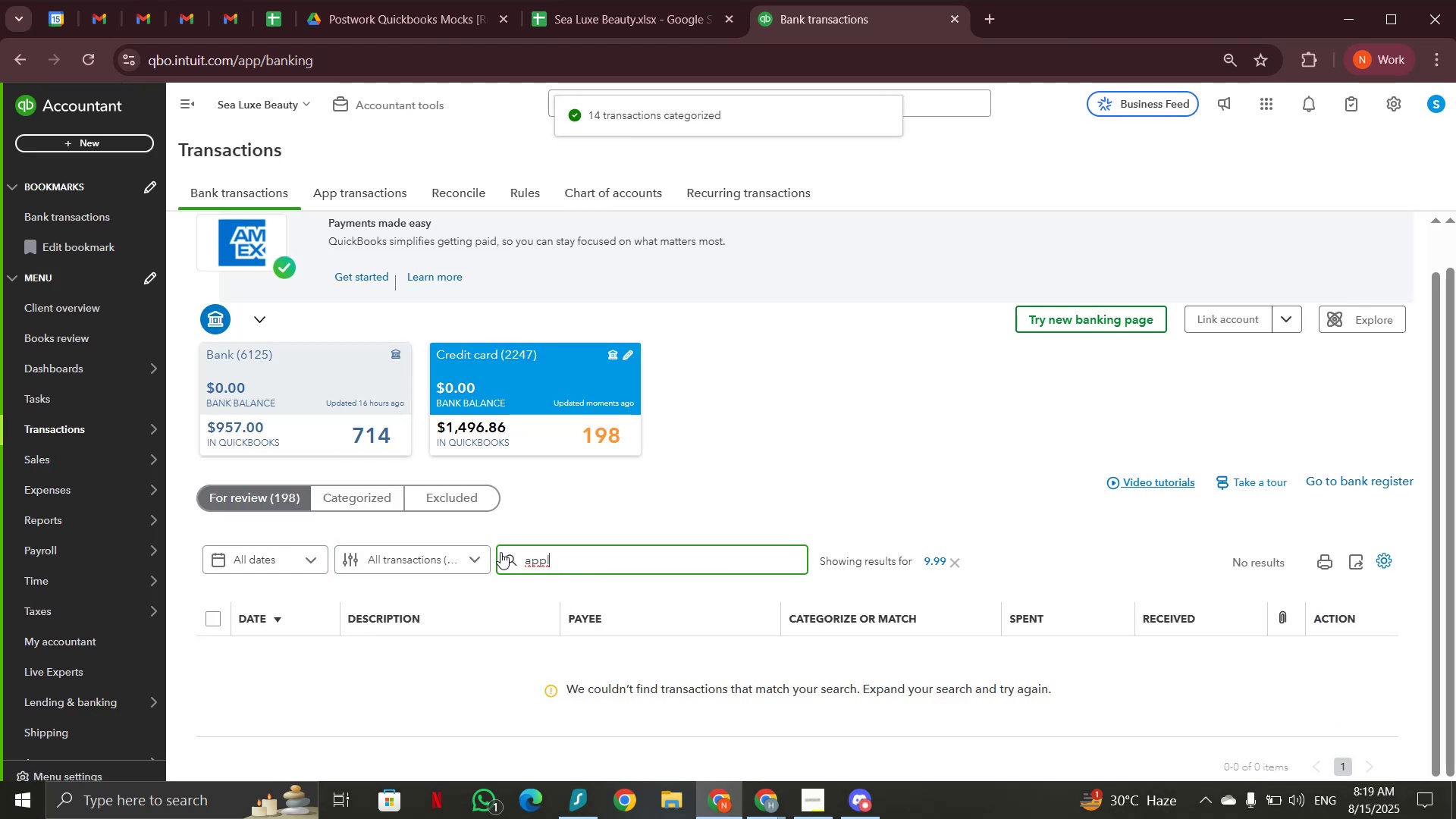 
left_click([513, 557])
 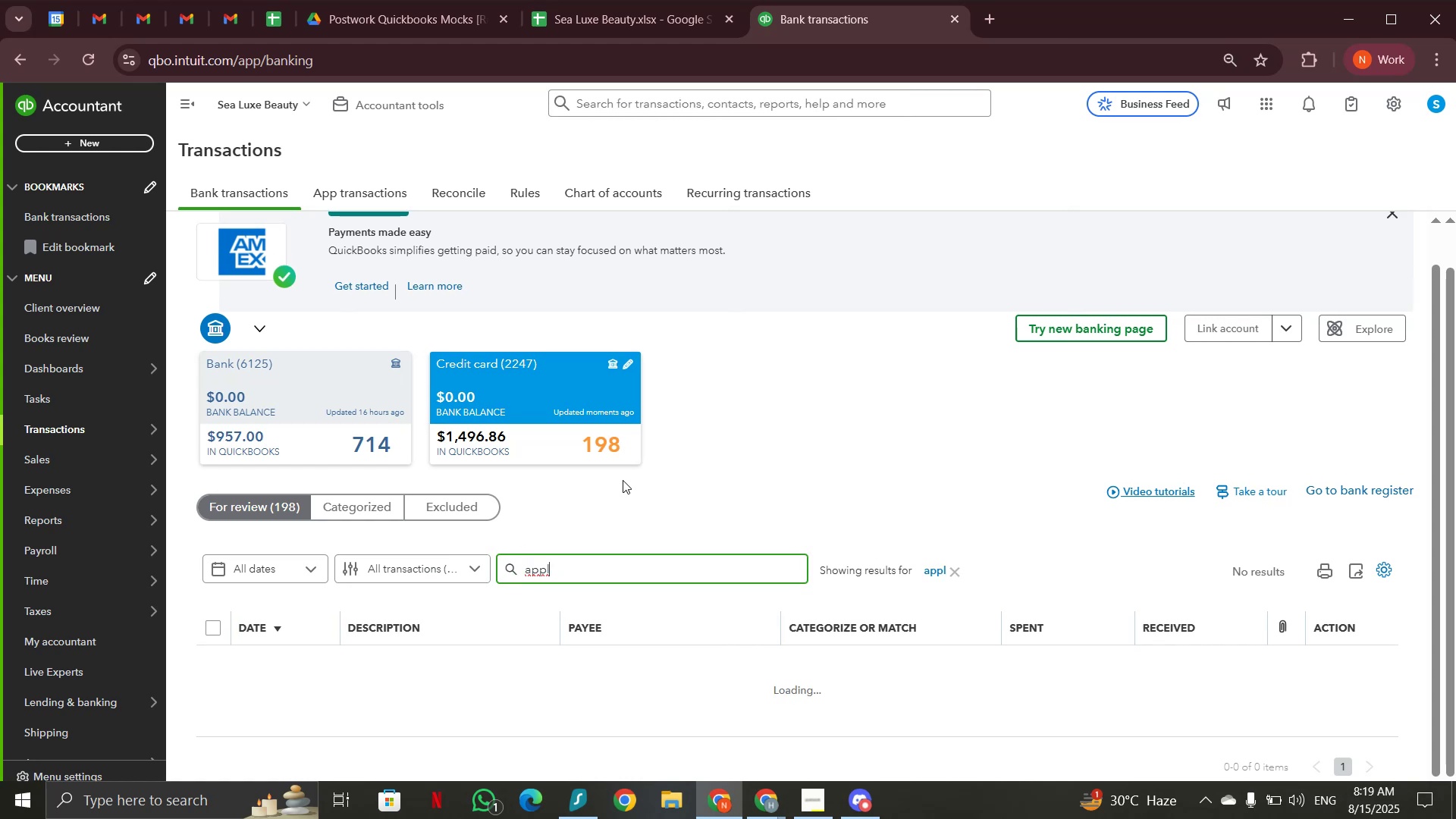 
scroll: coordinate [623, 480], scroll_direction: down, amount: 5.0
 